 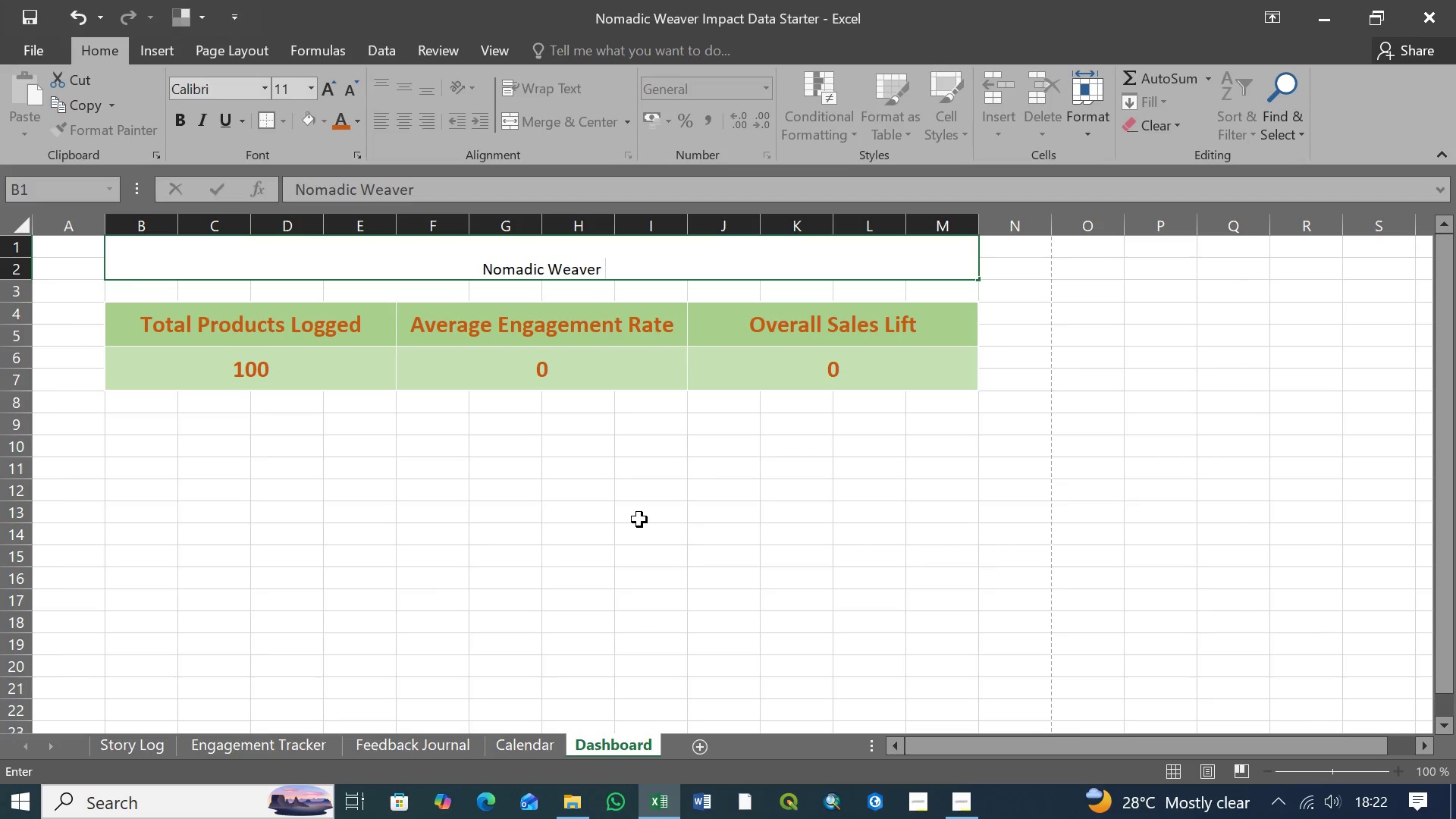 
type(Impact )
 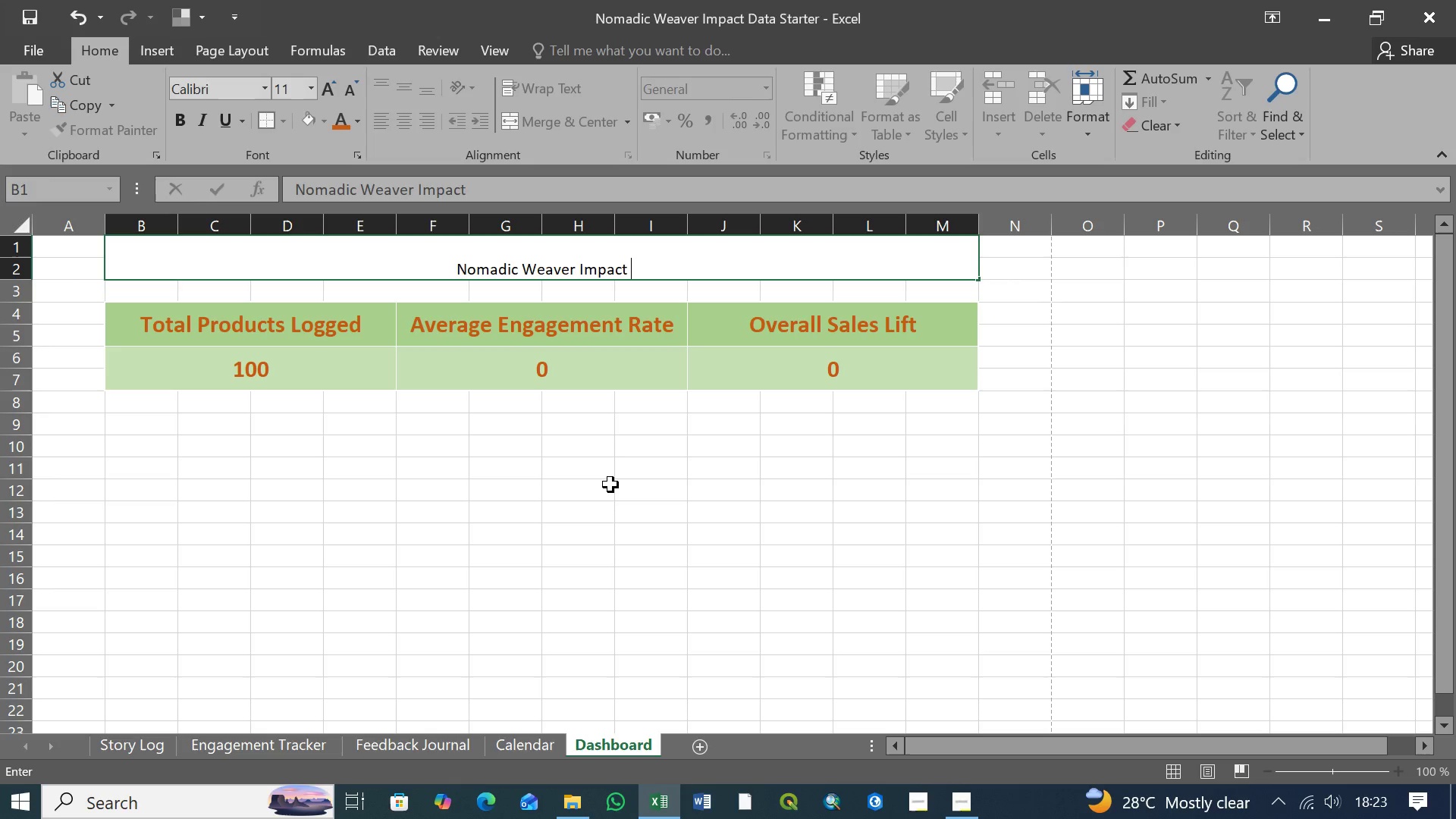 
wait(23.19)
 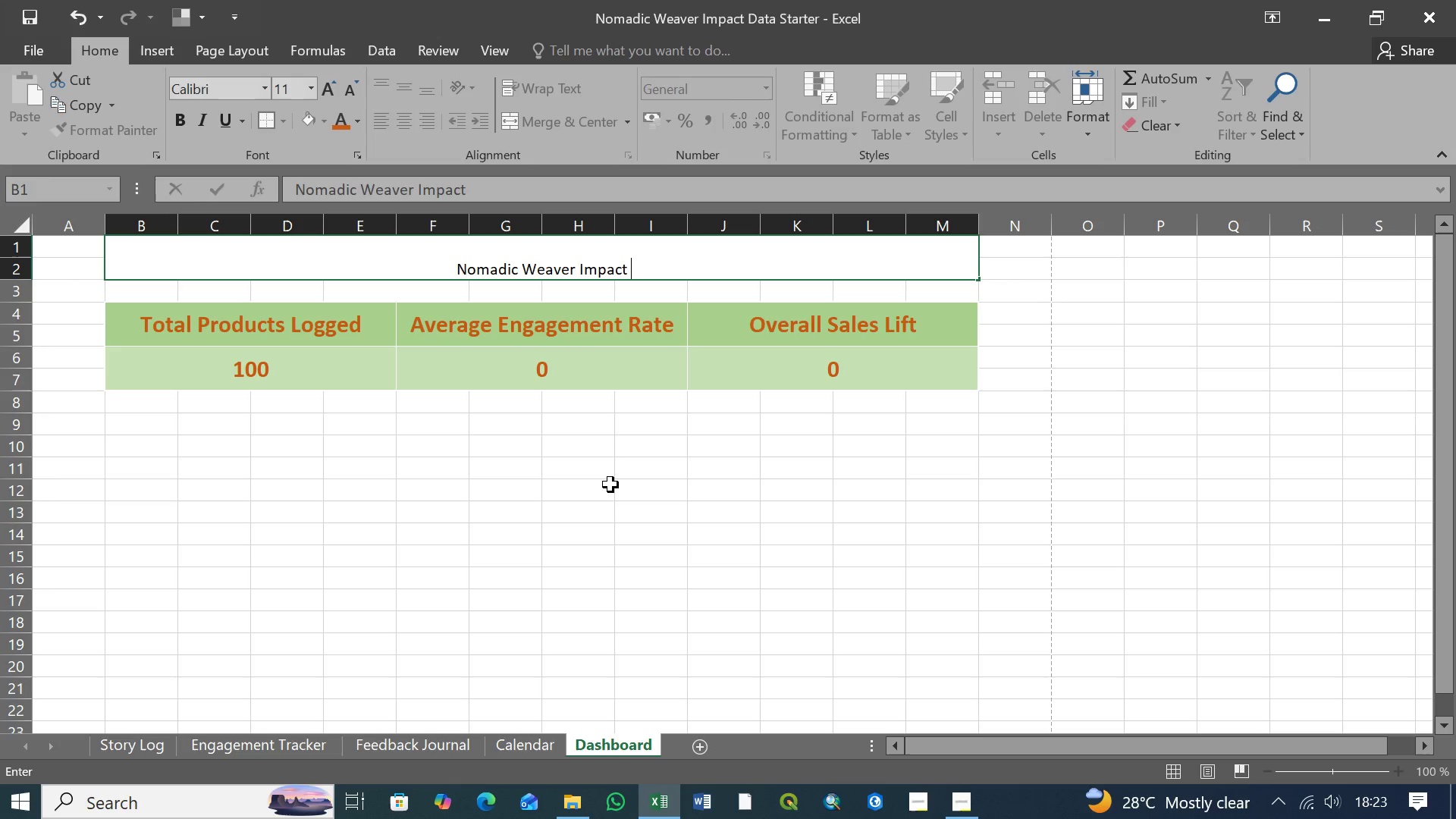 
left_click([576, 269])
 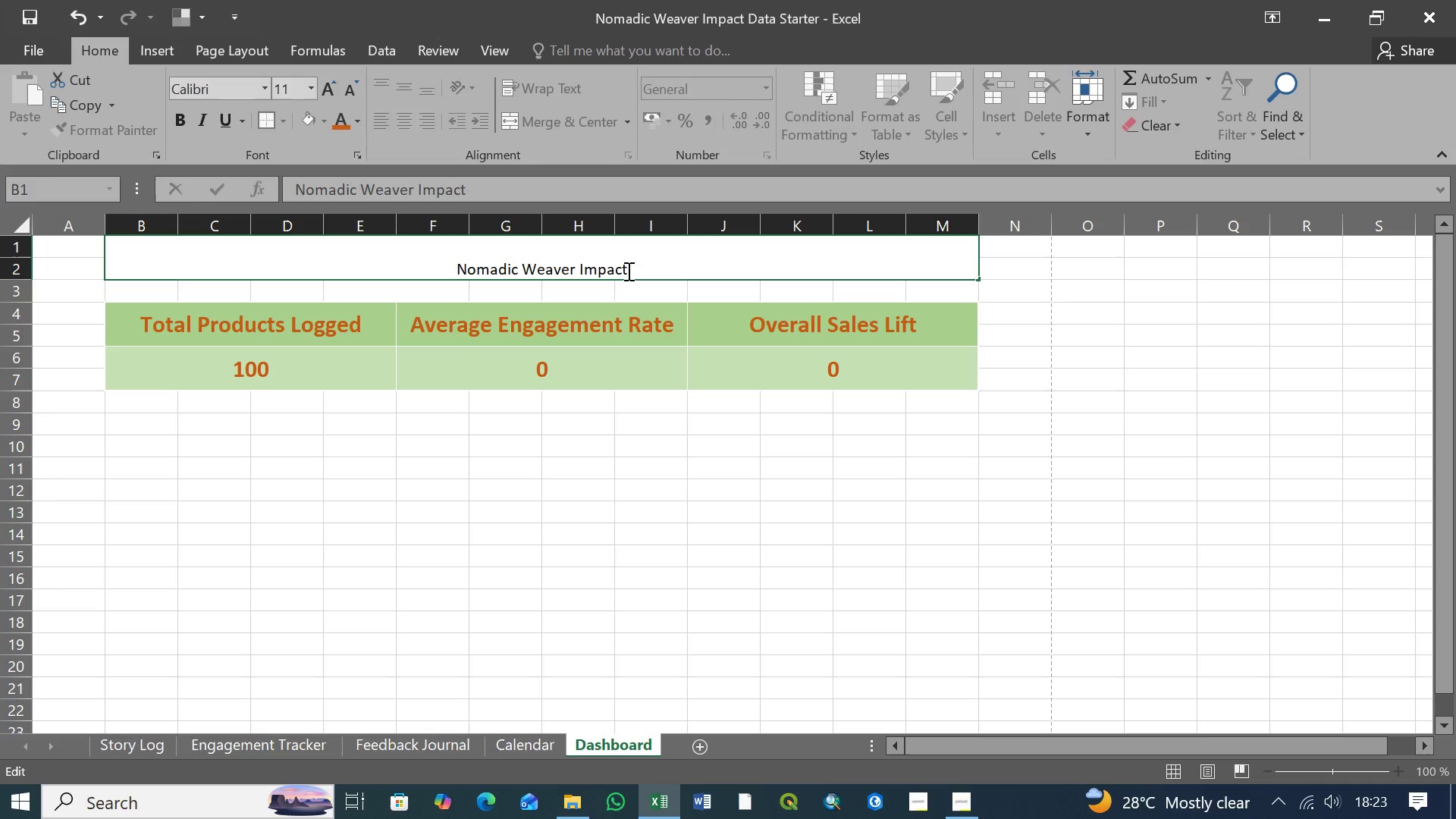 
left_click([627, 271])
 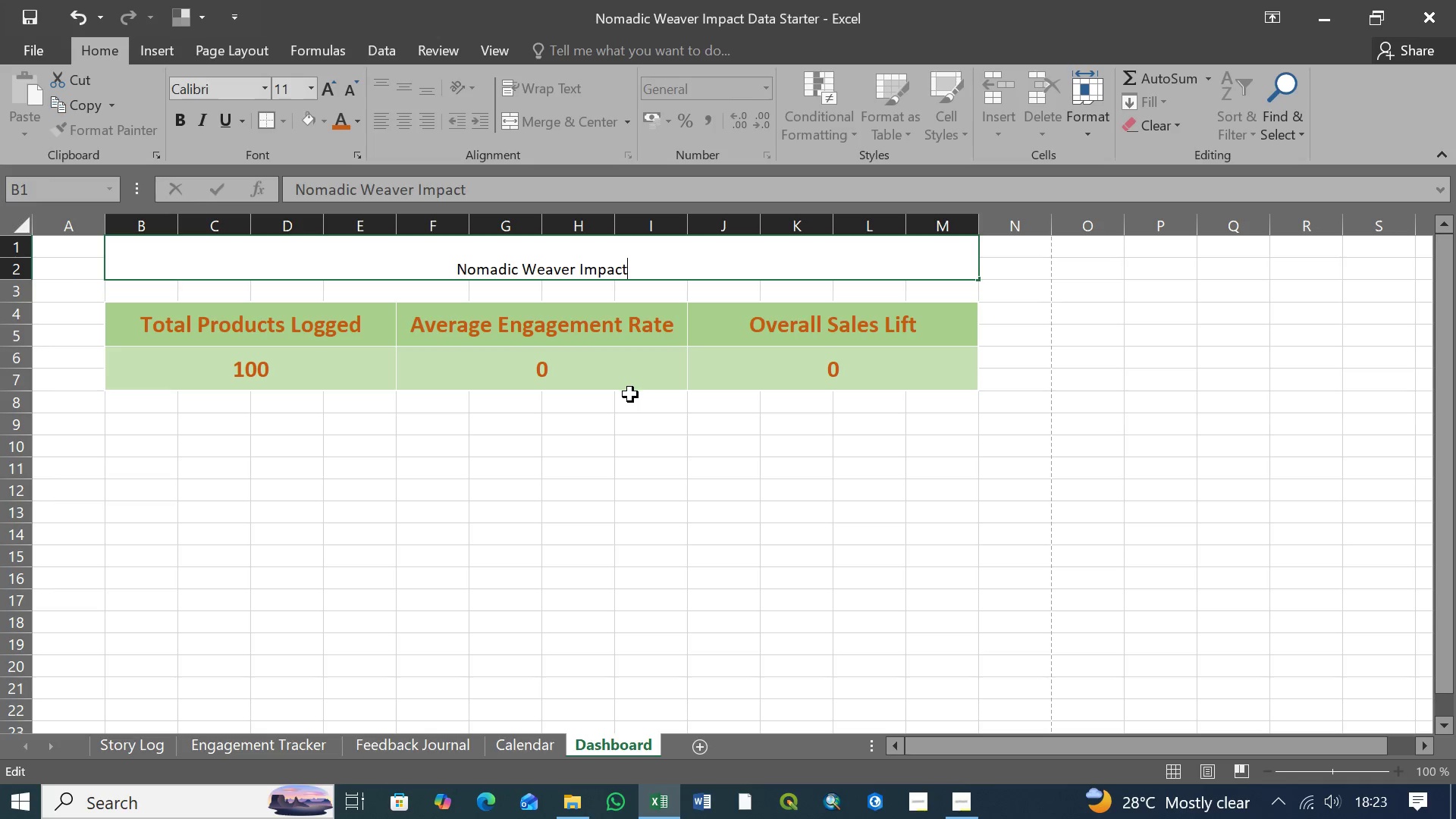 
type( Data Starter dashboard)
 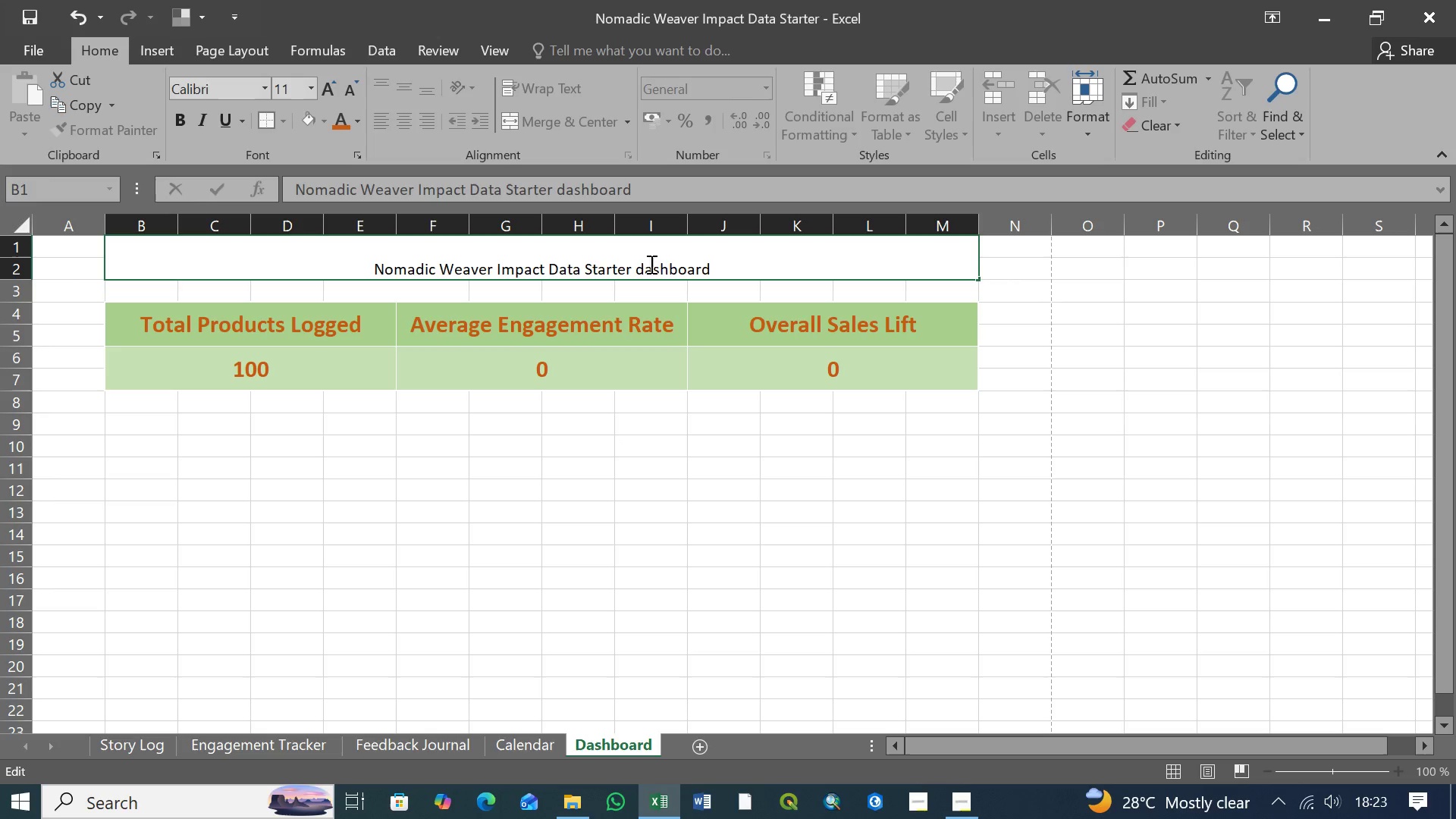 
left_click([644, 270])
 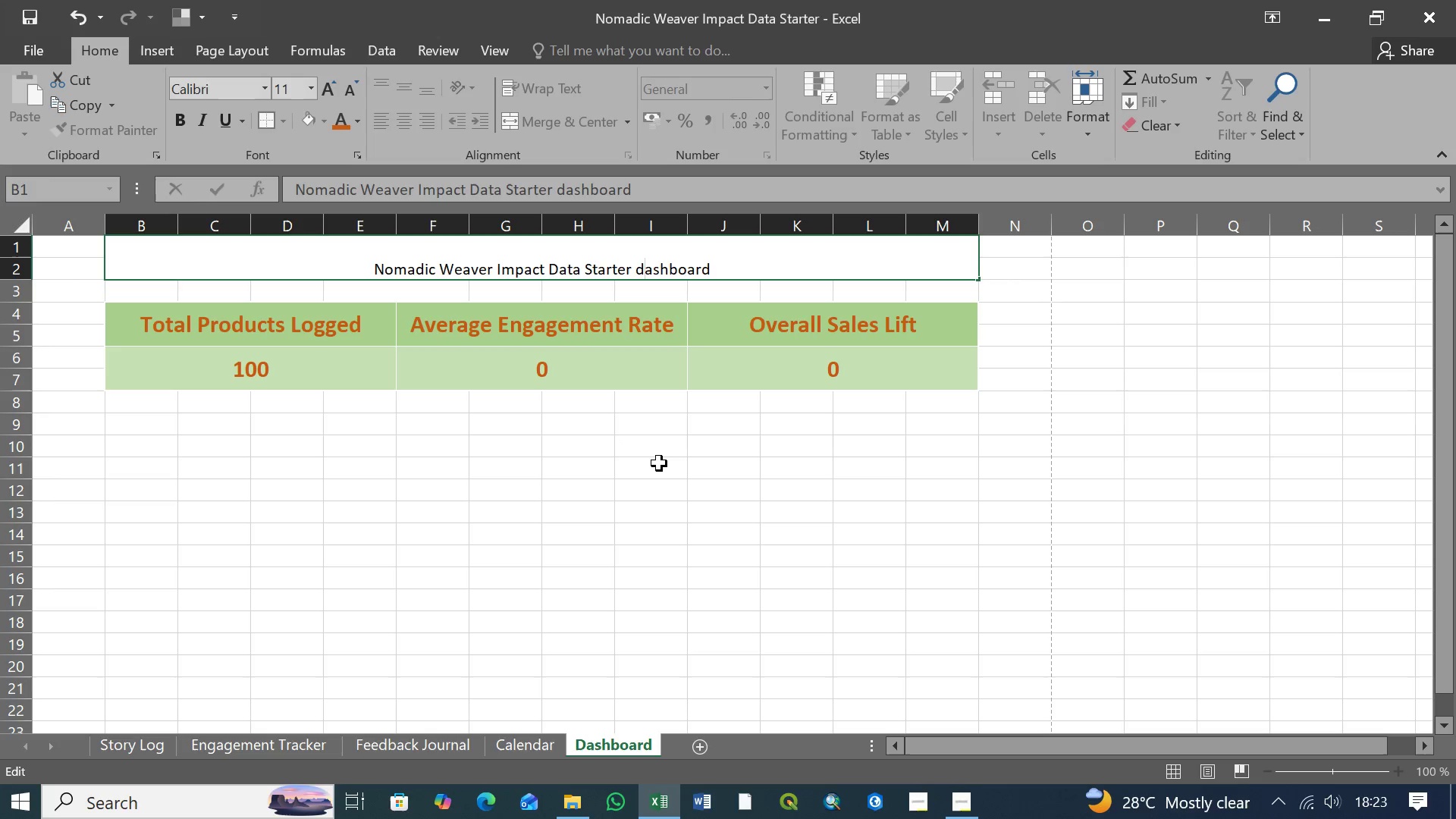 
key(Backspace)
 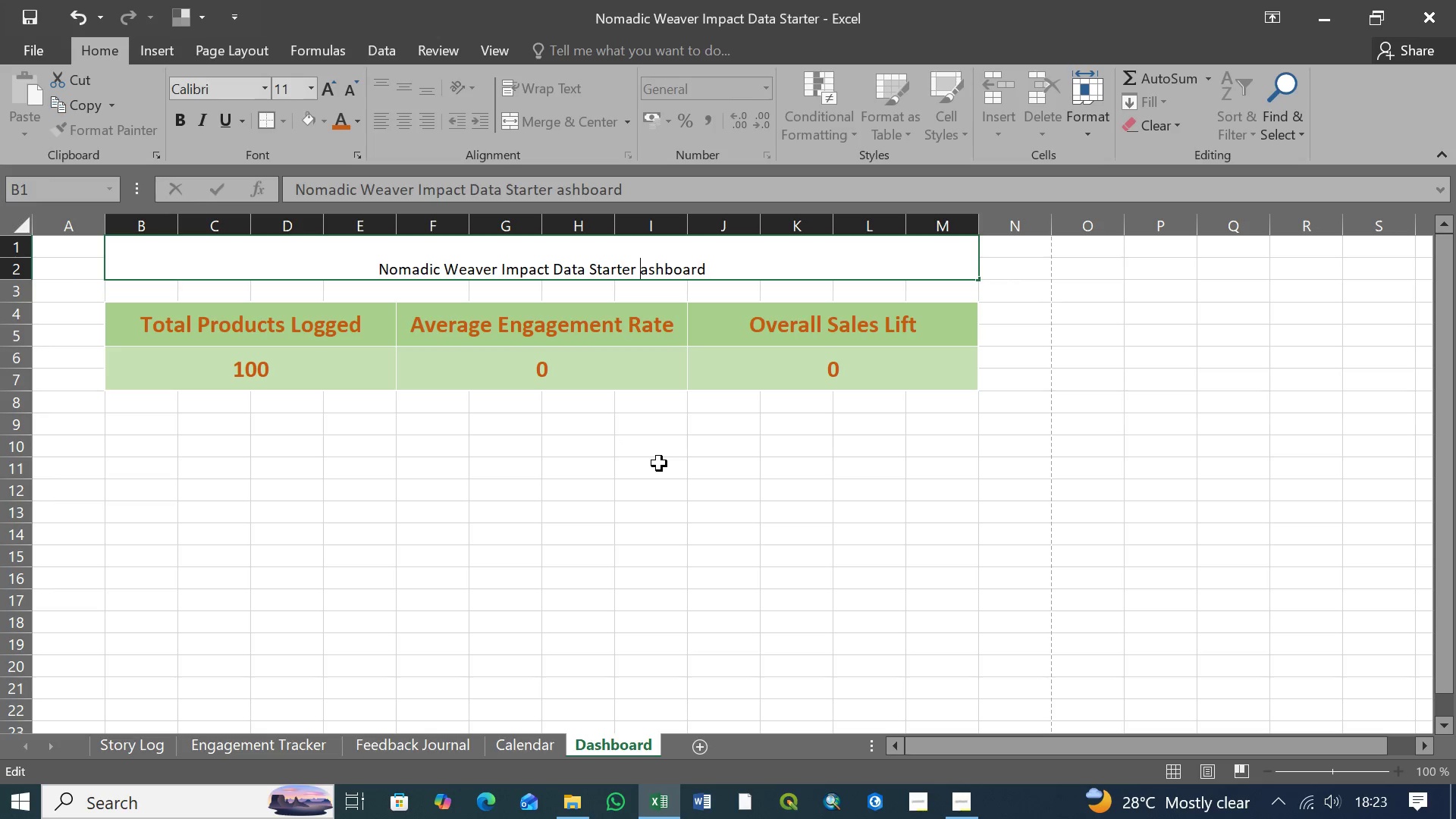 
key(Shift+D)
 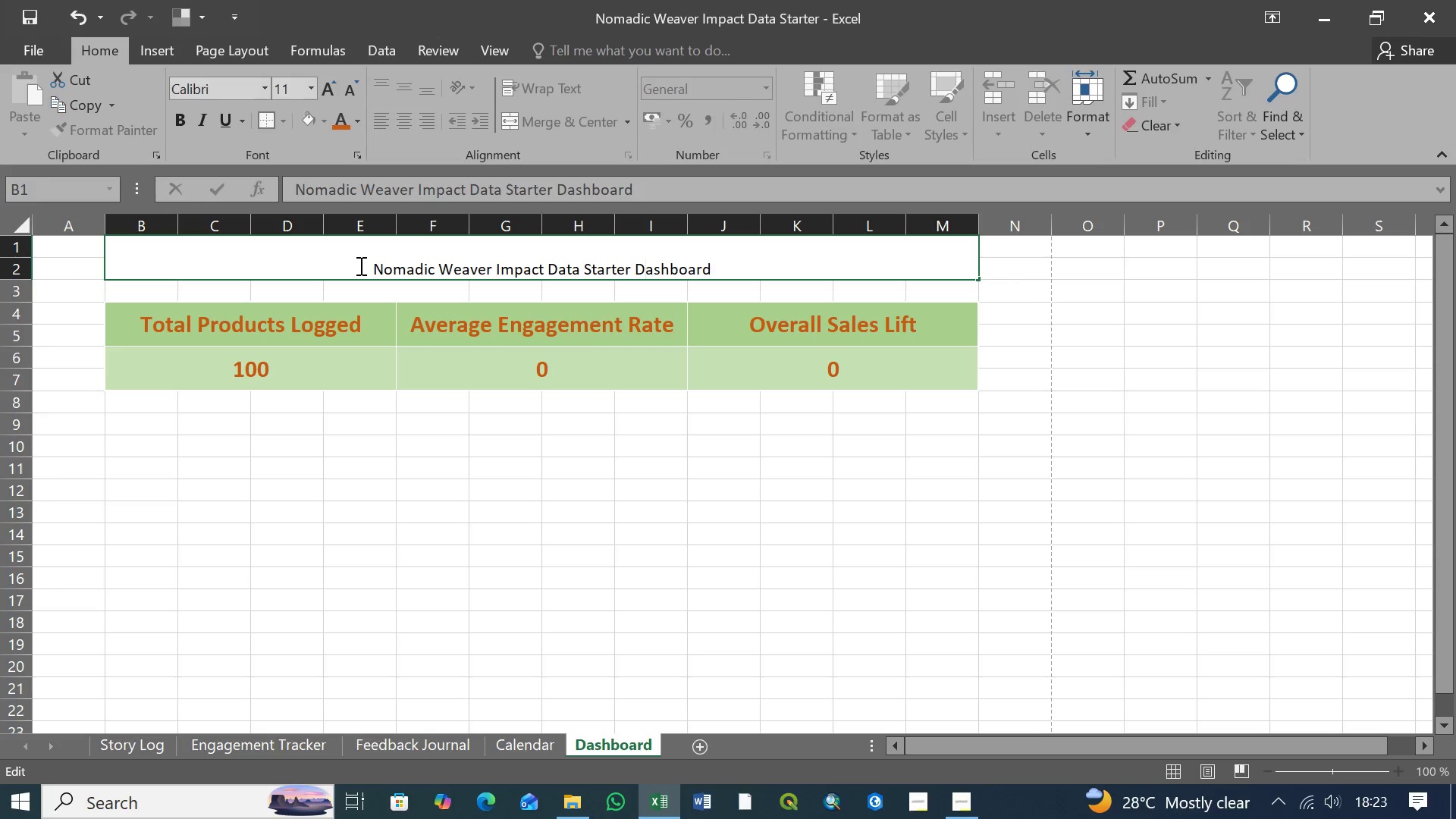 
left_click_drag(start_coordinate=[369, 268], to_coordinate=[717, 270])
 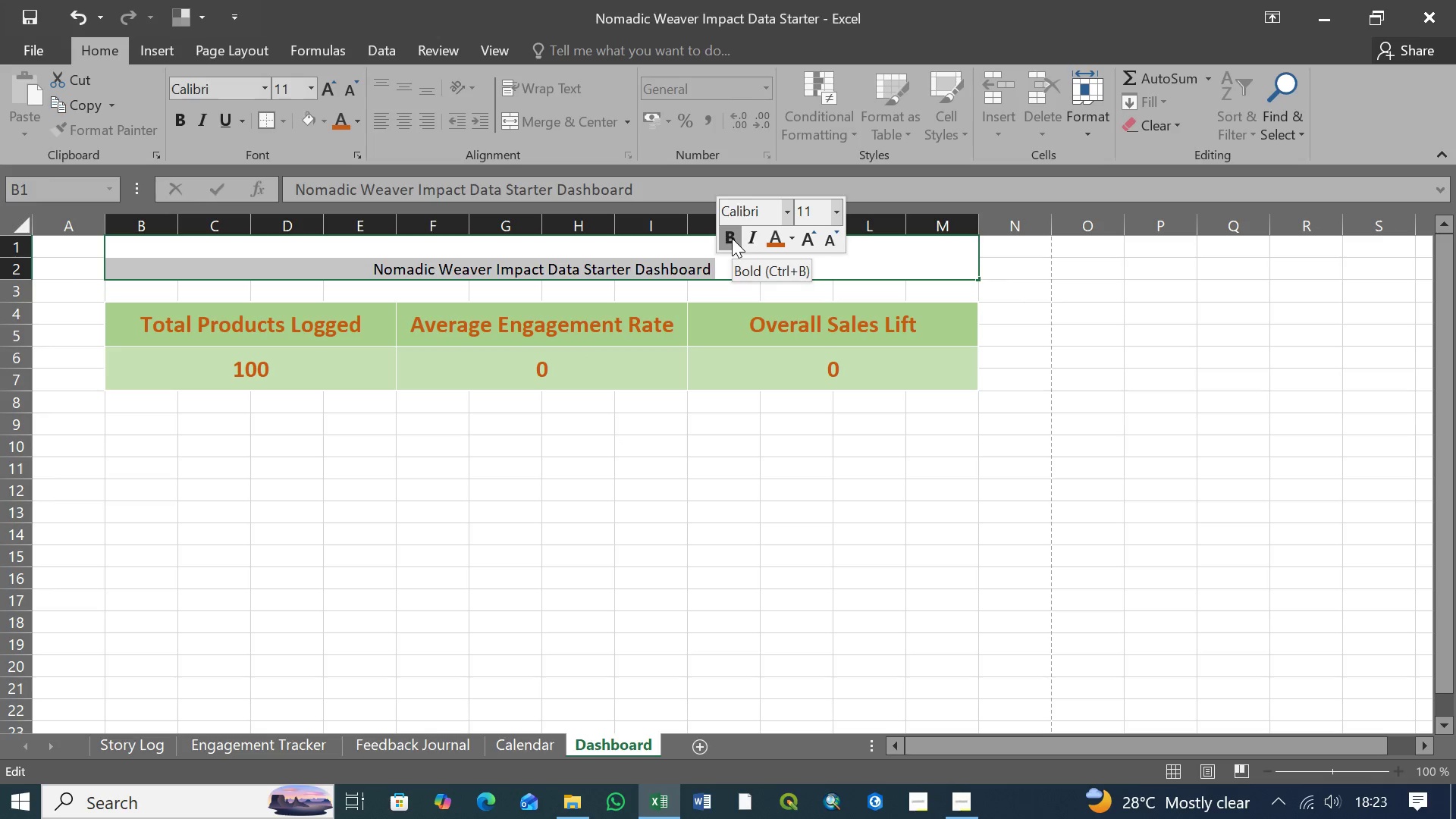 
left_click([732, 238])
 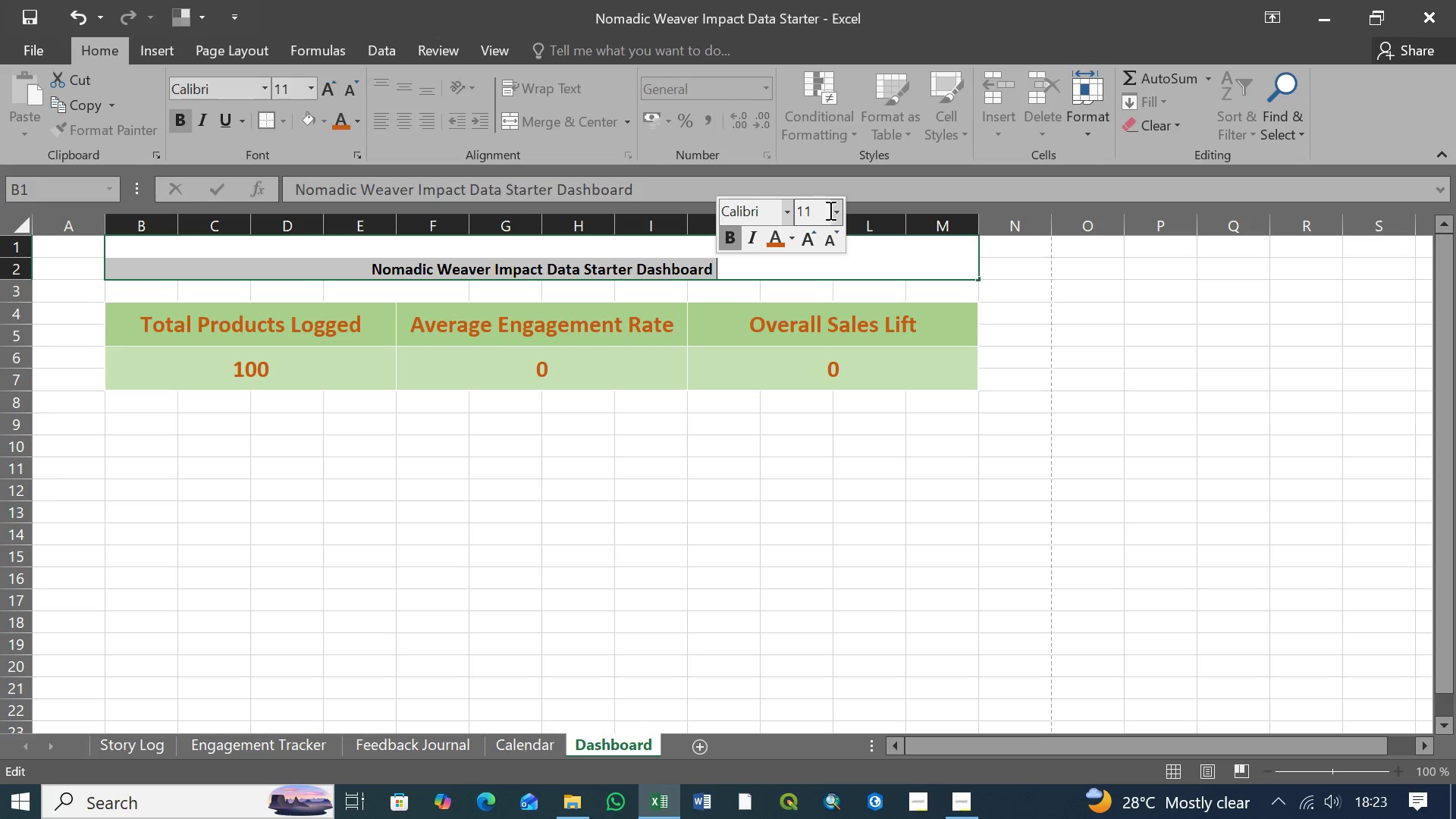 
left_click([835, 213])
 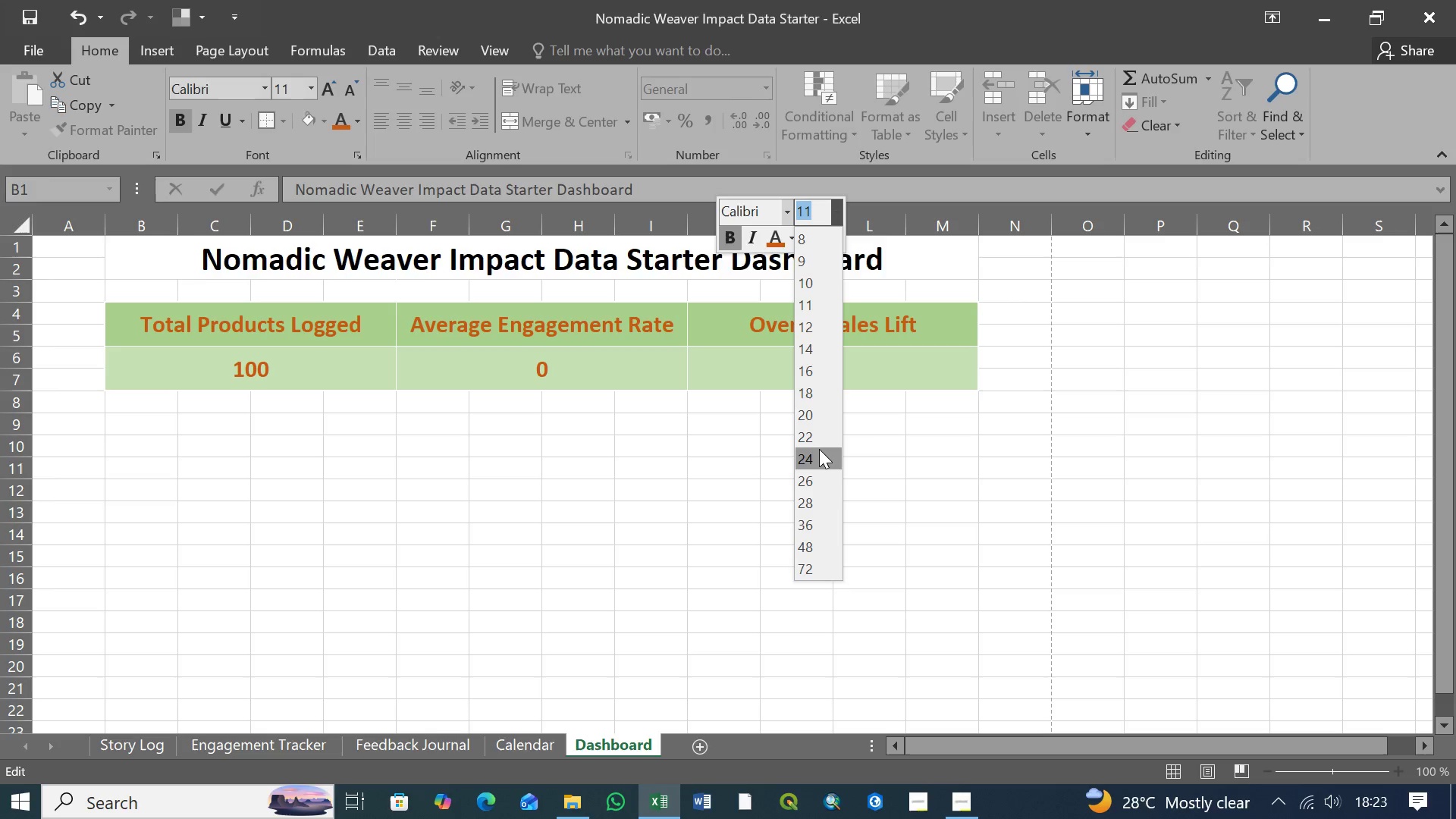 
wait(11.27)
 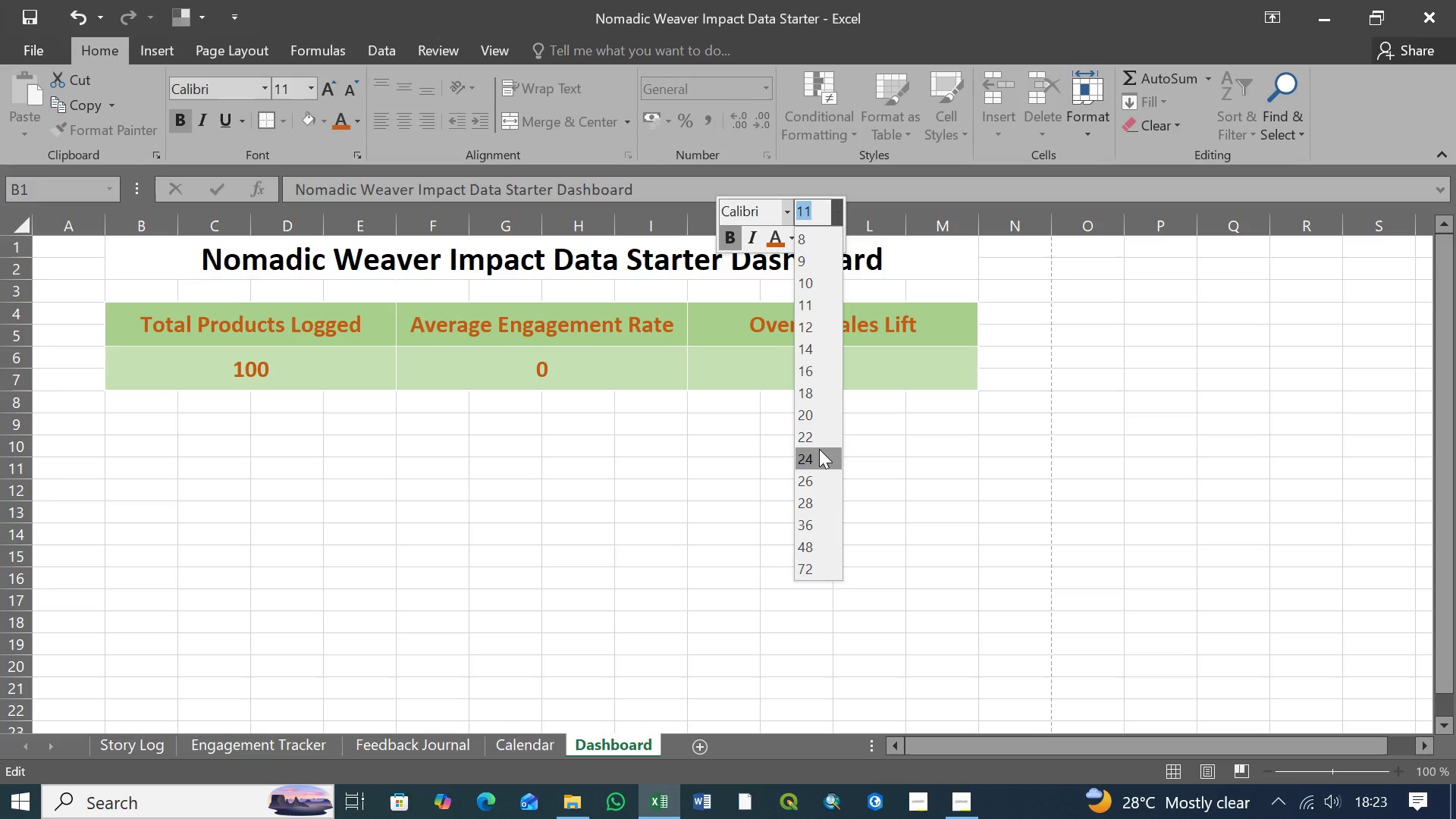 
left_click([818, 472])
 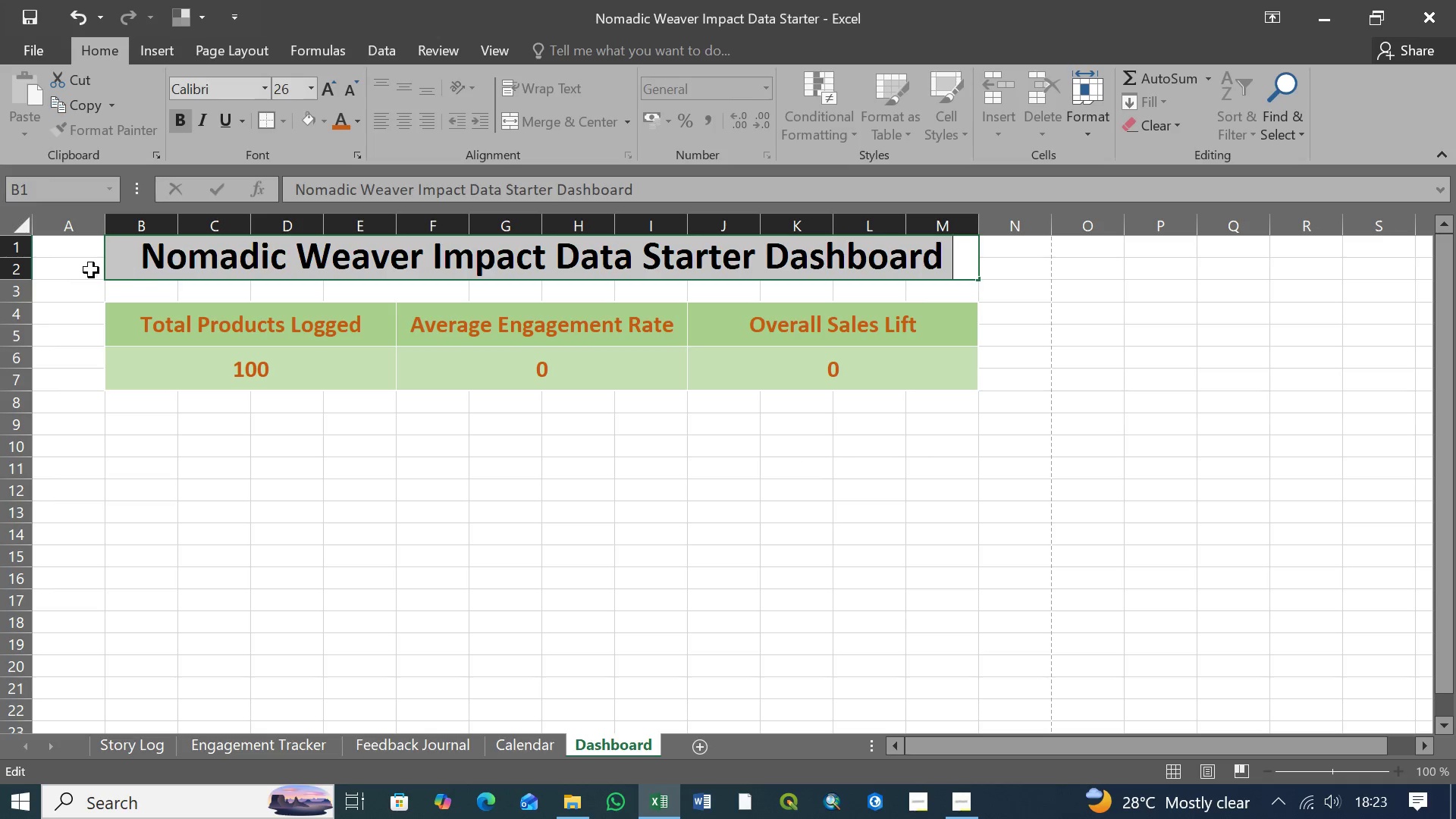 
left_click([278, 561])
 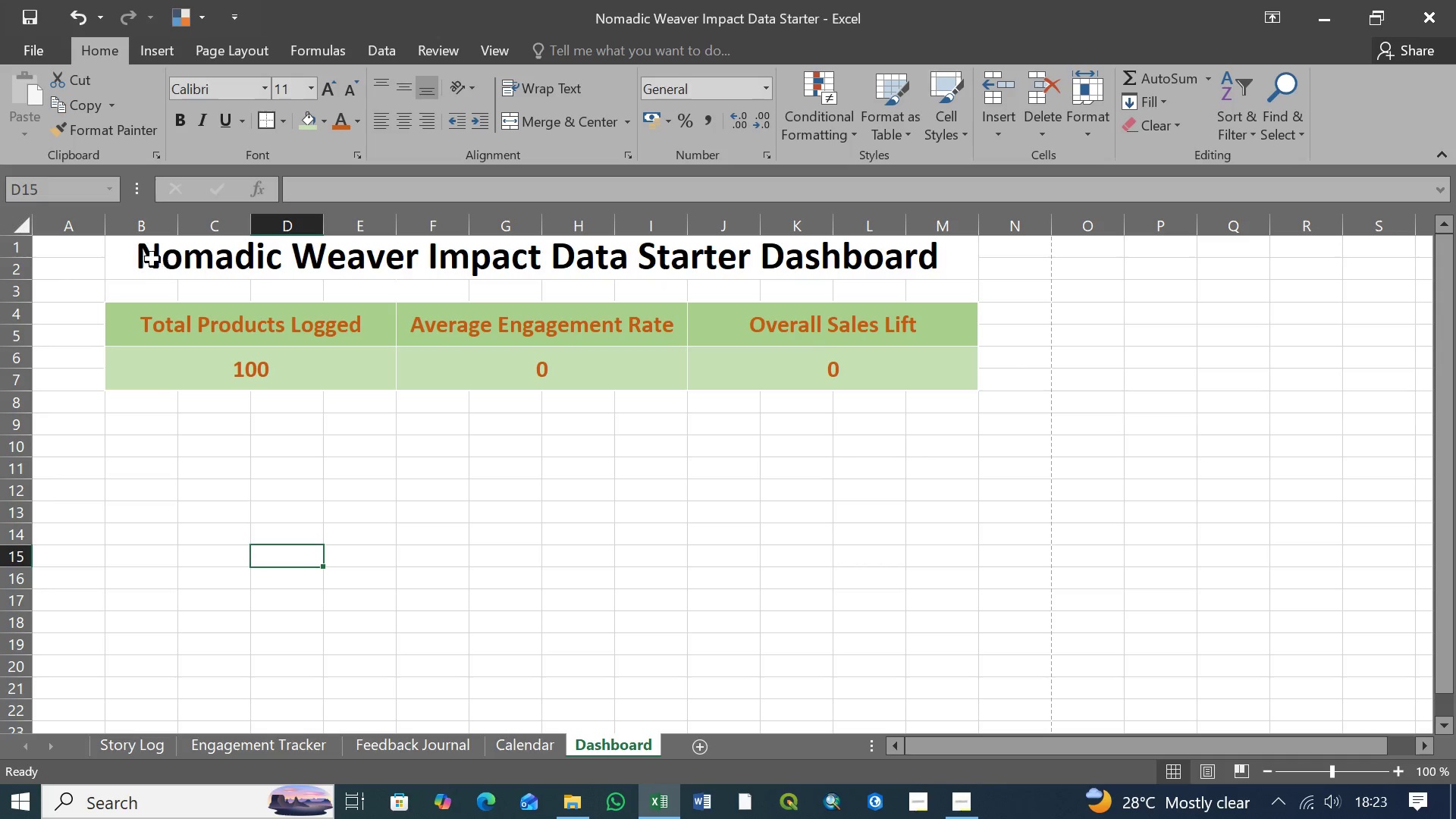 
left_click([135, 256])
 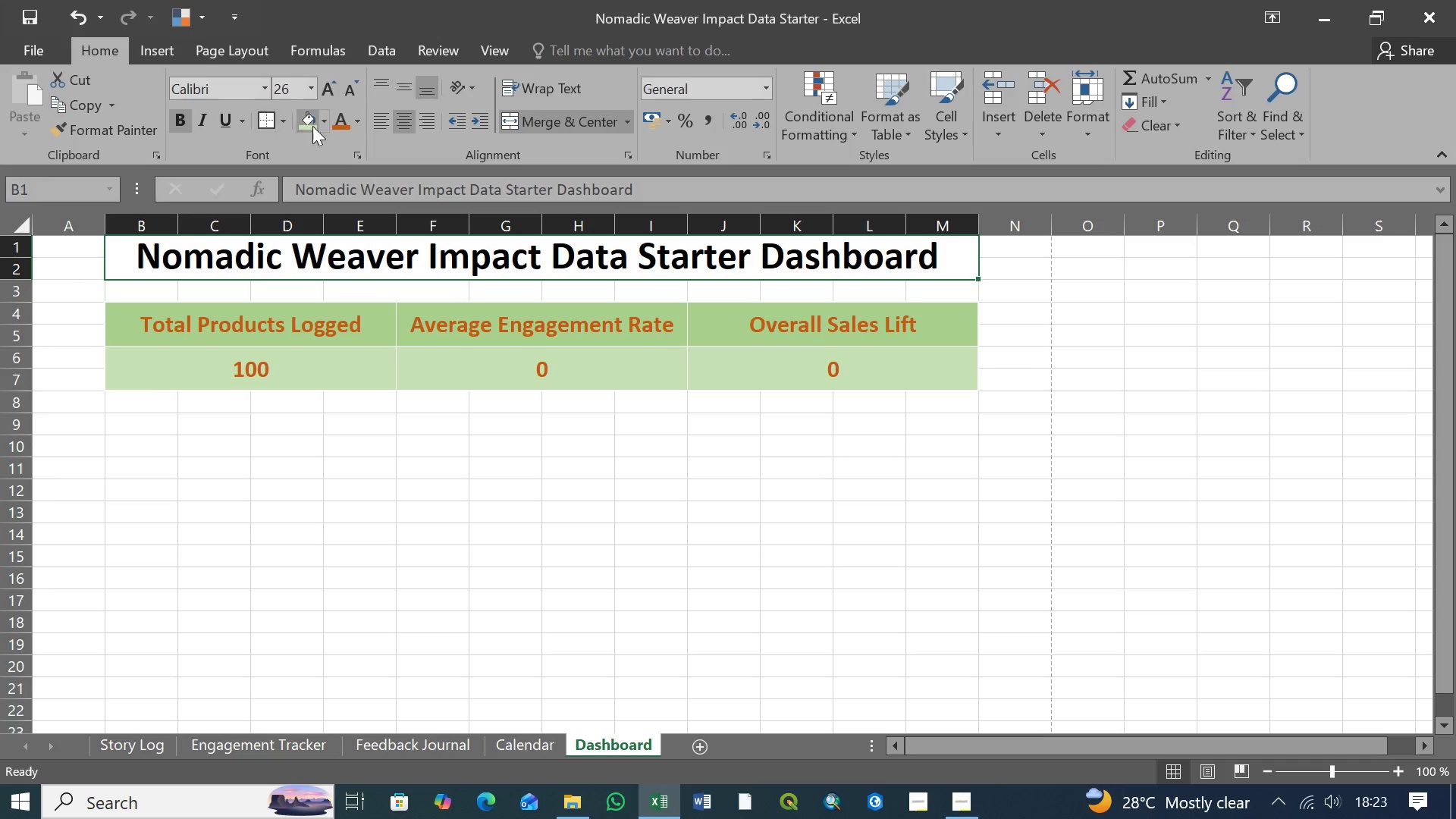 
left_click([326, 124])
 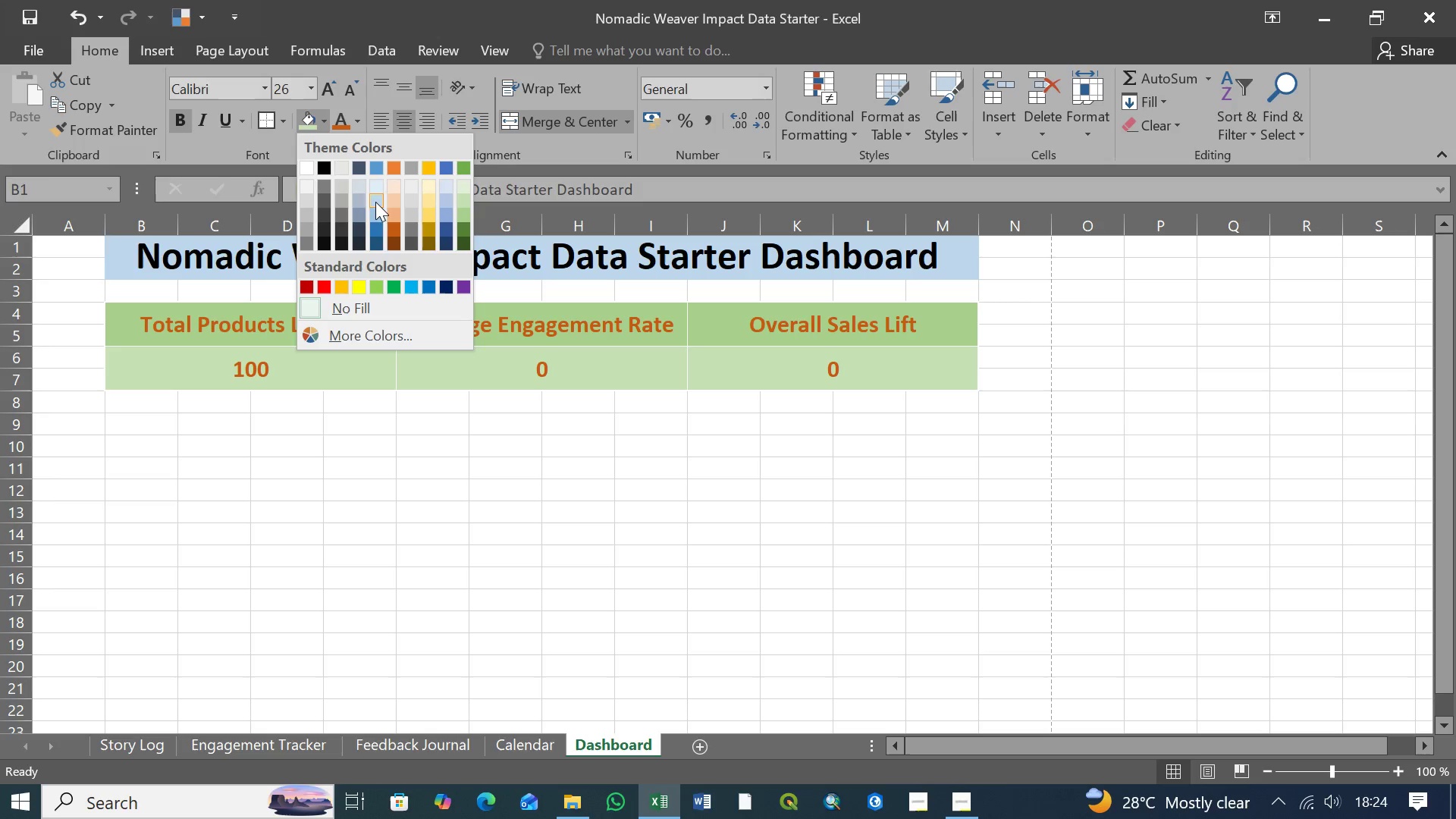 
wait(19.56)
 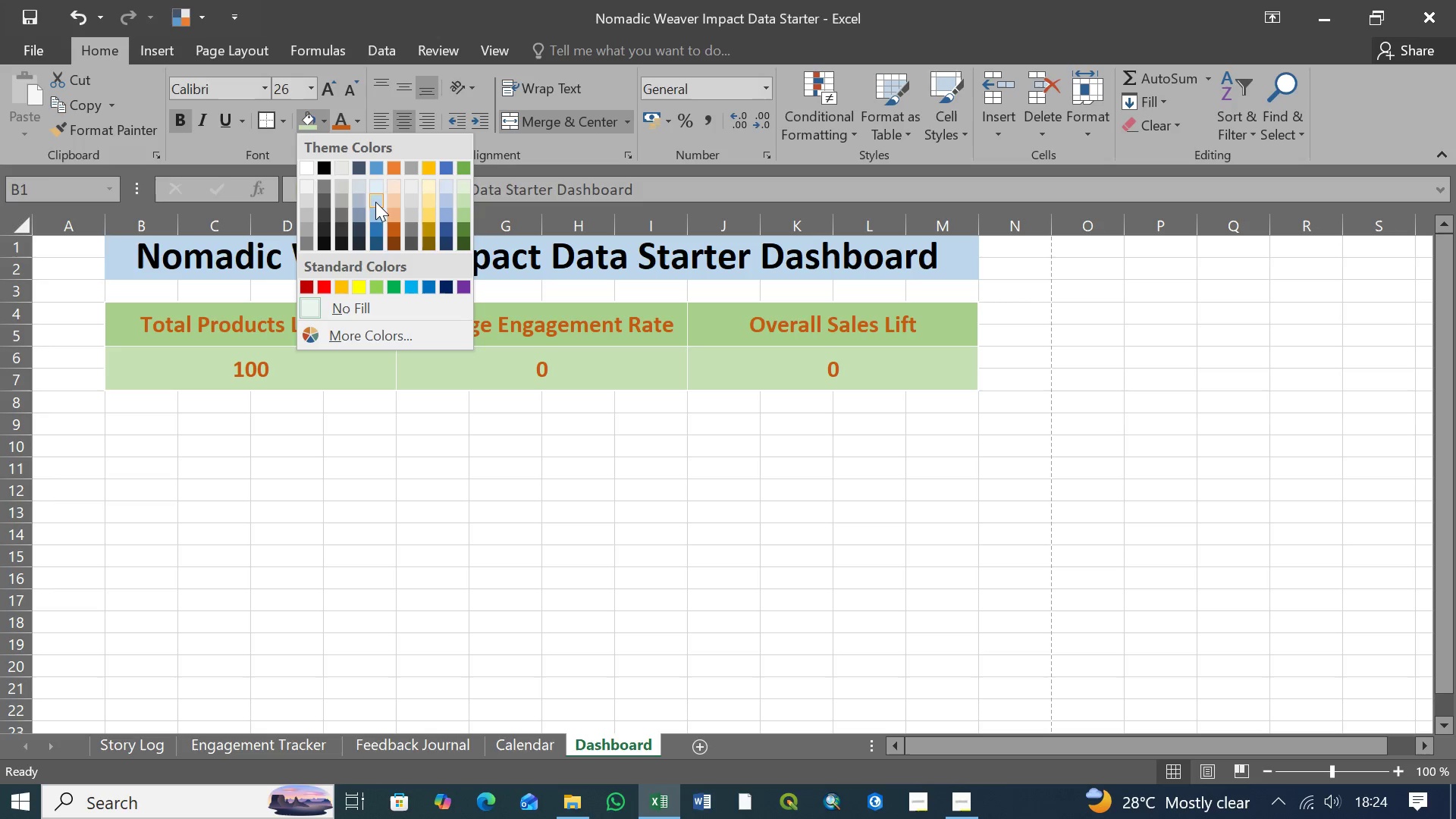 
left_click([431, 184])
 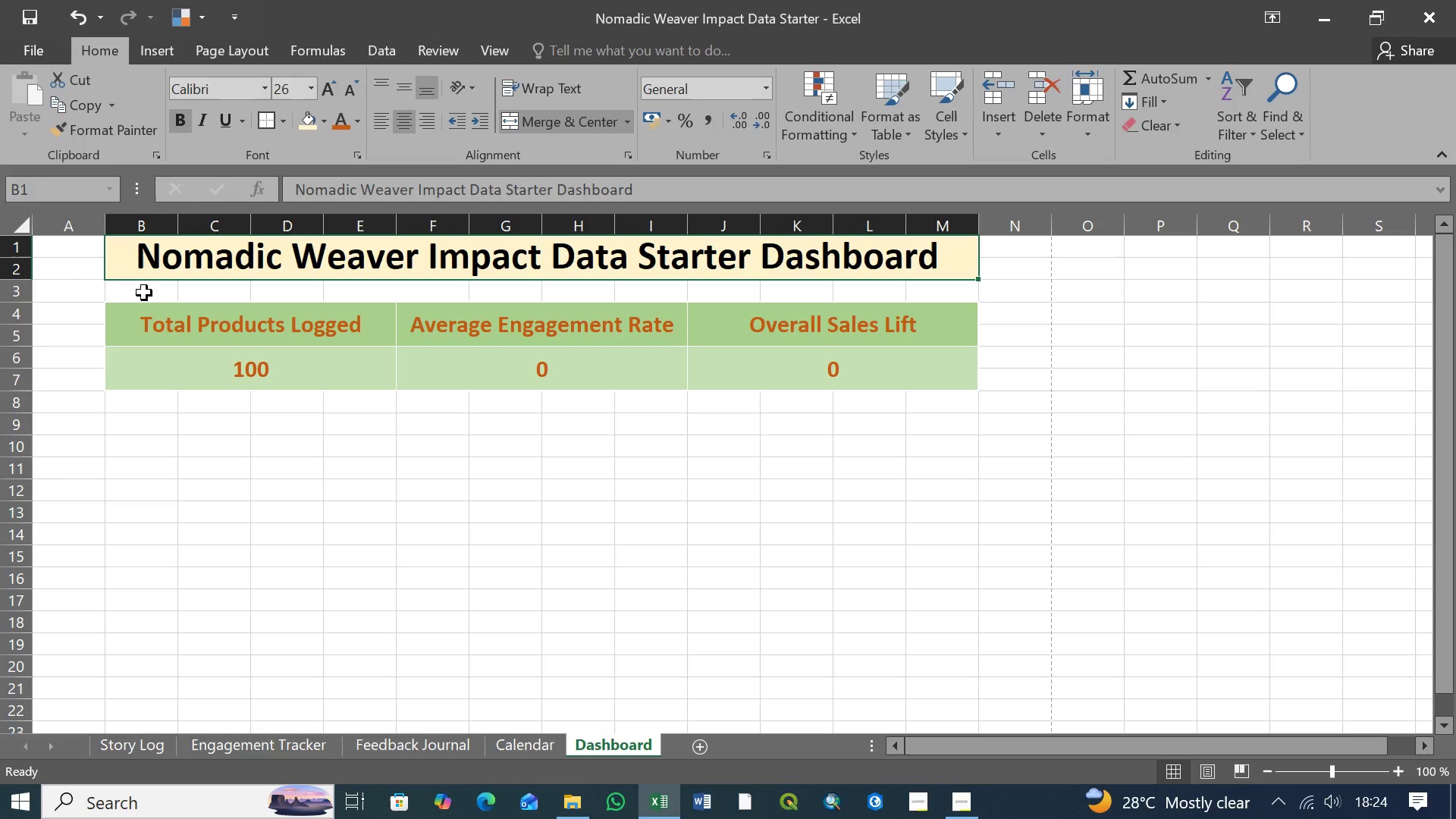 
wait(14.78)
 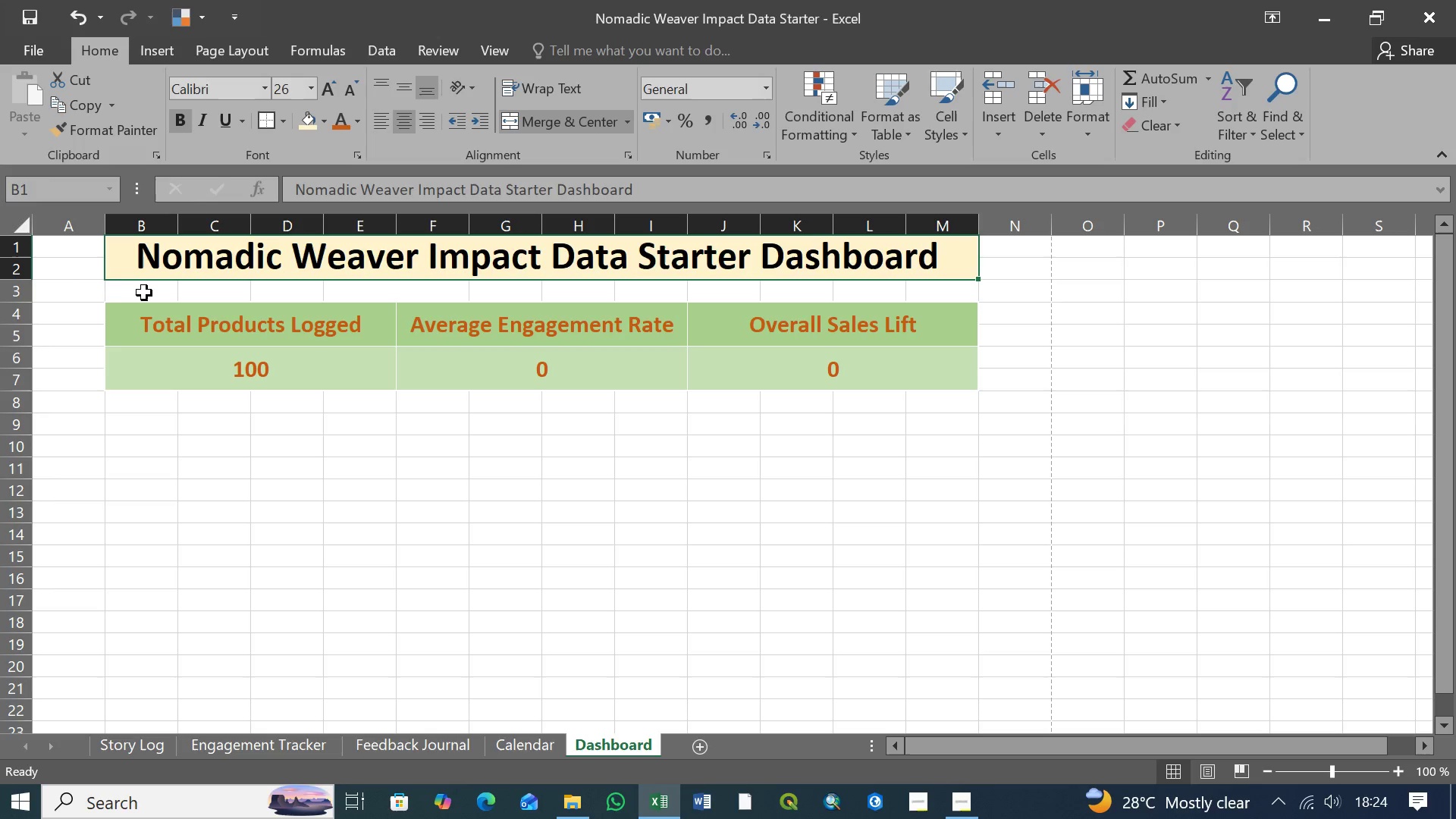 
left_click([140, 289])
 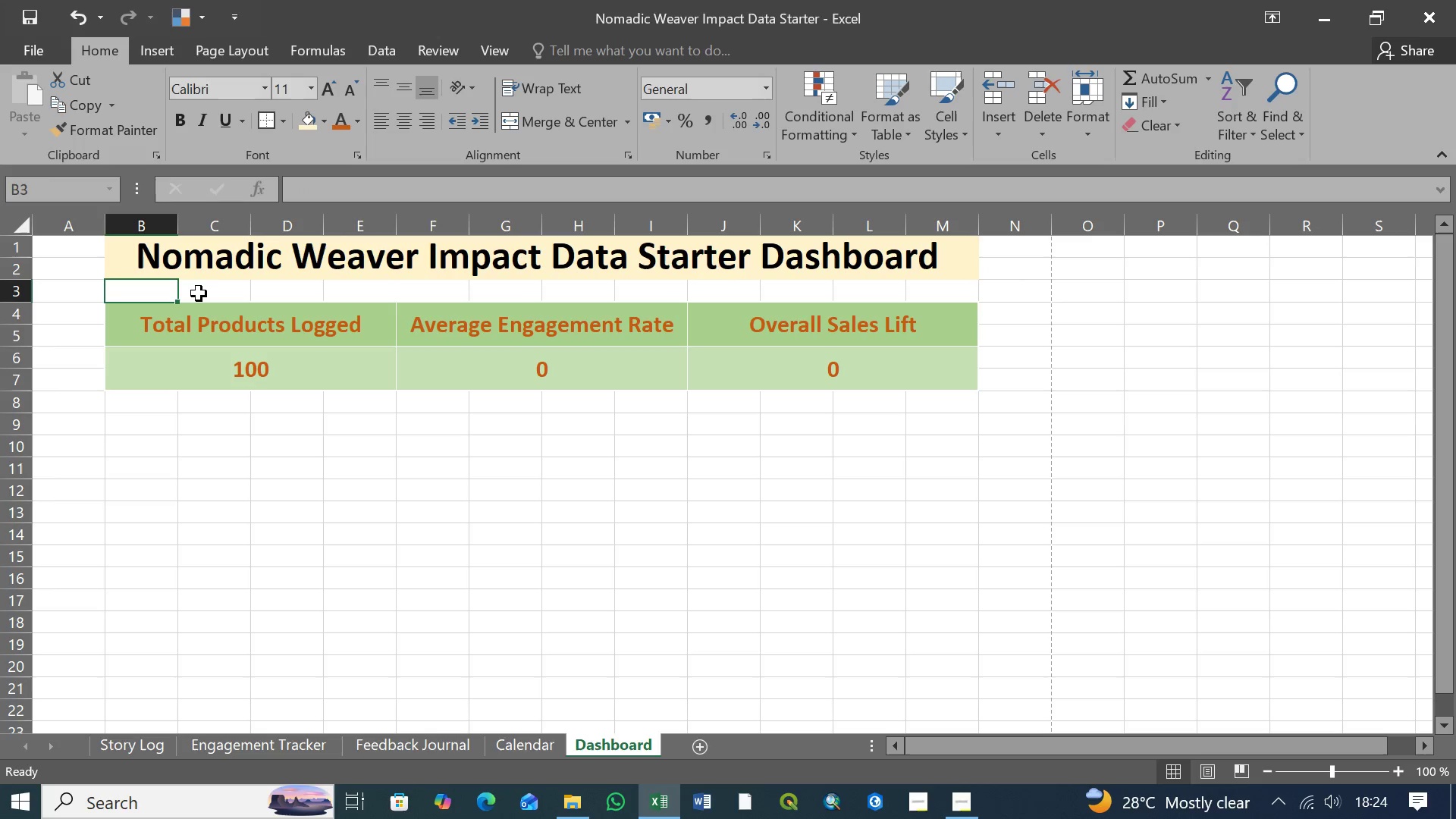 
wait(6.39)
 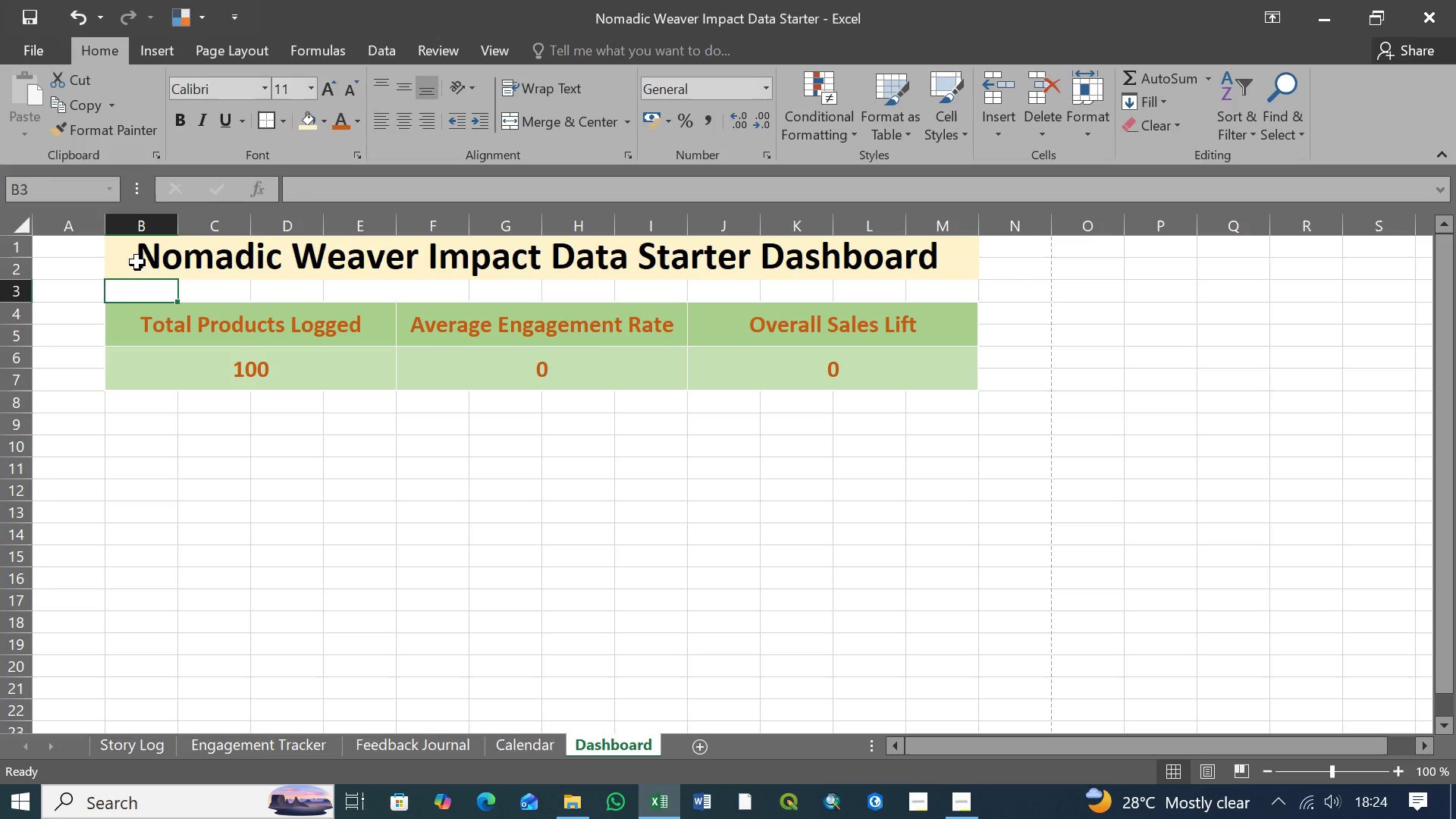 
left_click([206, 291])
 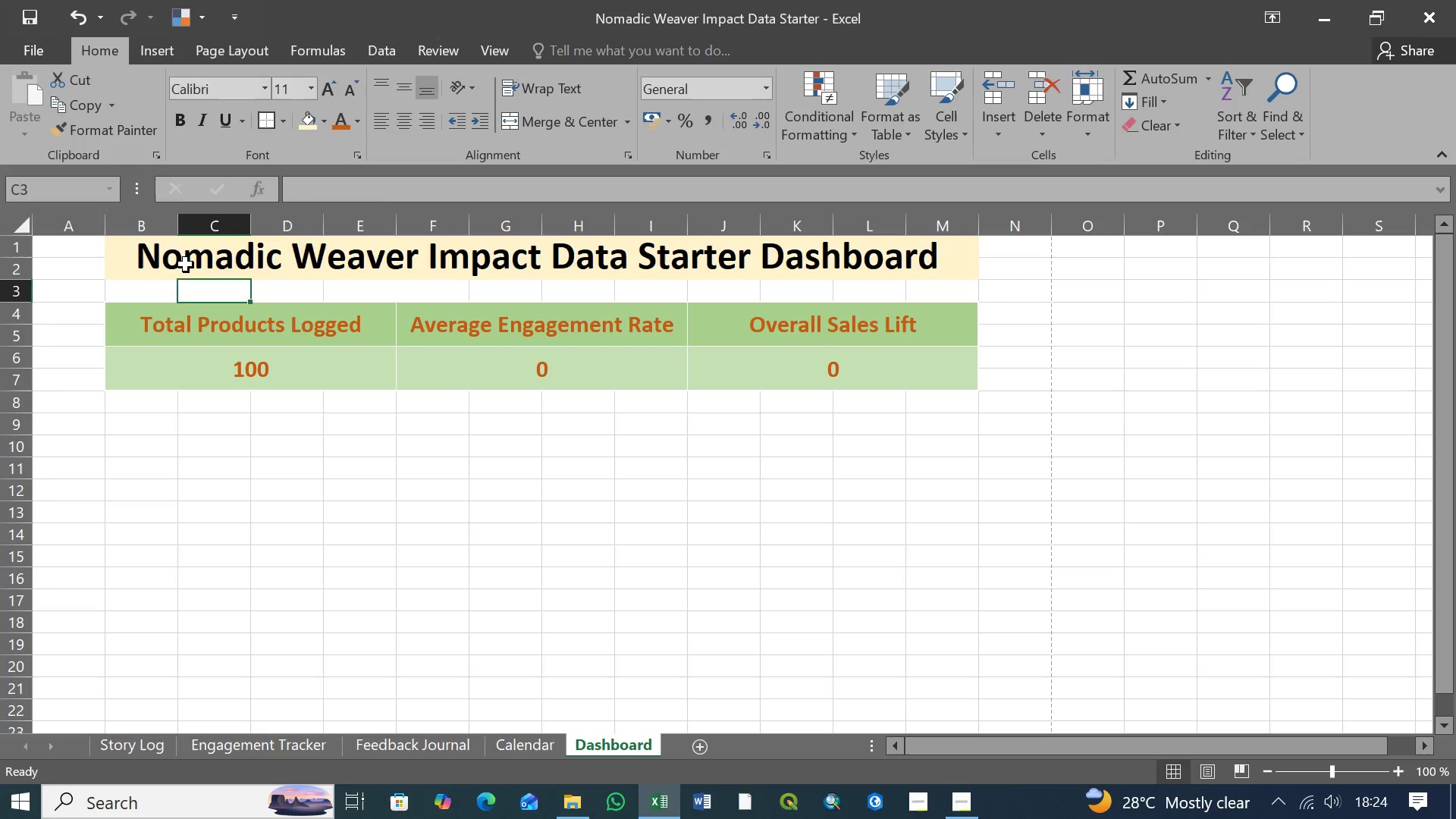 
left_click([191, 259])
 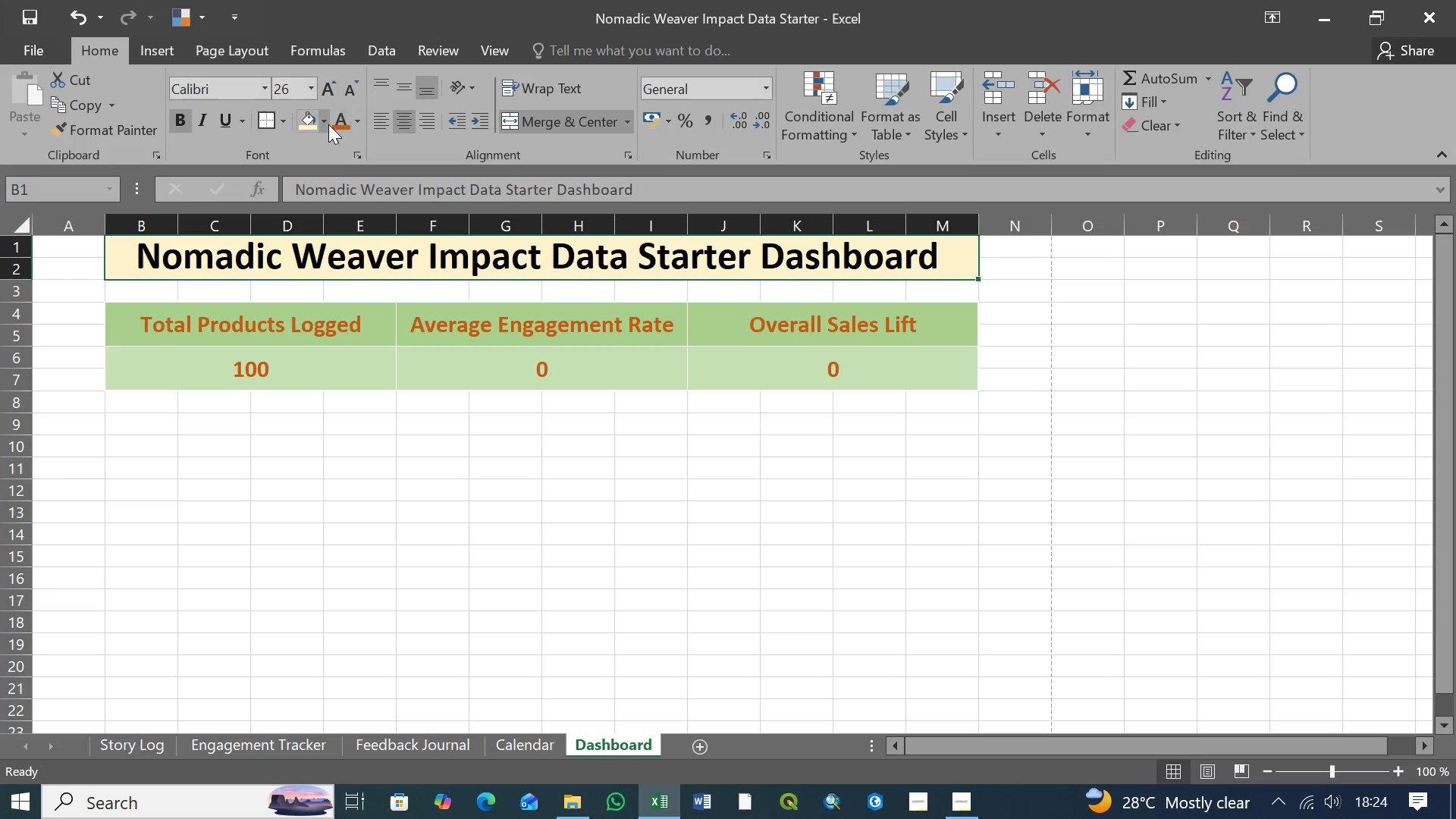 
left_click([357, 122])
 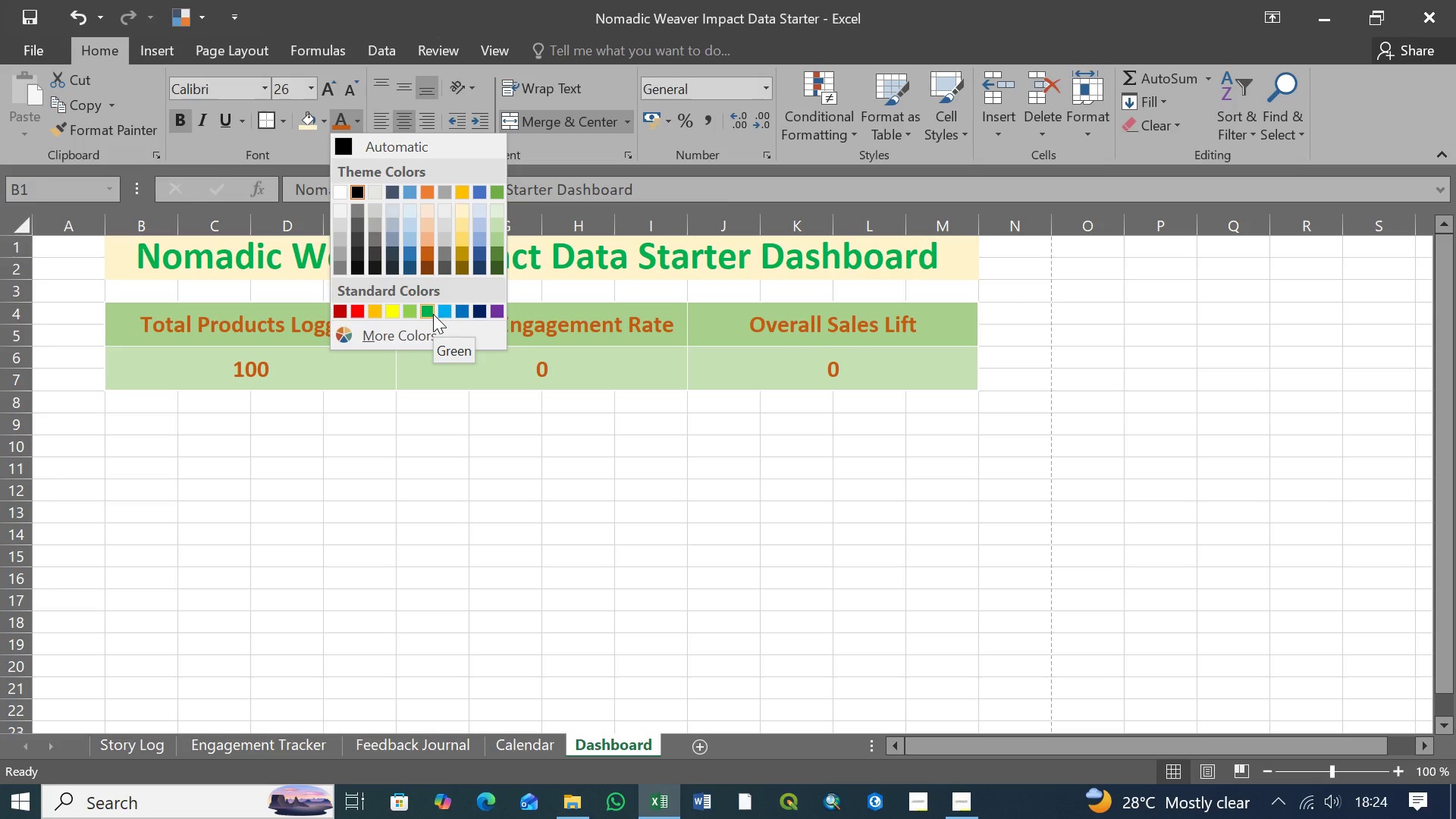 
wait(22.62)
 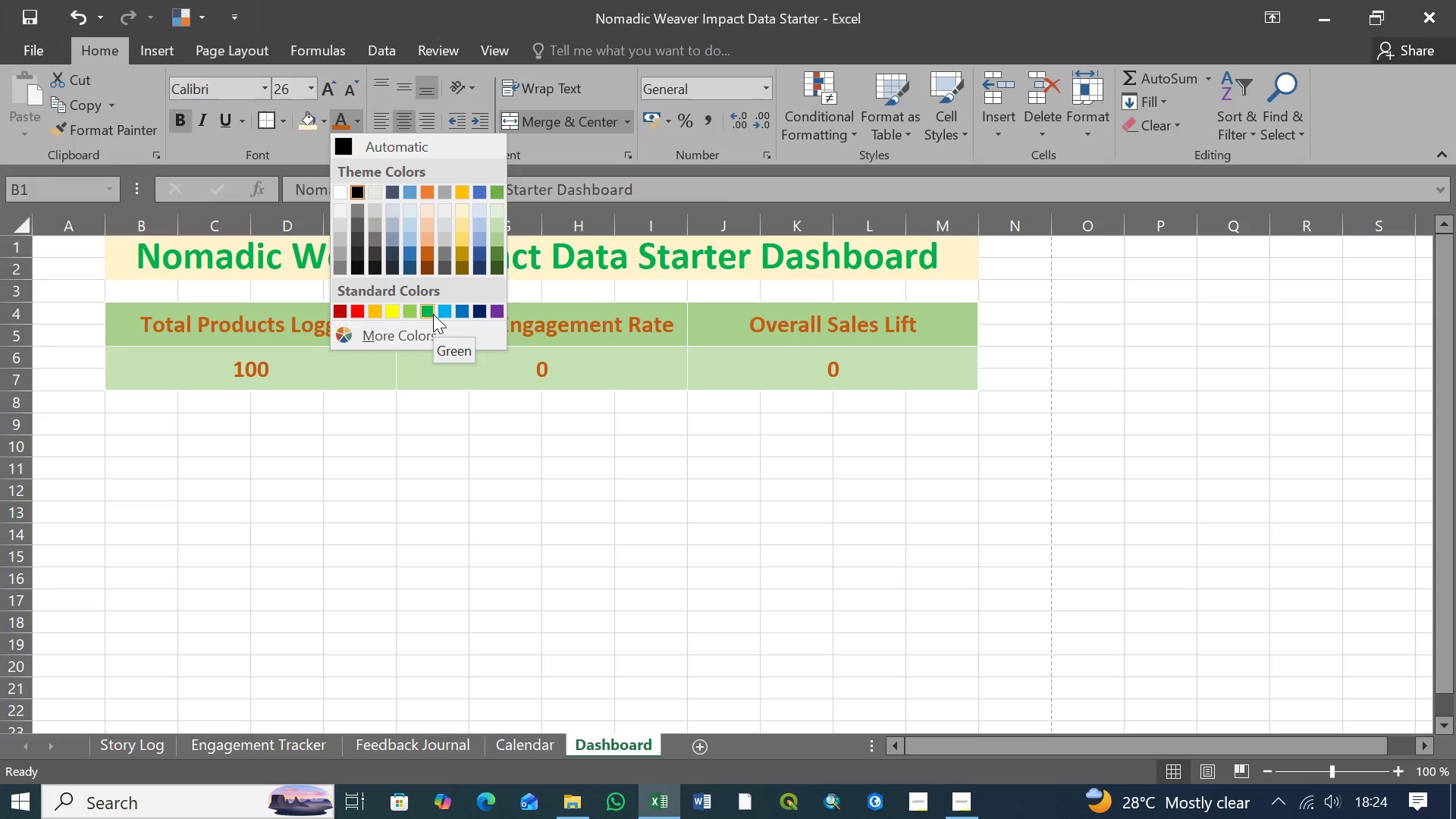 
left_click([426, 312])
 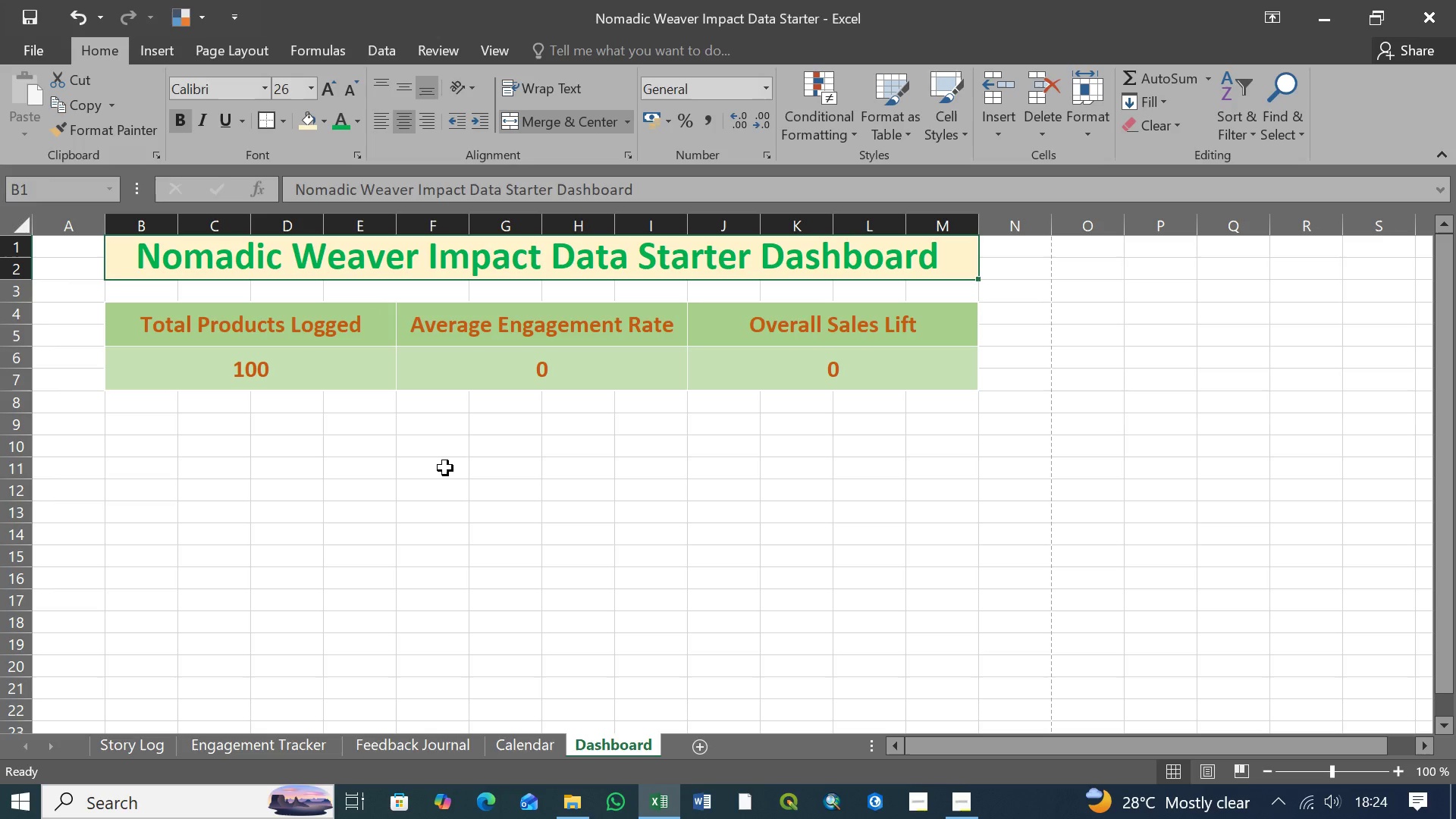 
left_click([519, 478])
 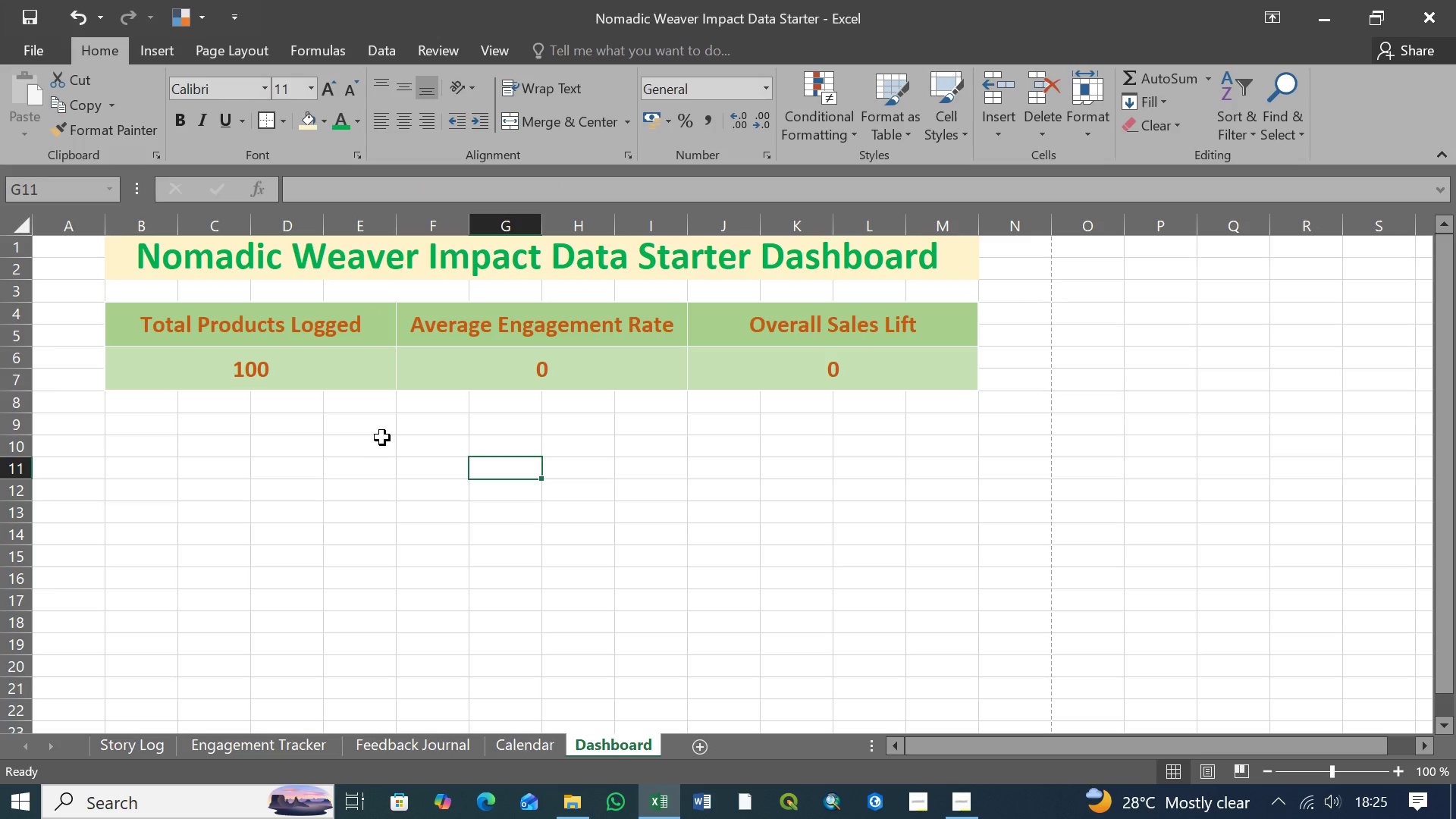 
wait(5.31)
 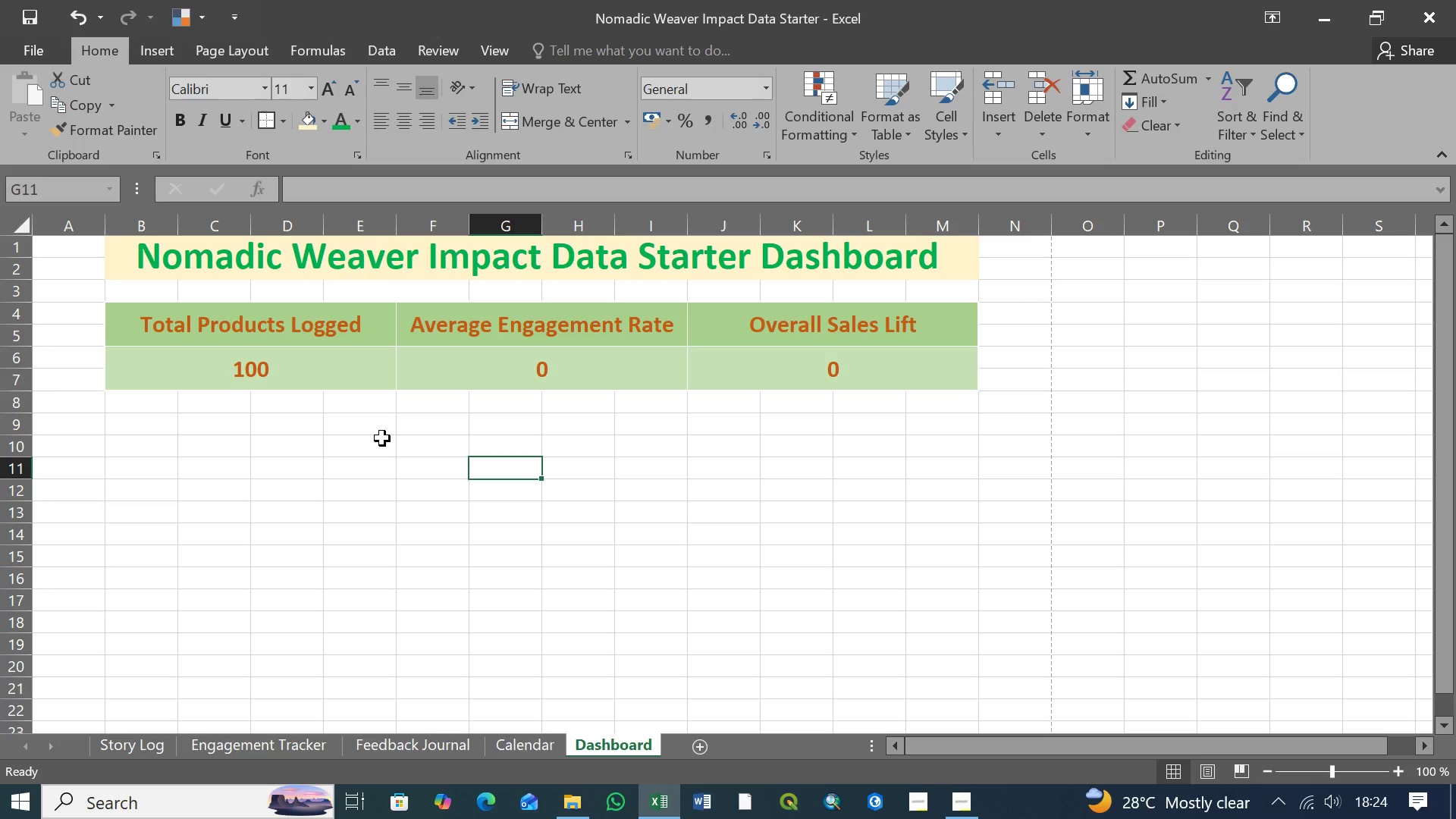 
left_click([116, 275])
 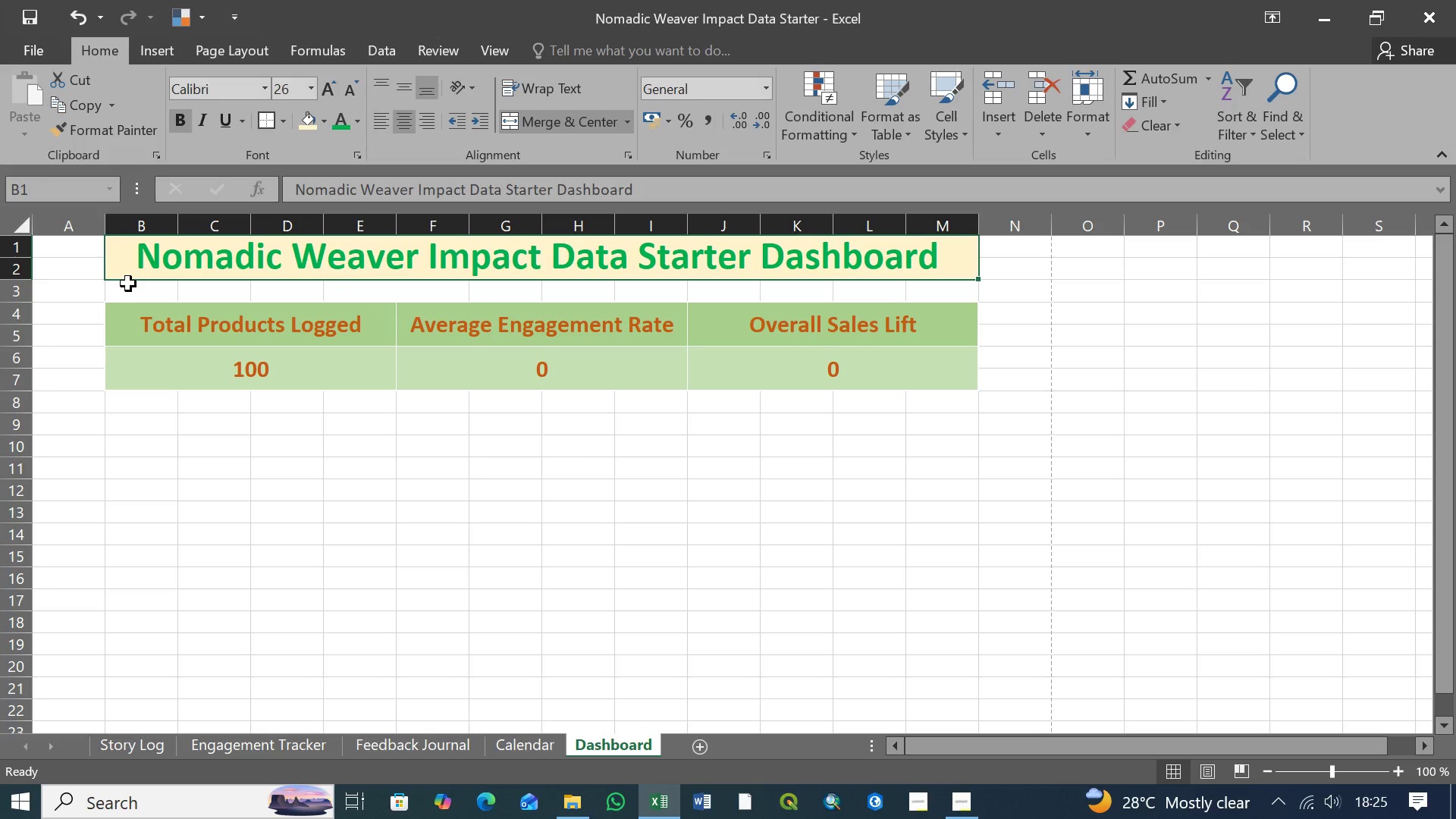 
left_click([128, 284])
 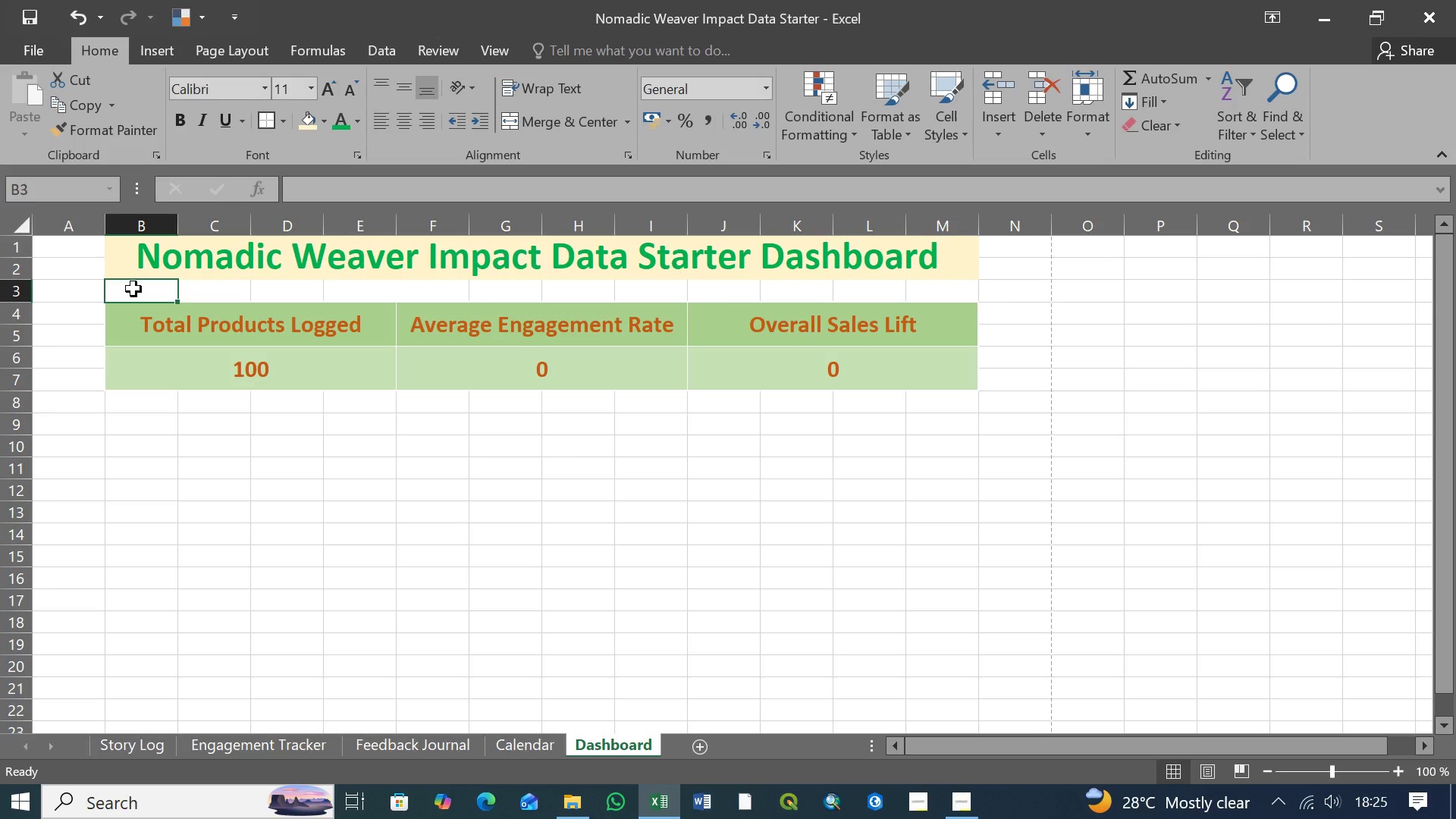 
hold_key(key=ShiftLeft, duration=1.51)
 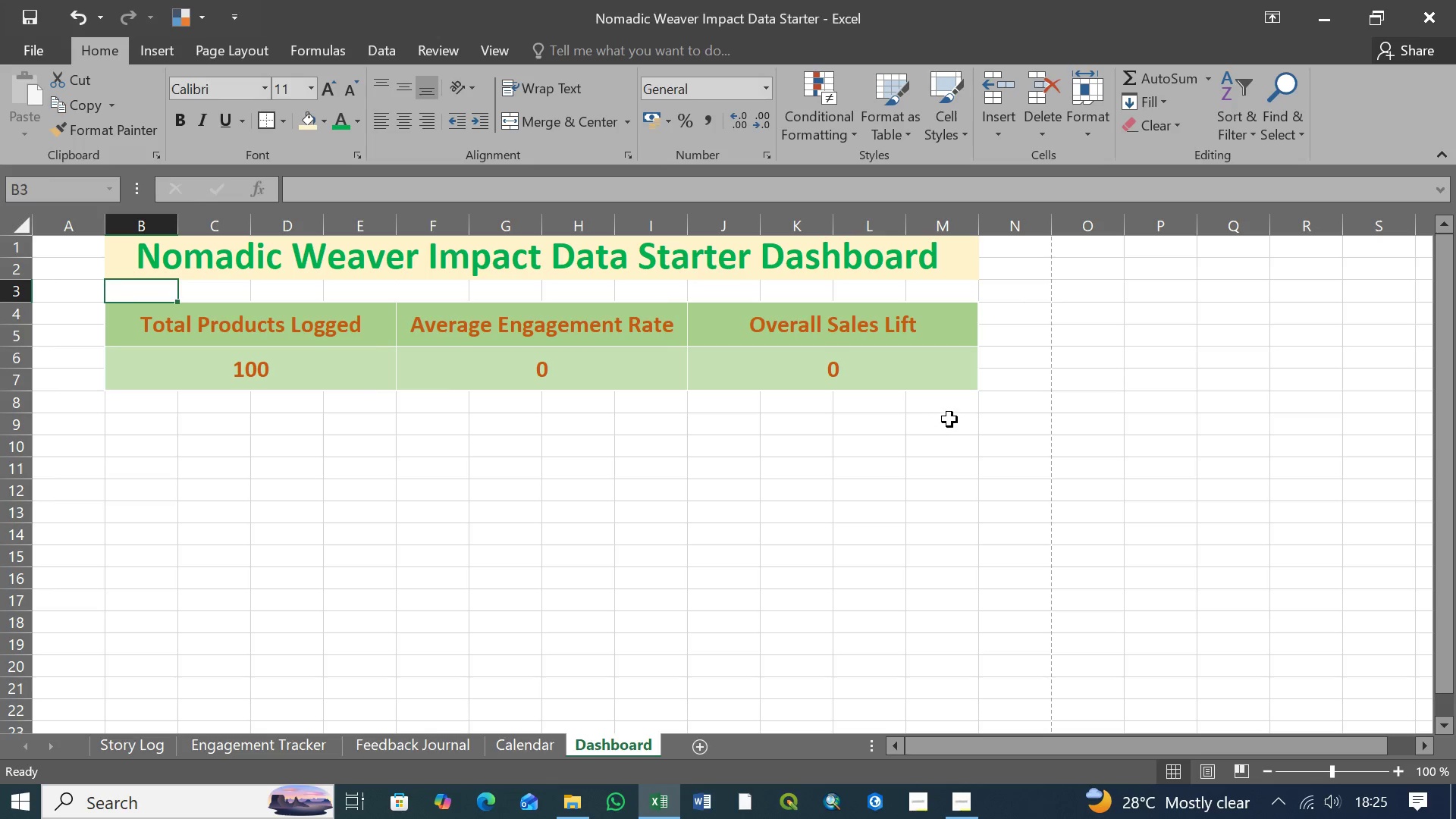 
hold_key(key=ShiftLeft, duration=1.52)
left_click([952, 406])
 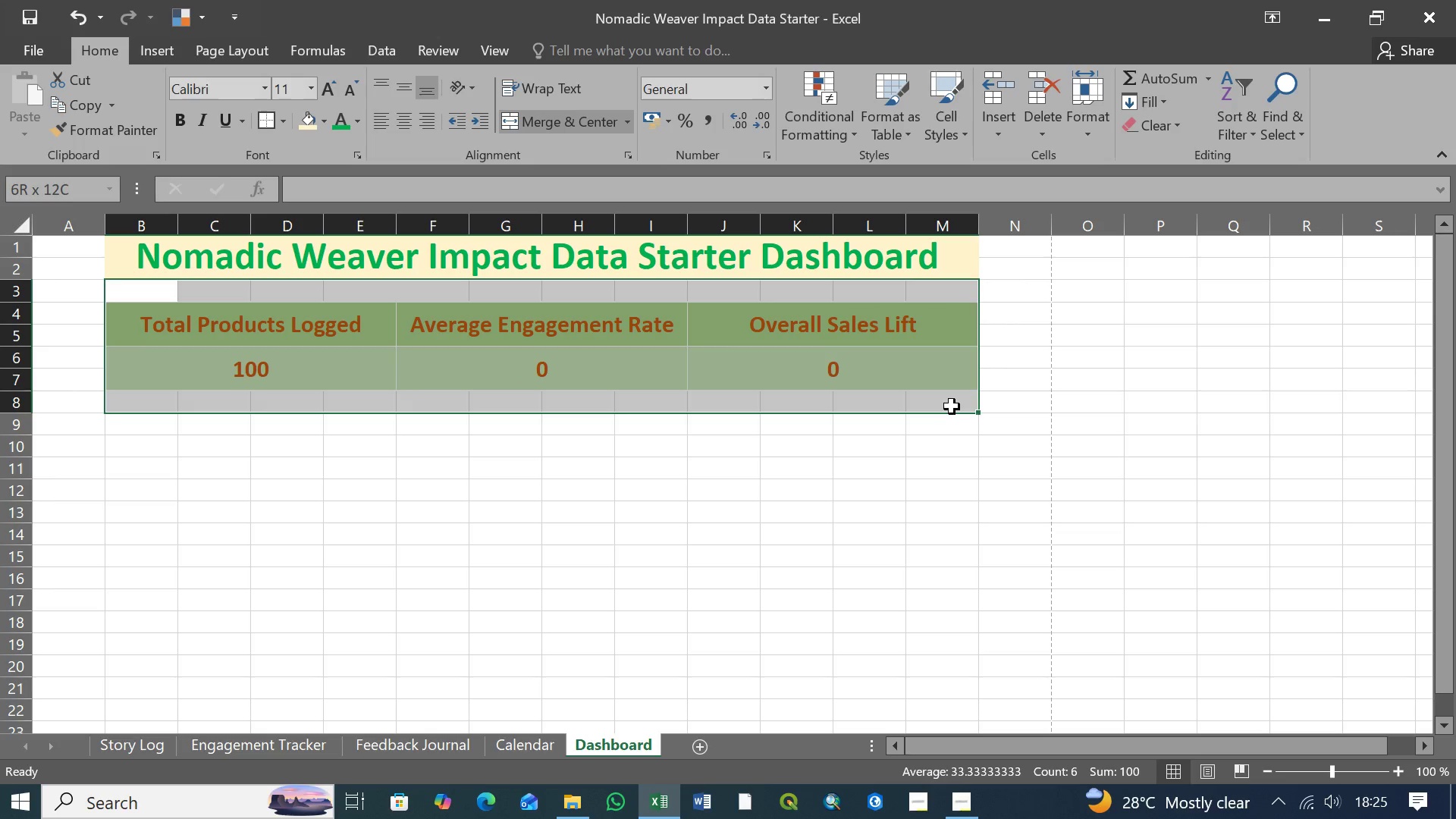 
hold_key(key=ShiftLeft, duration=0.88)
 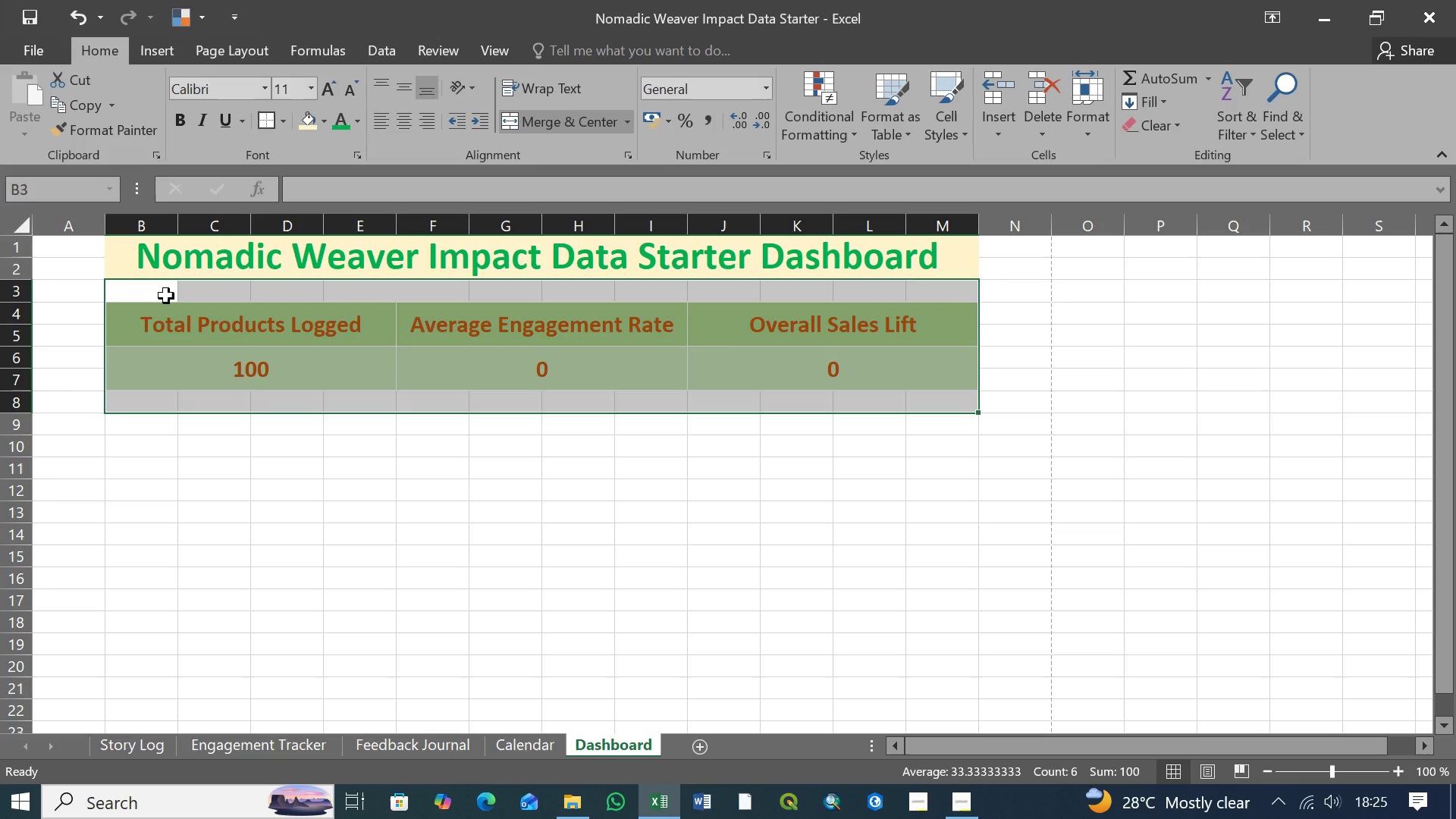 
wait(11.73)
 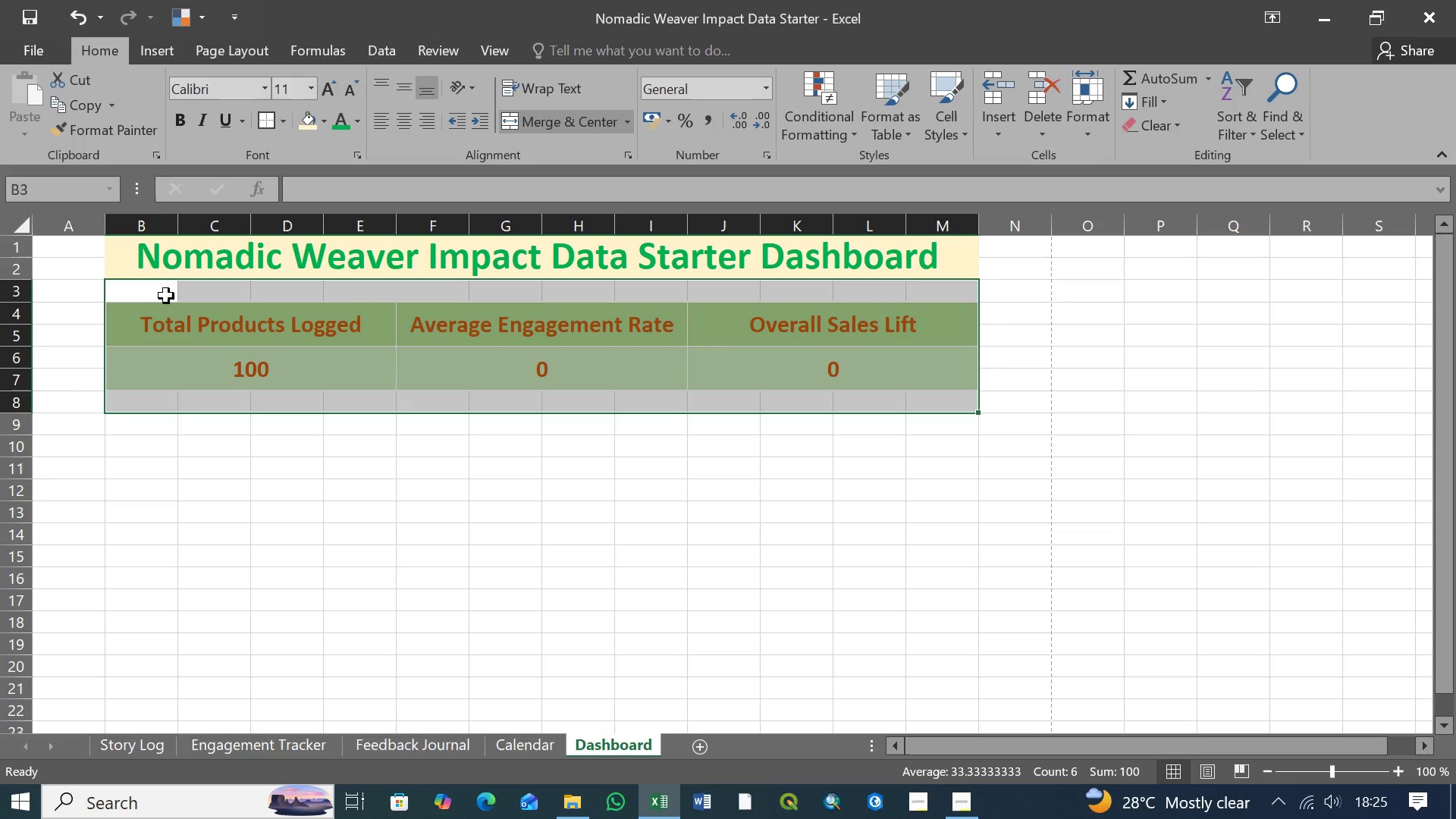 
left_click([322, 118])
 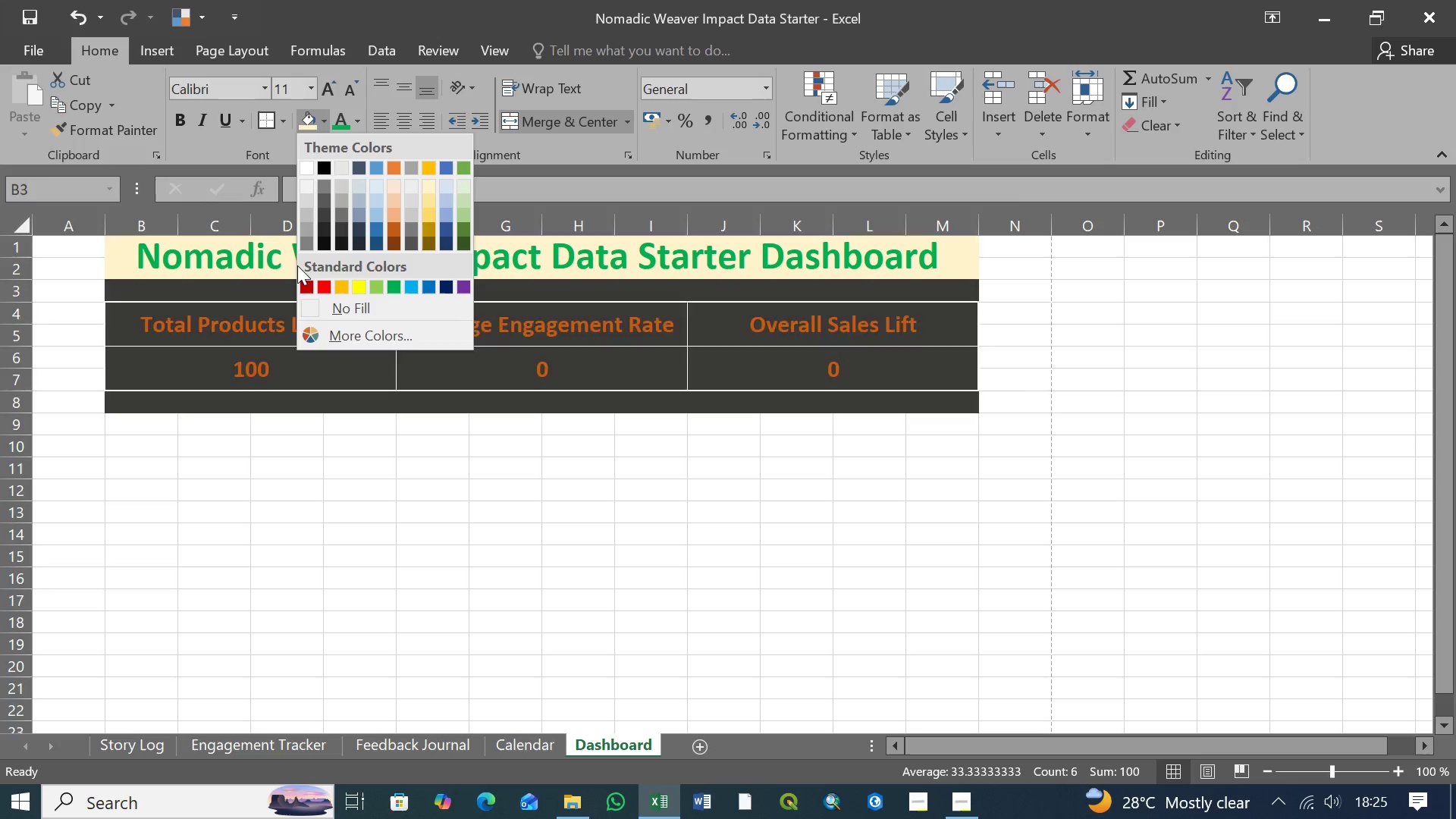 
wait(7.27)
 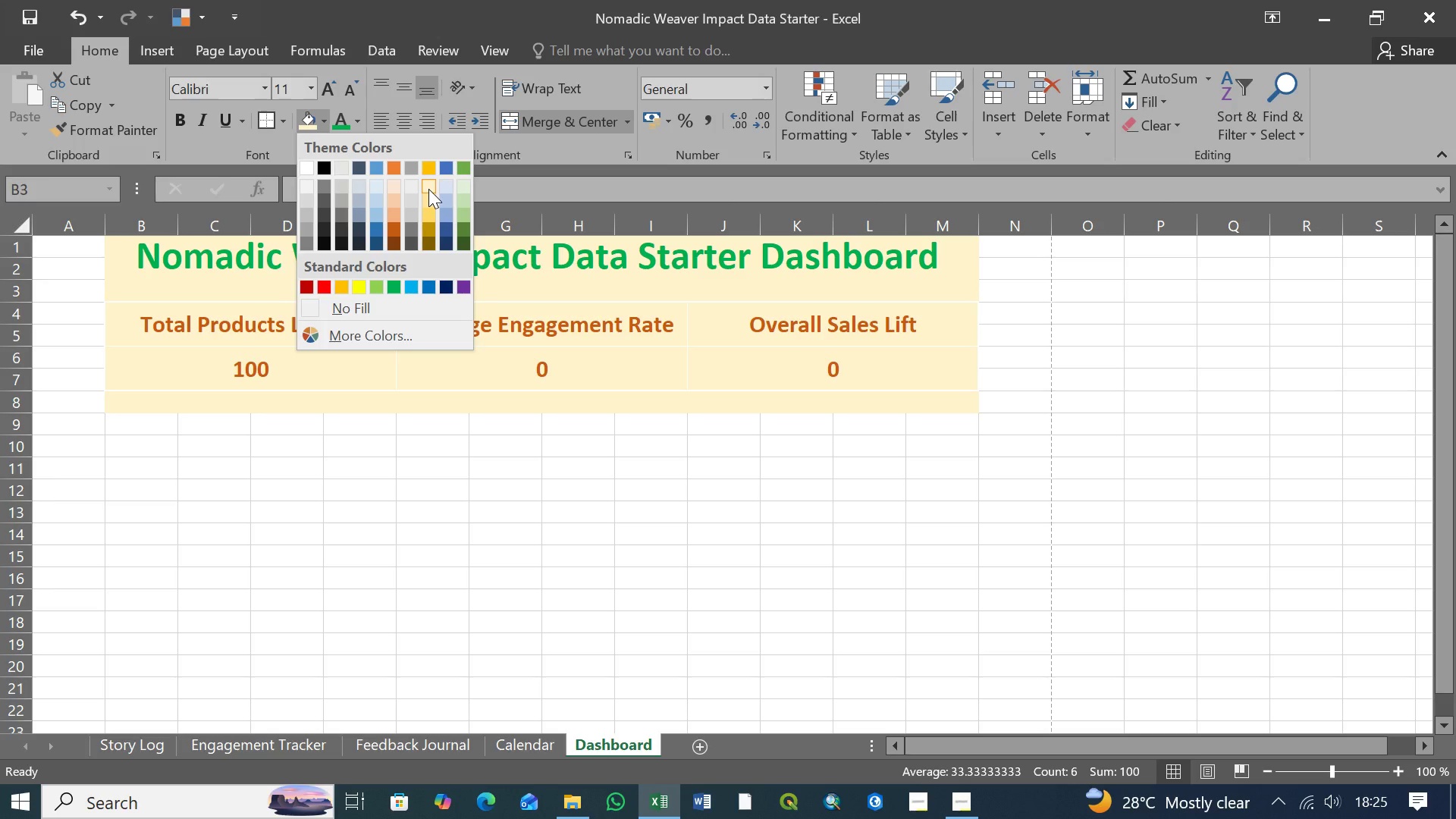 
left_click([202, 457])
 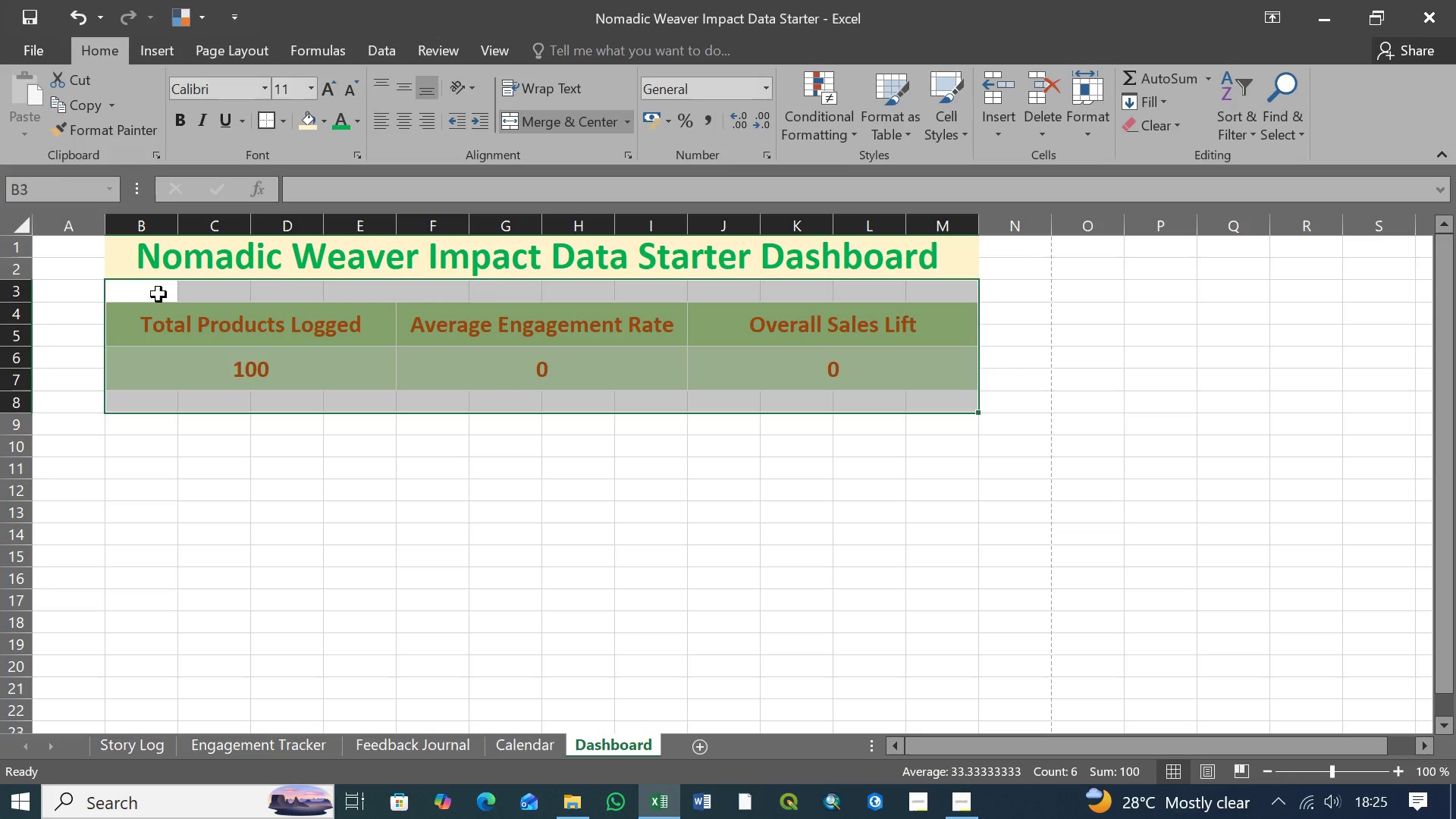 
left_click([158, 294])
 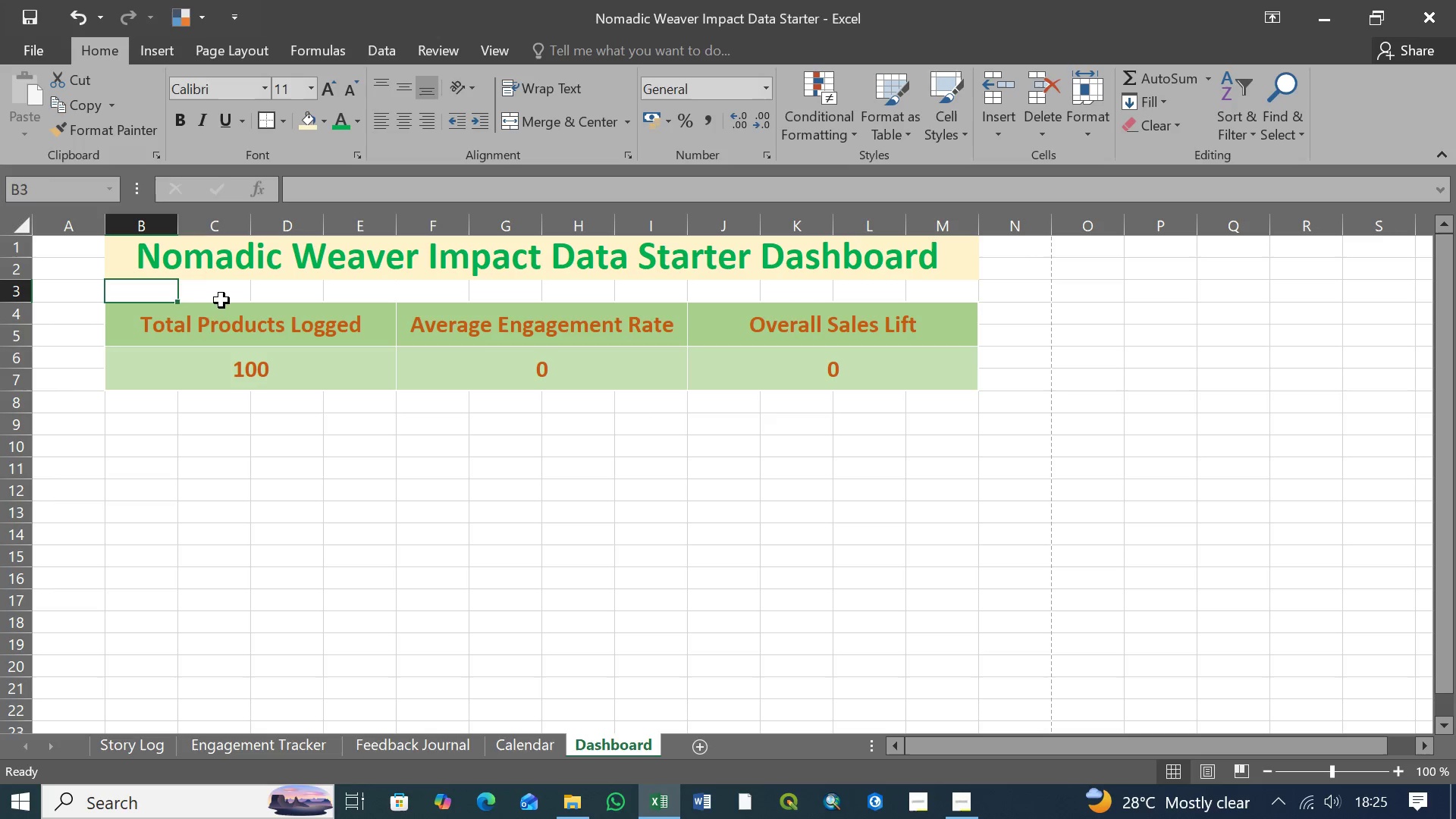 
left_click([226, 296])
 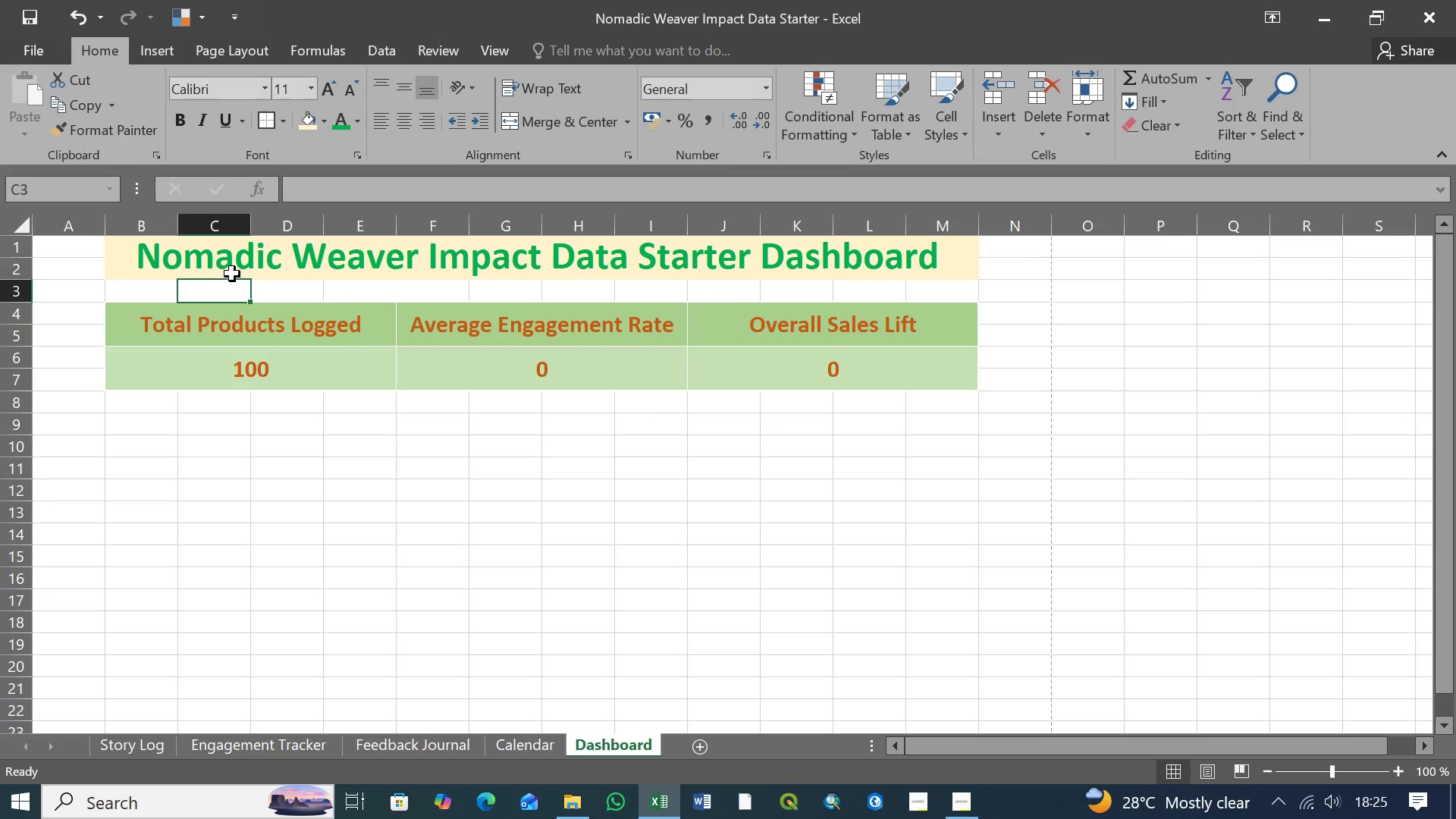 
left_click([231, 273])
 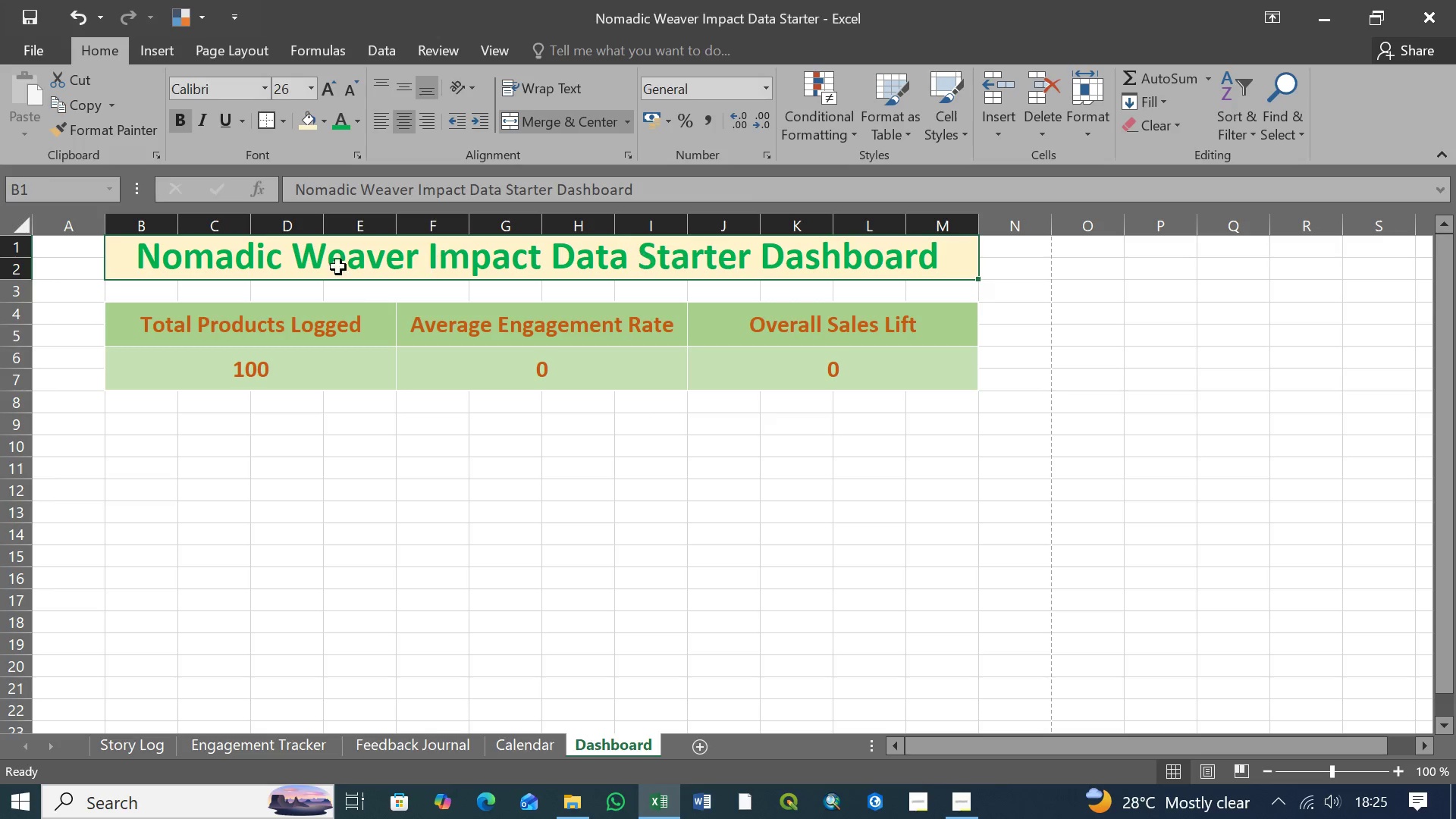 
left_click([212, 295])
 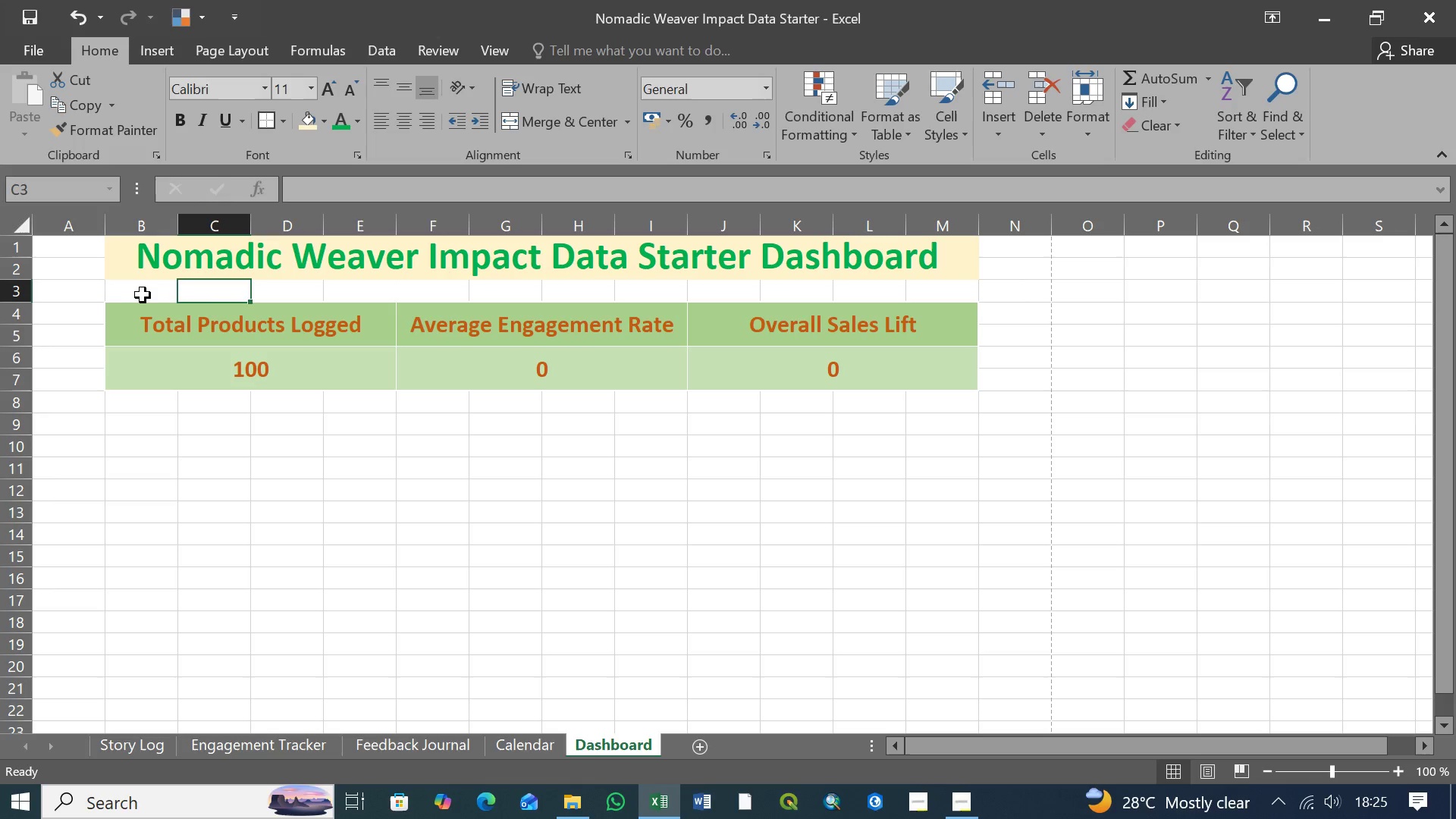 
left_click([141, 295])
 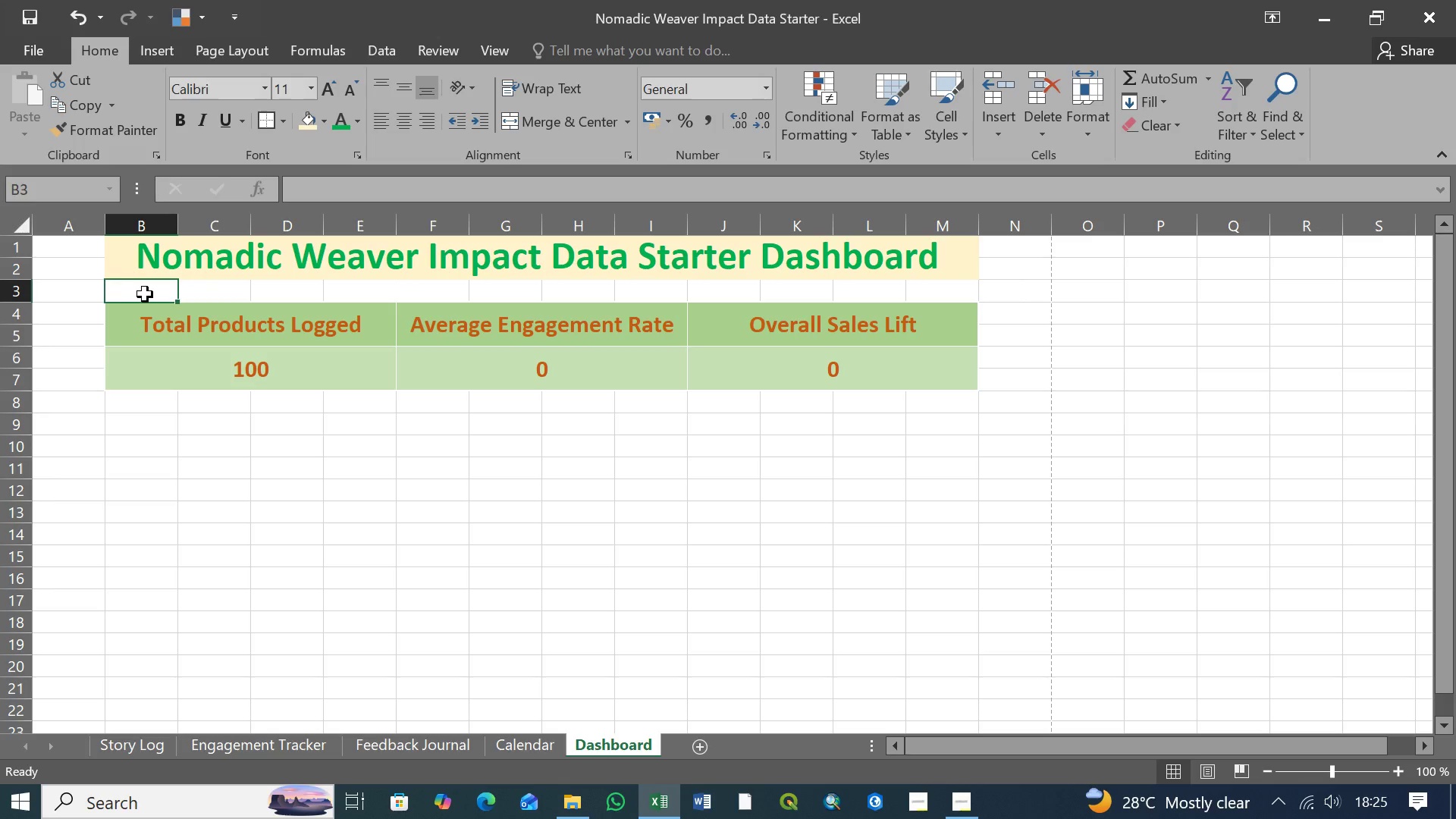 
hold_key(key=ShiftLeft, duration=1.2)
left_click([930, 294])
 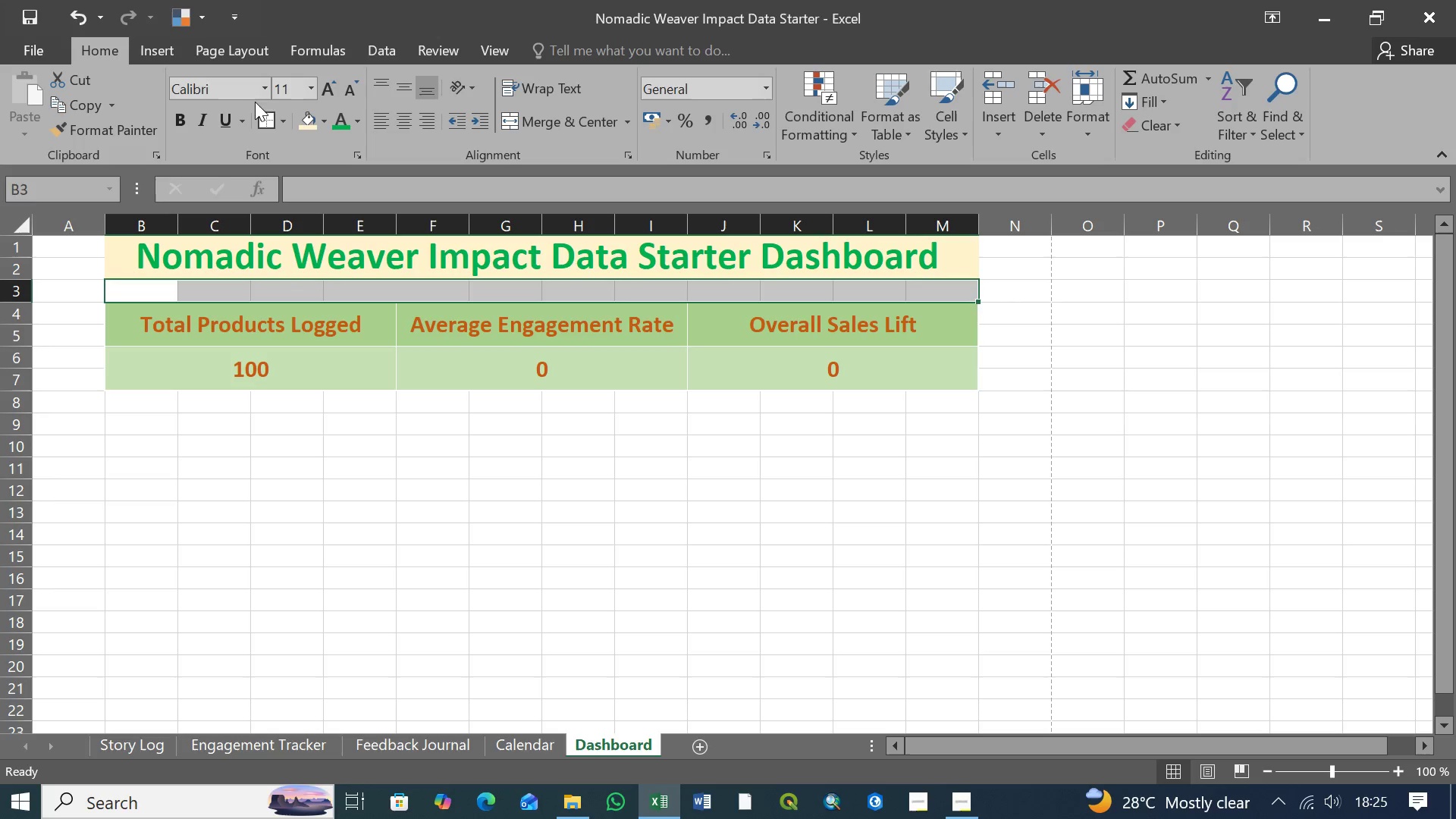 
left_click([325, 124])
 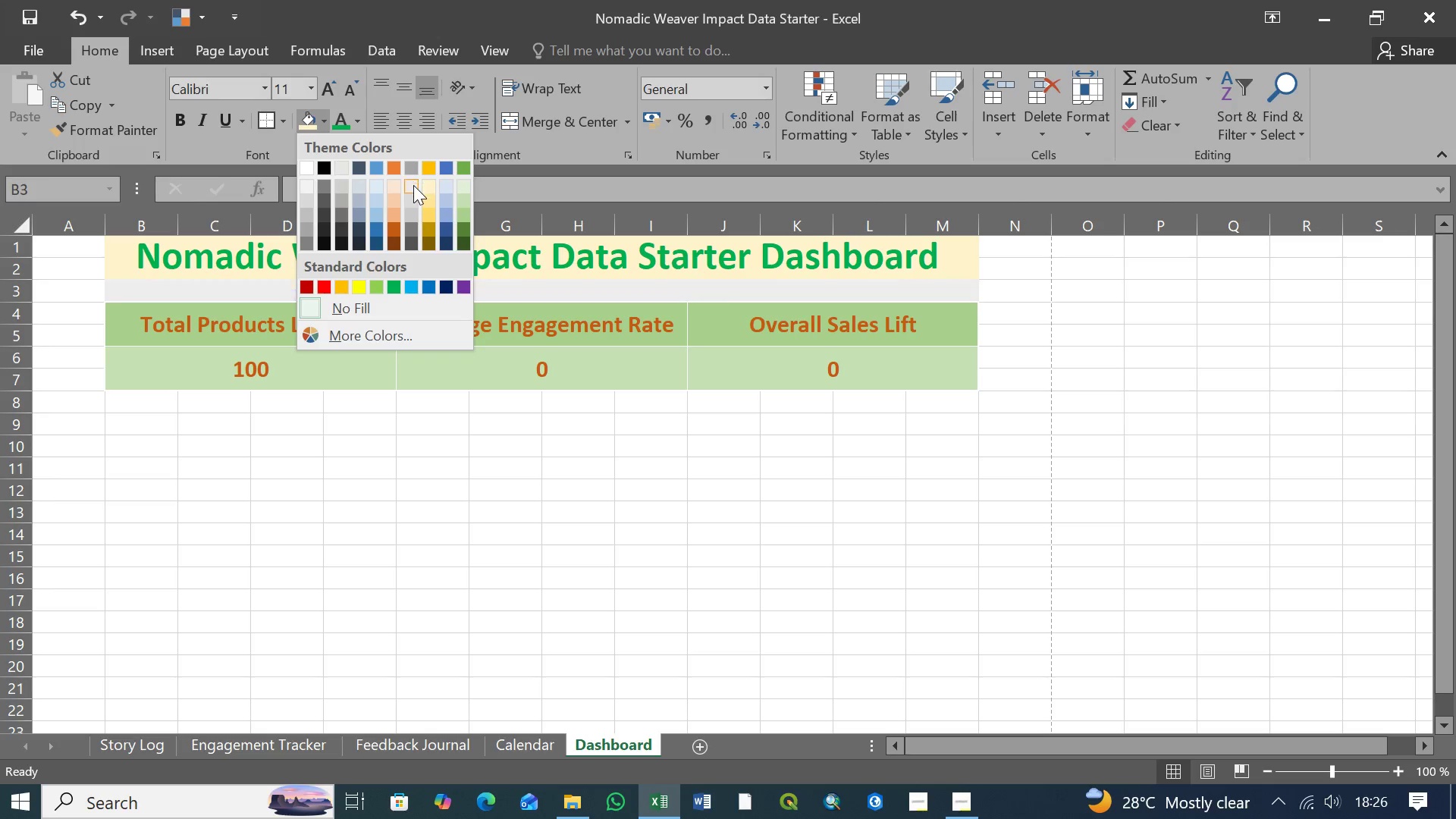 
wait(42.56)
 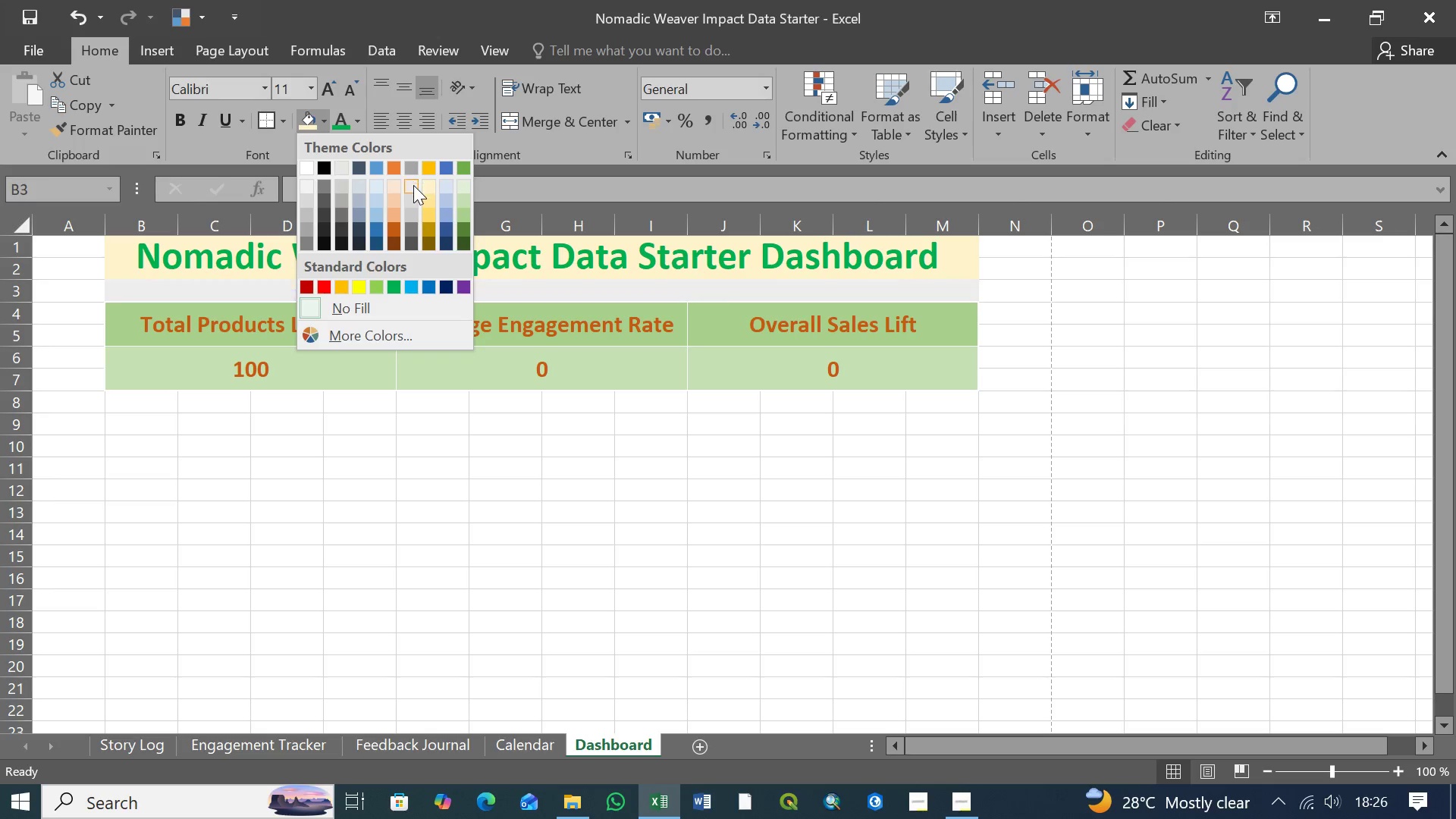 
left_click([463, 186])
 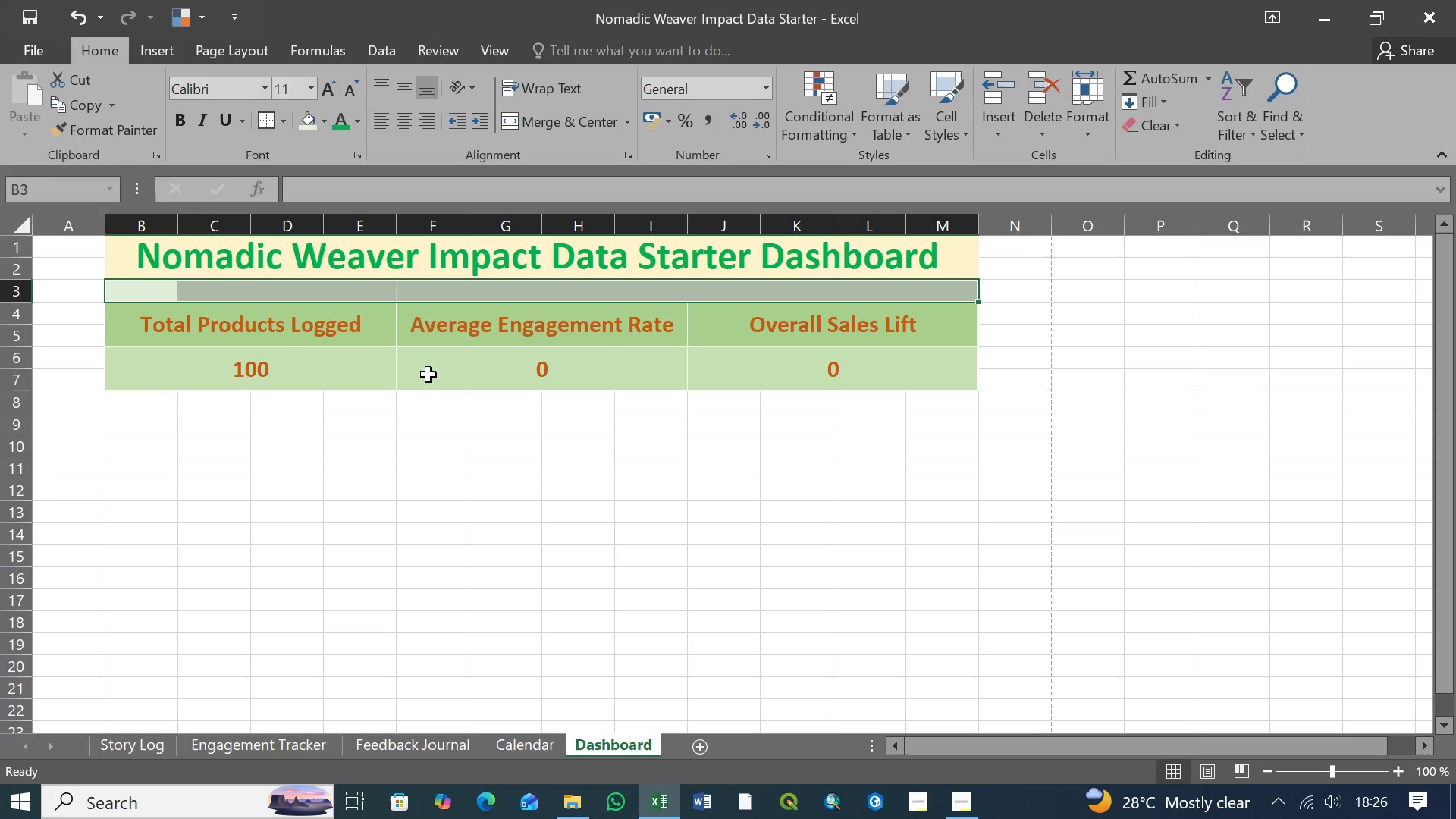 
left_click([405, 427])
 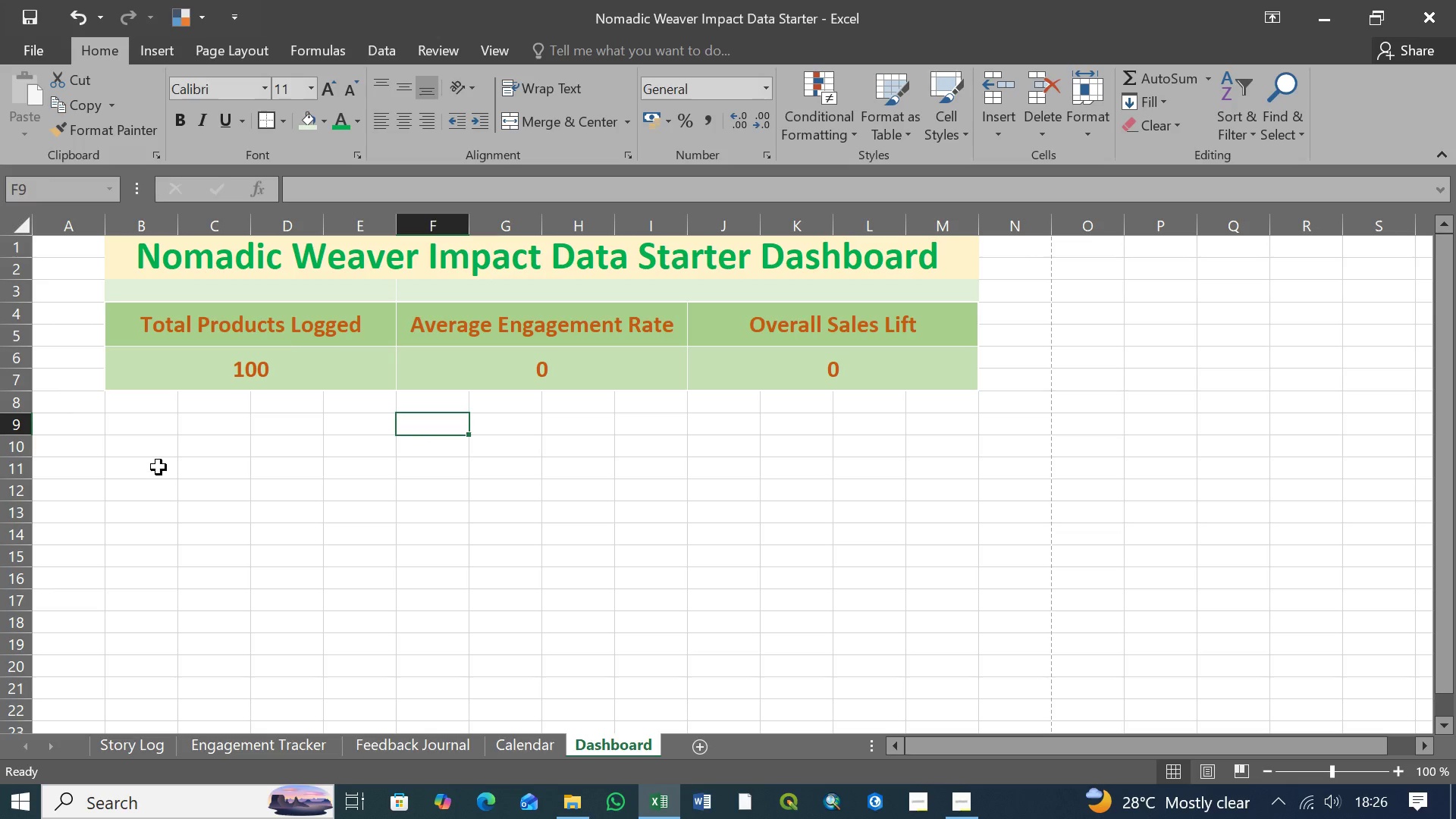 
wait(6.06)
 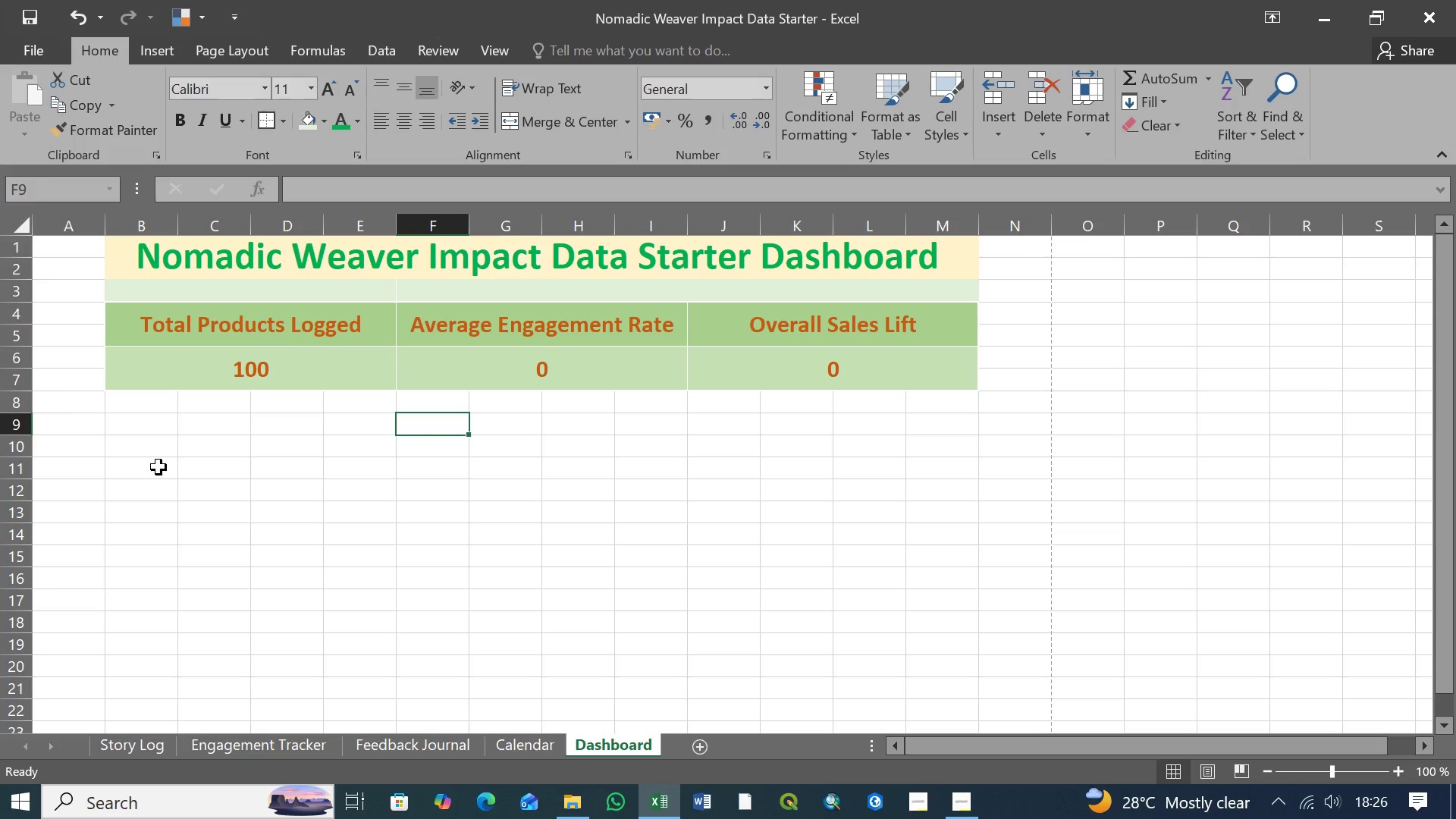 
left_click([124, 259])
 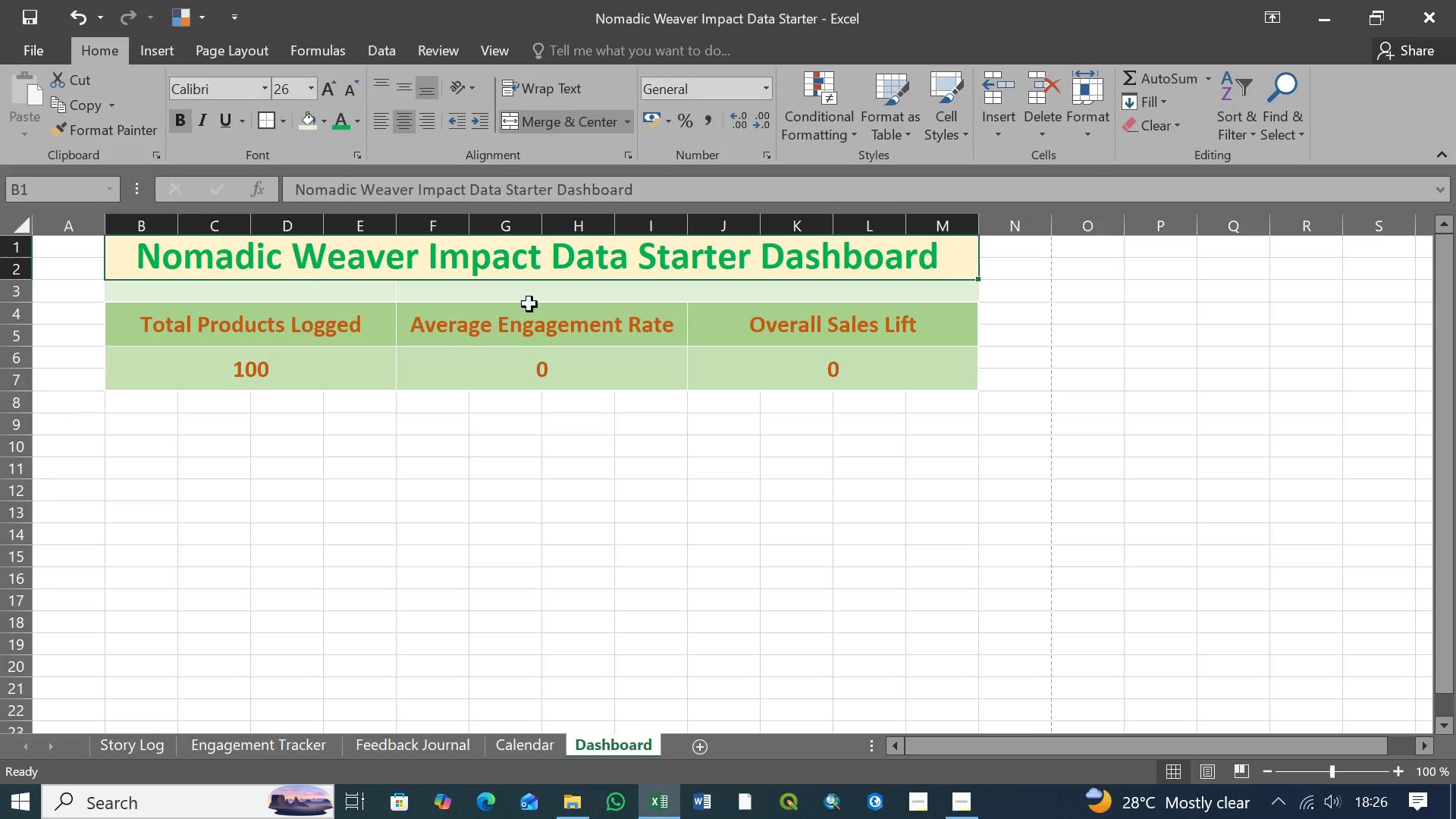 
wait(5.27)
 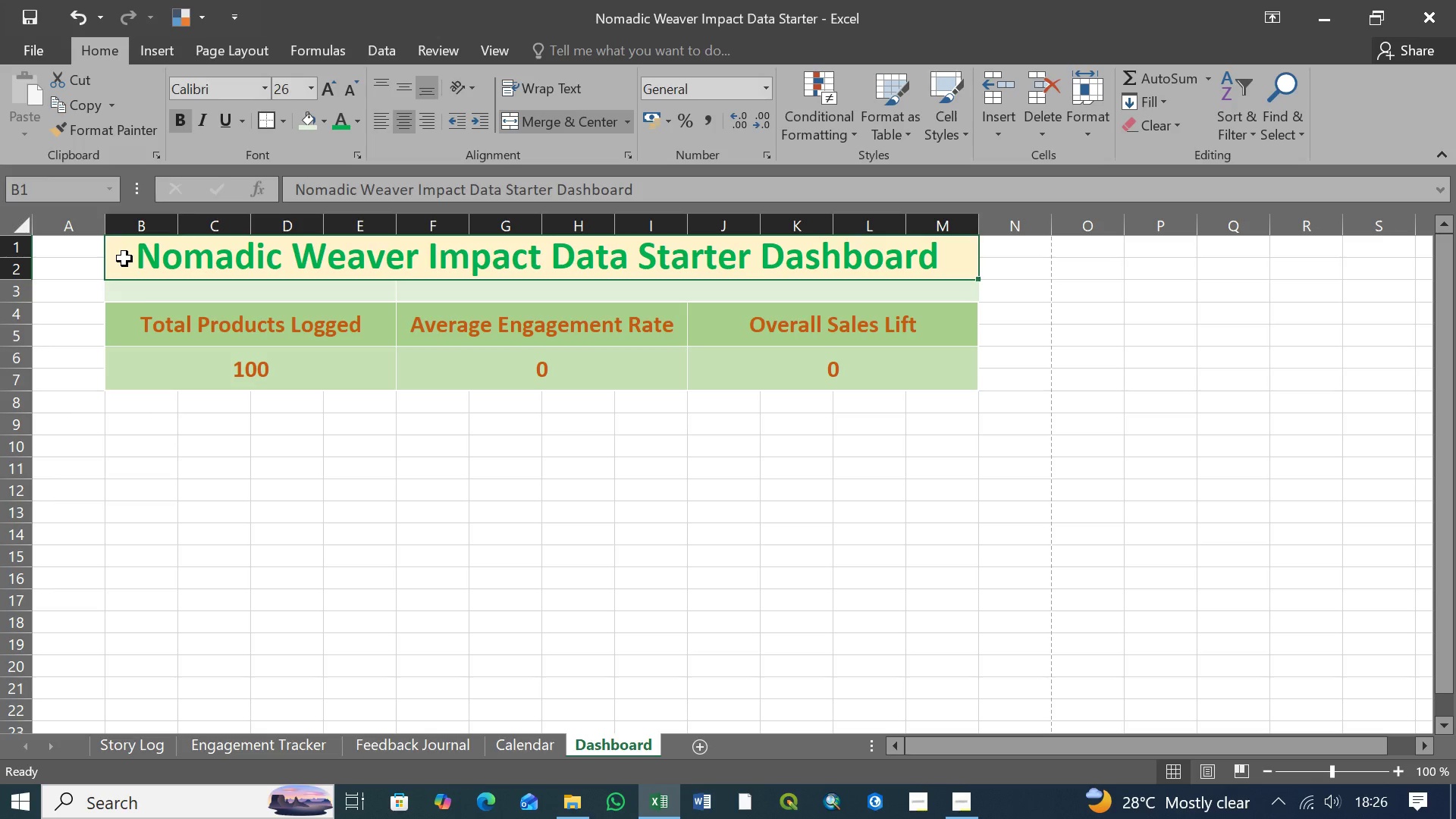 
left_click([949, 293])
 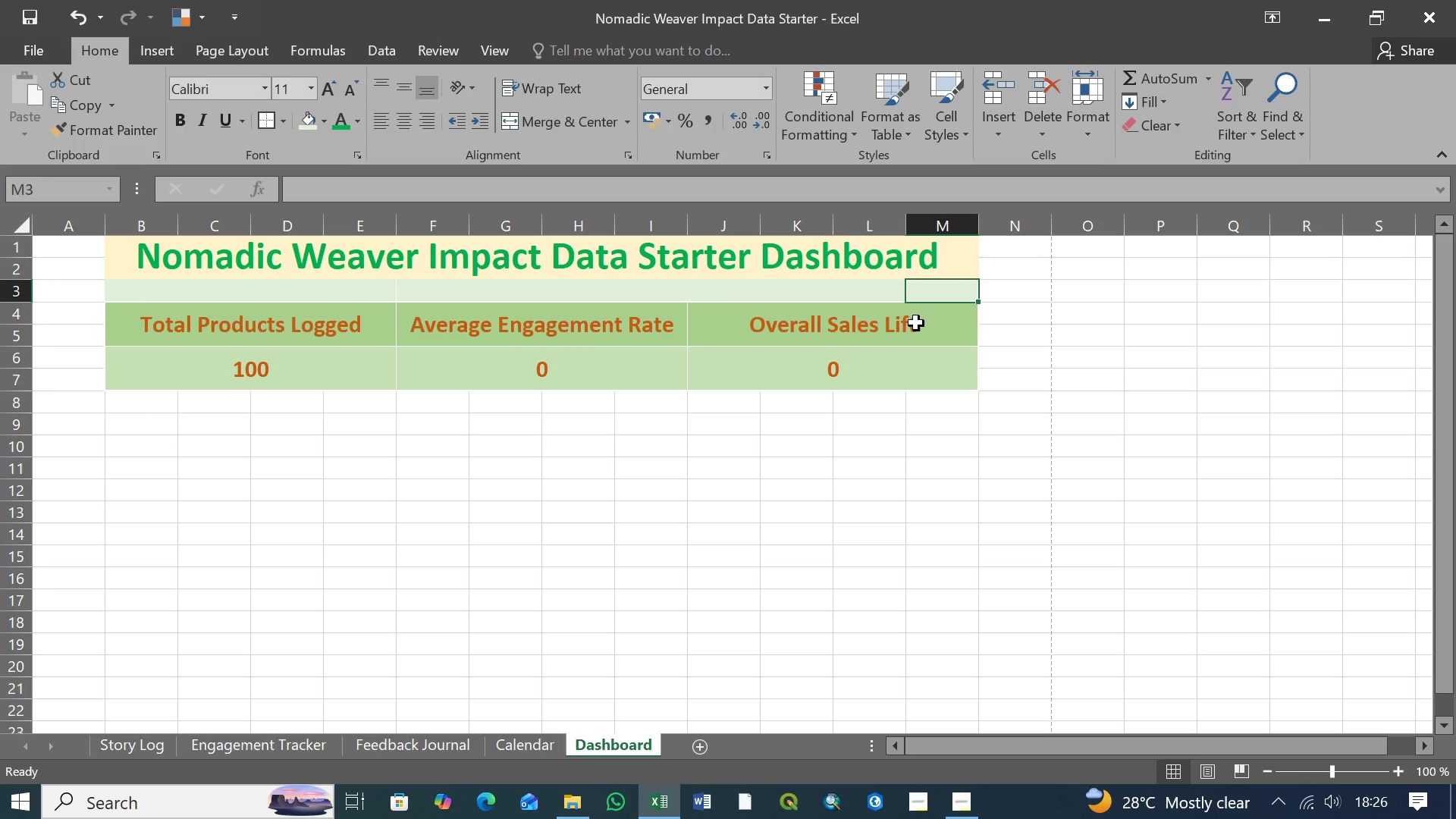 
left_click([940, 326])
 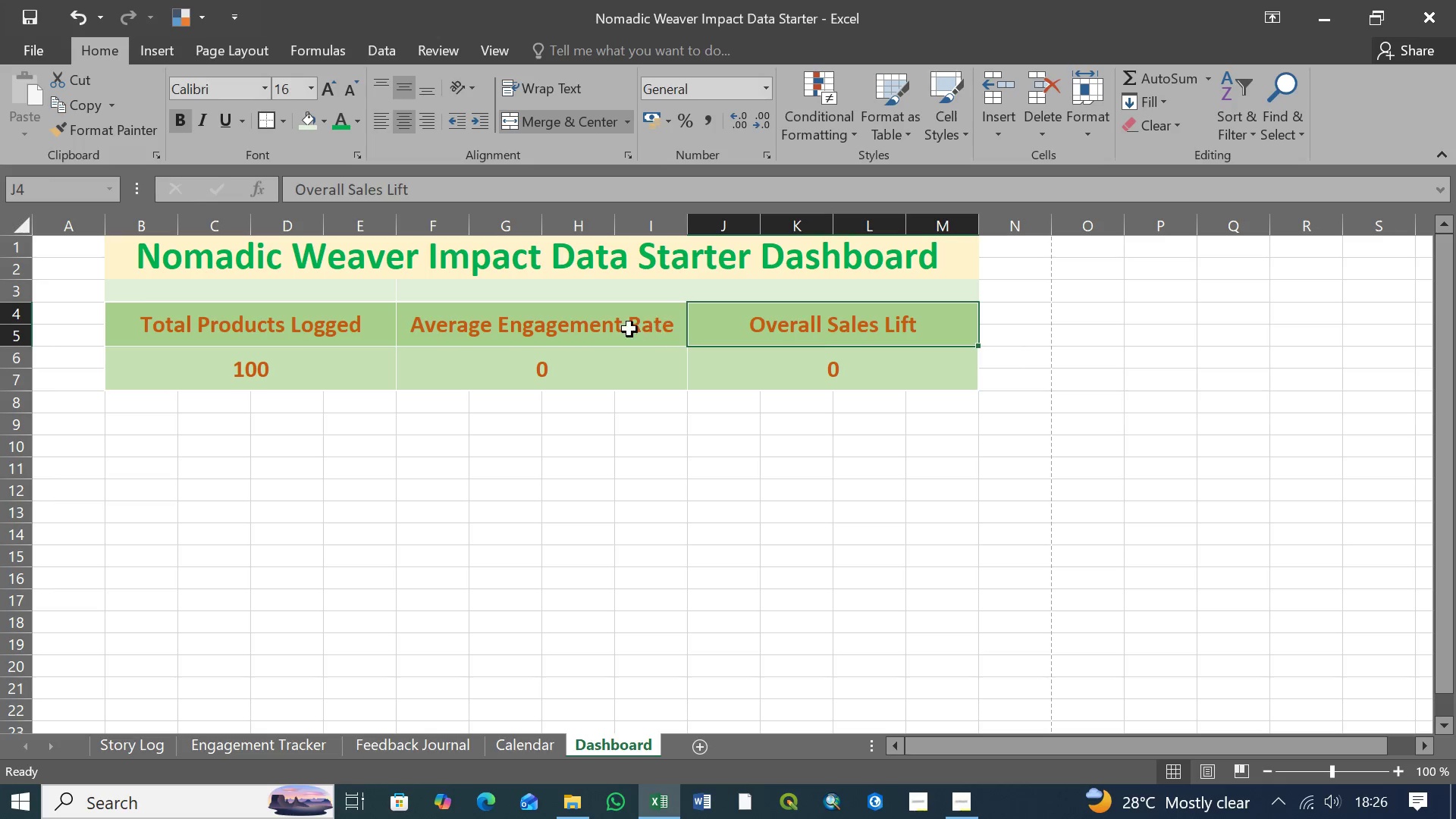 
left_click([629, 329])
 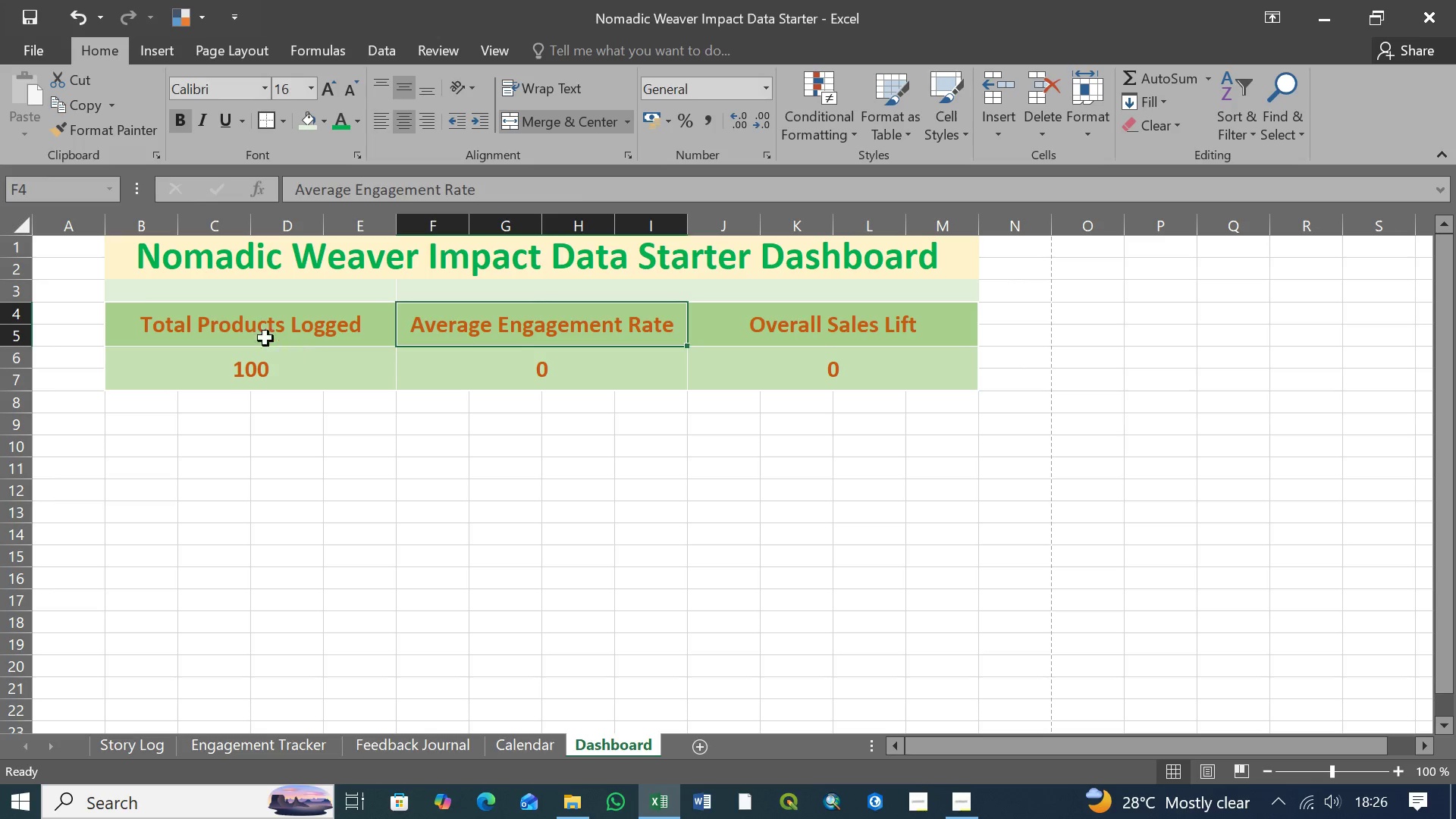 
left_click([264, 331])
 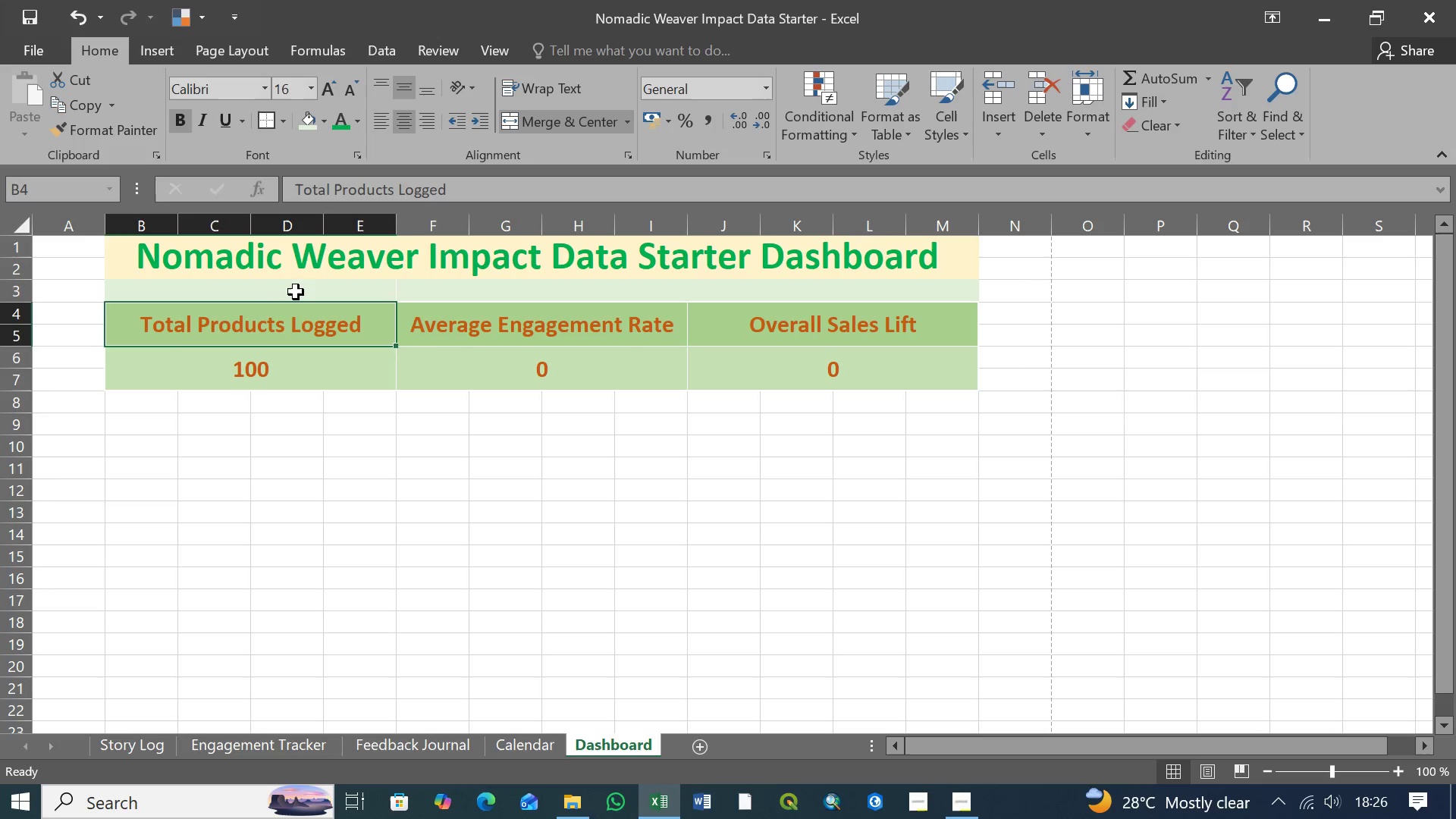 
left_click([300, 289])
 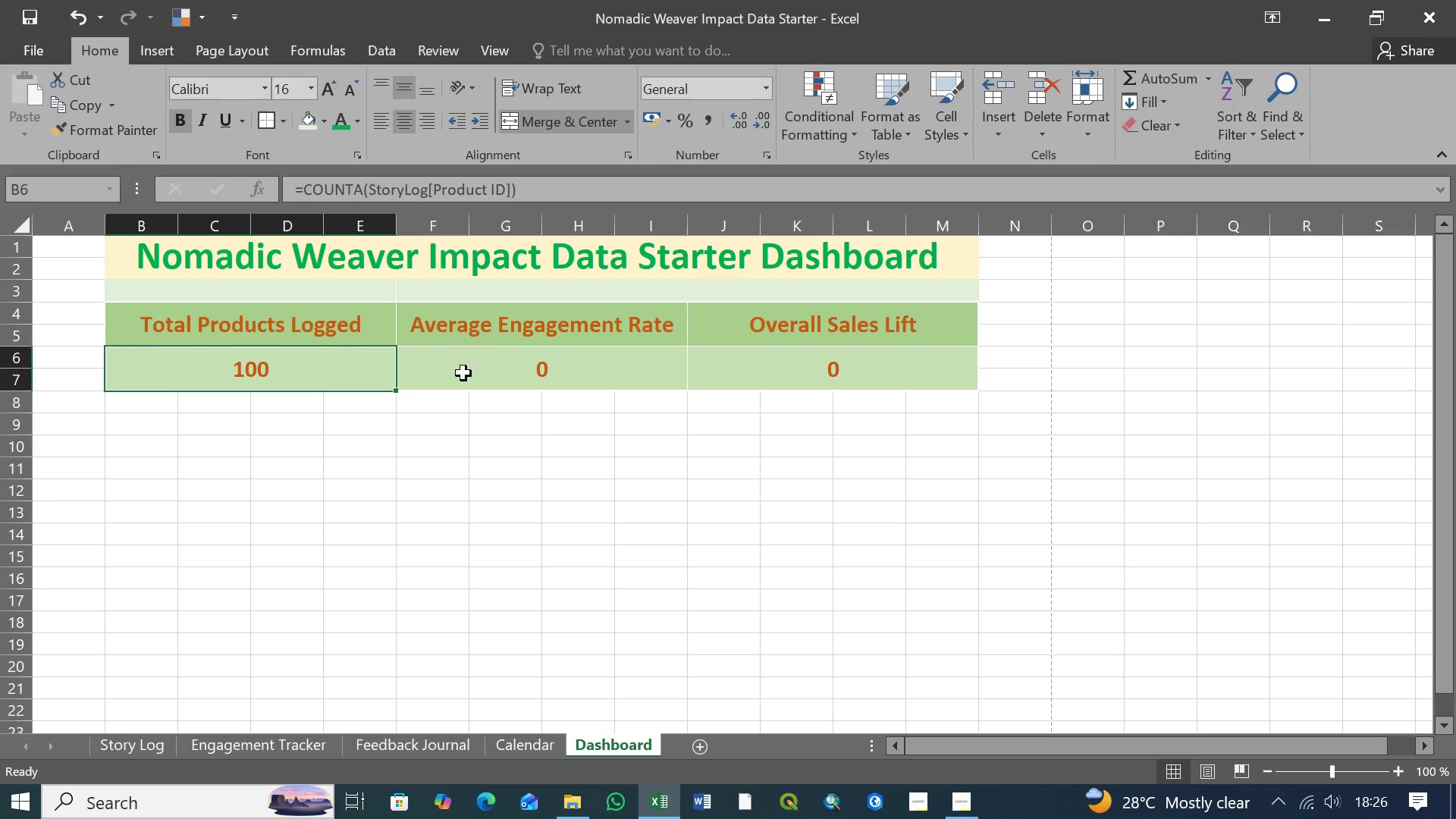 
double_click([549, 368])
 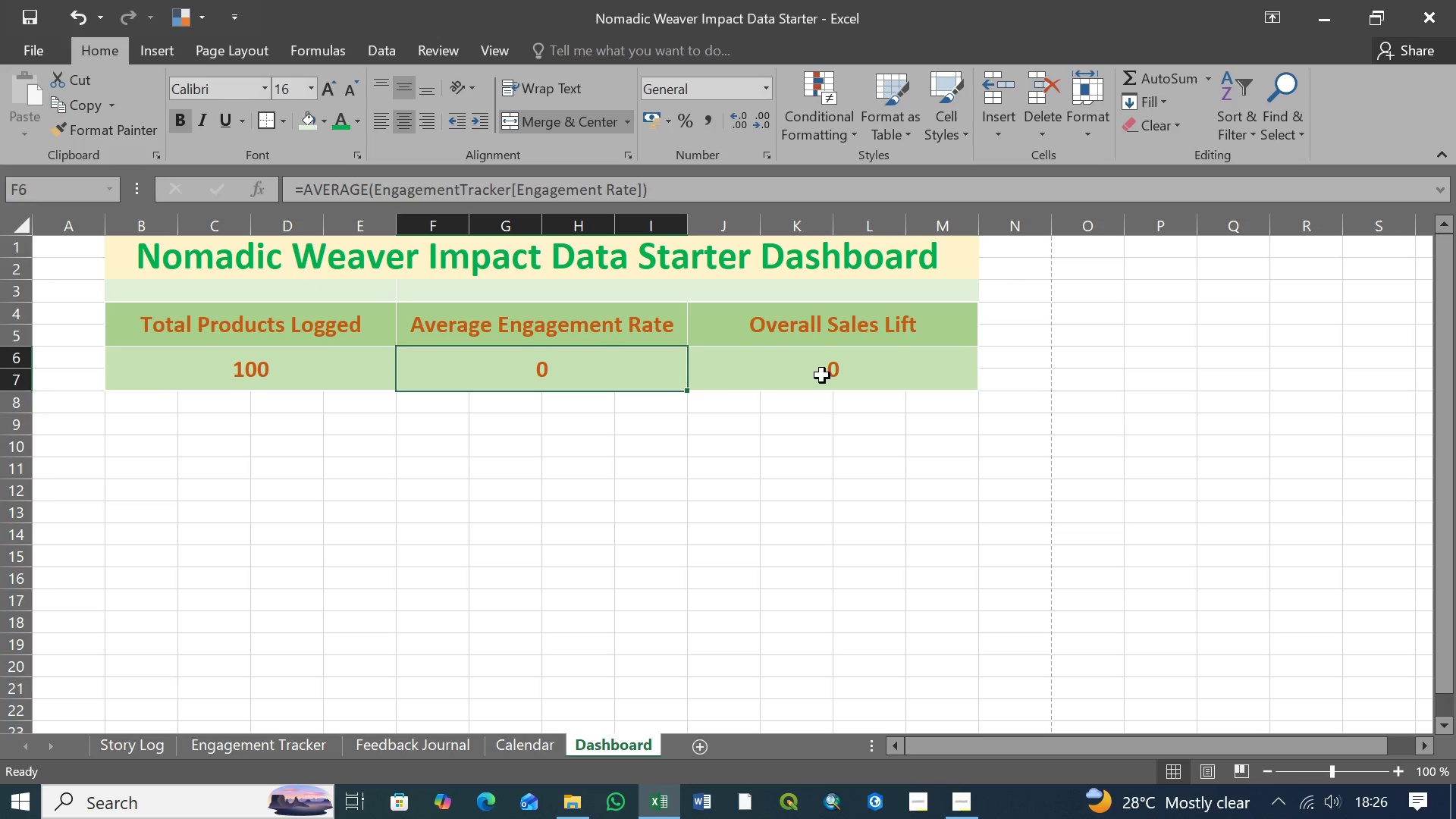 
triple_click([823, 375])
 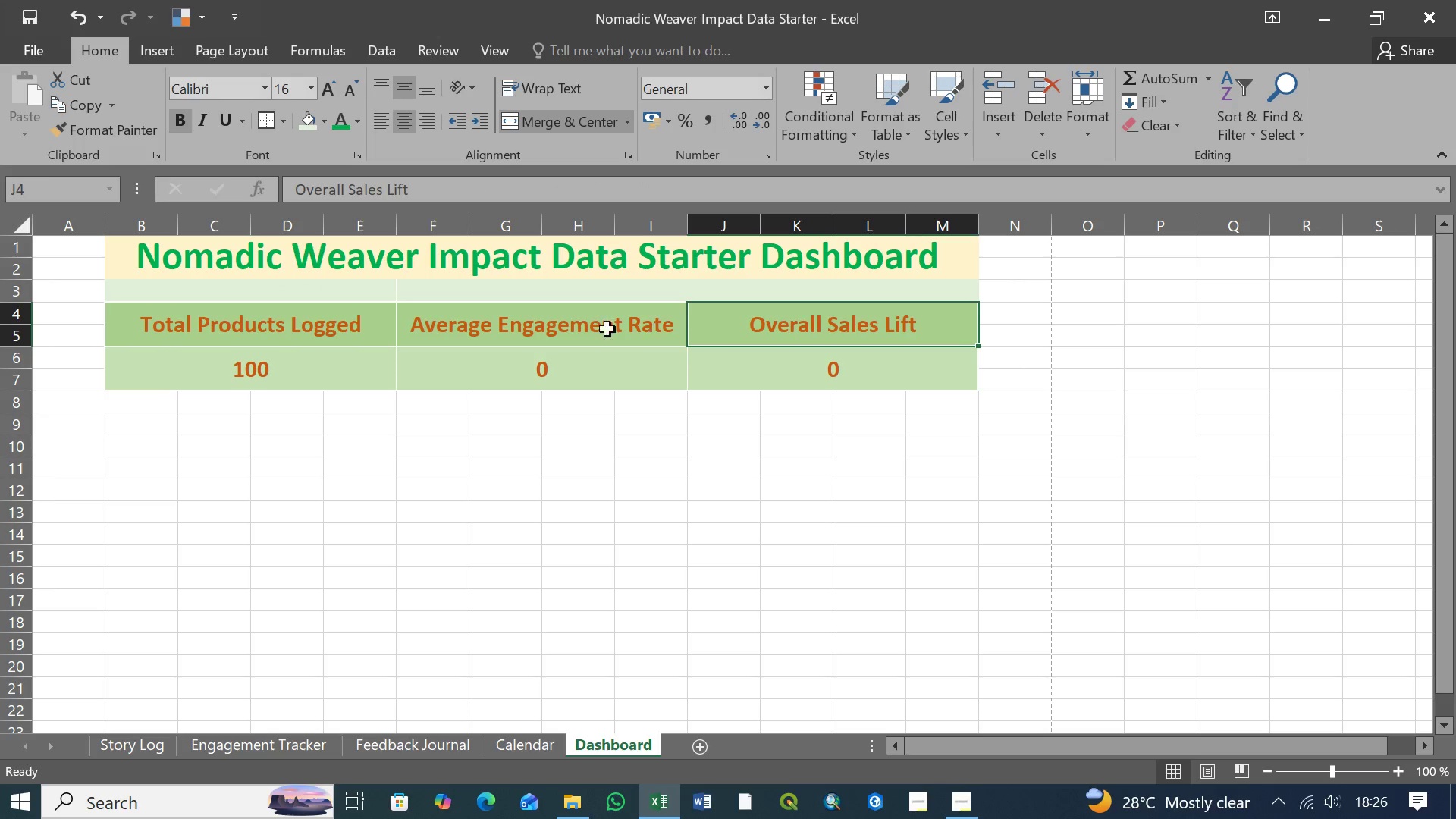 
double_click([576, 330])
 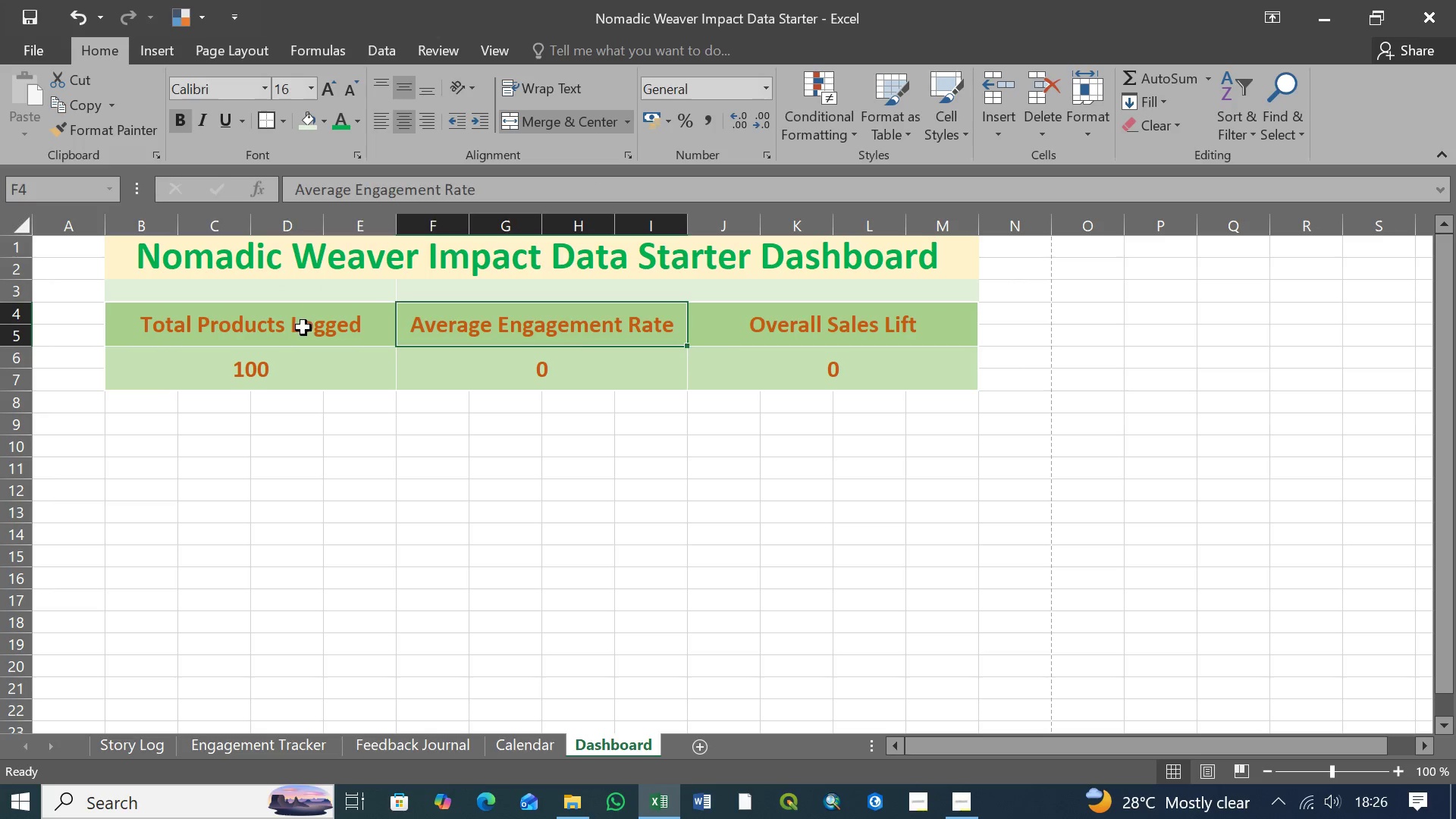 
double_click([247, 370])
 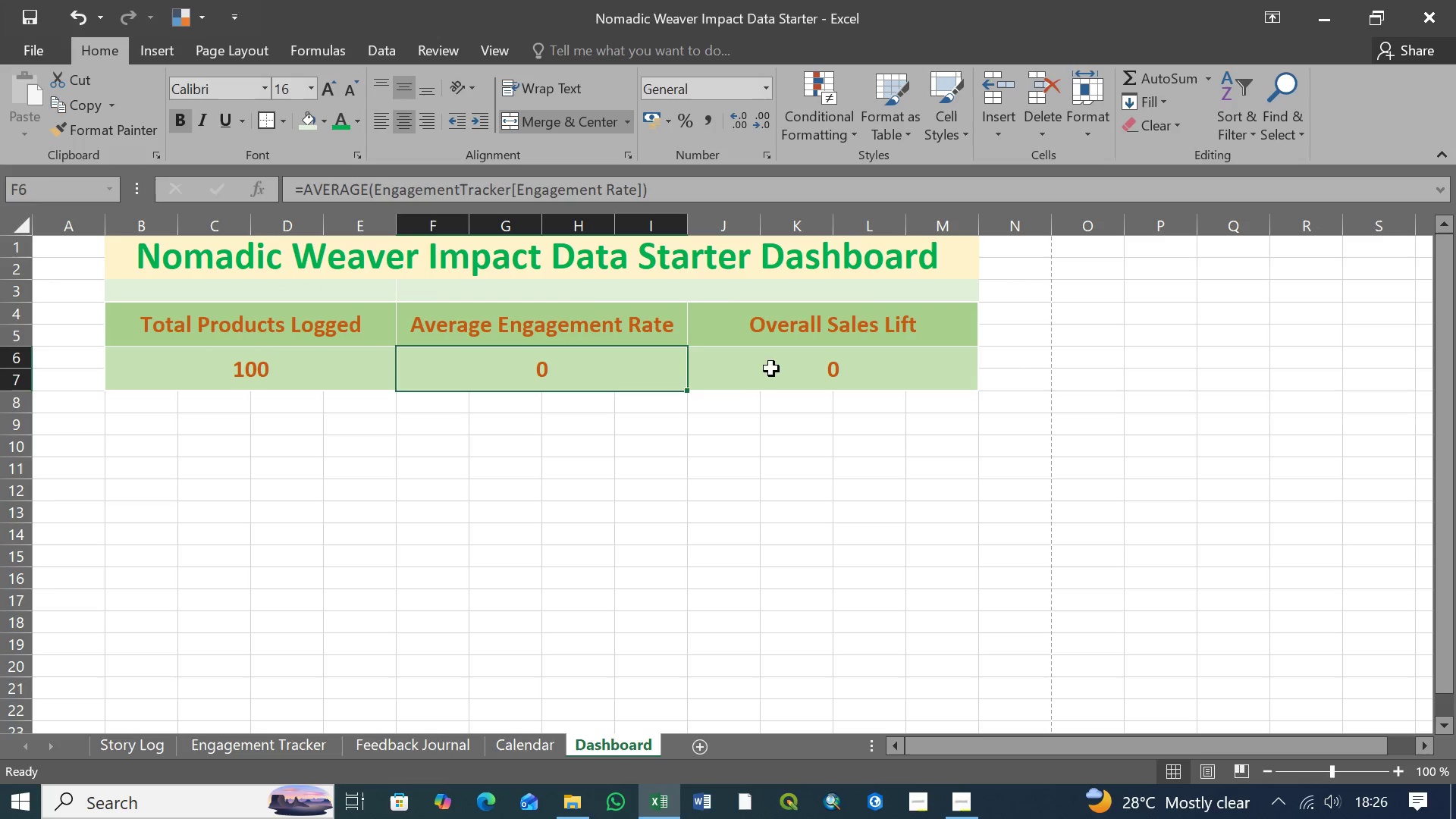 
triple_click([797, 369])
 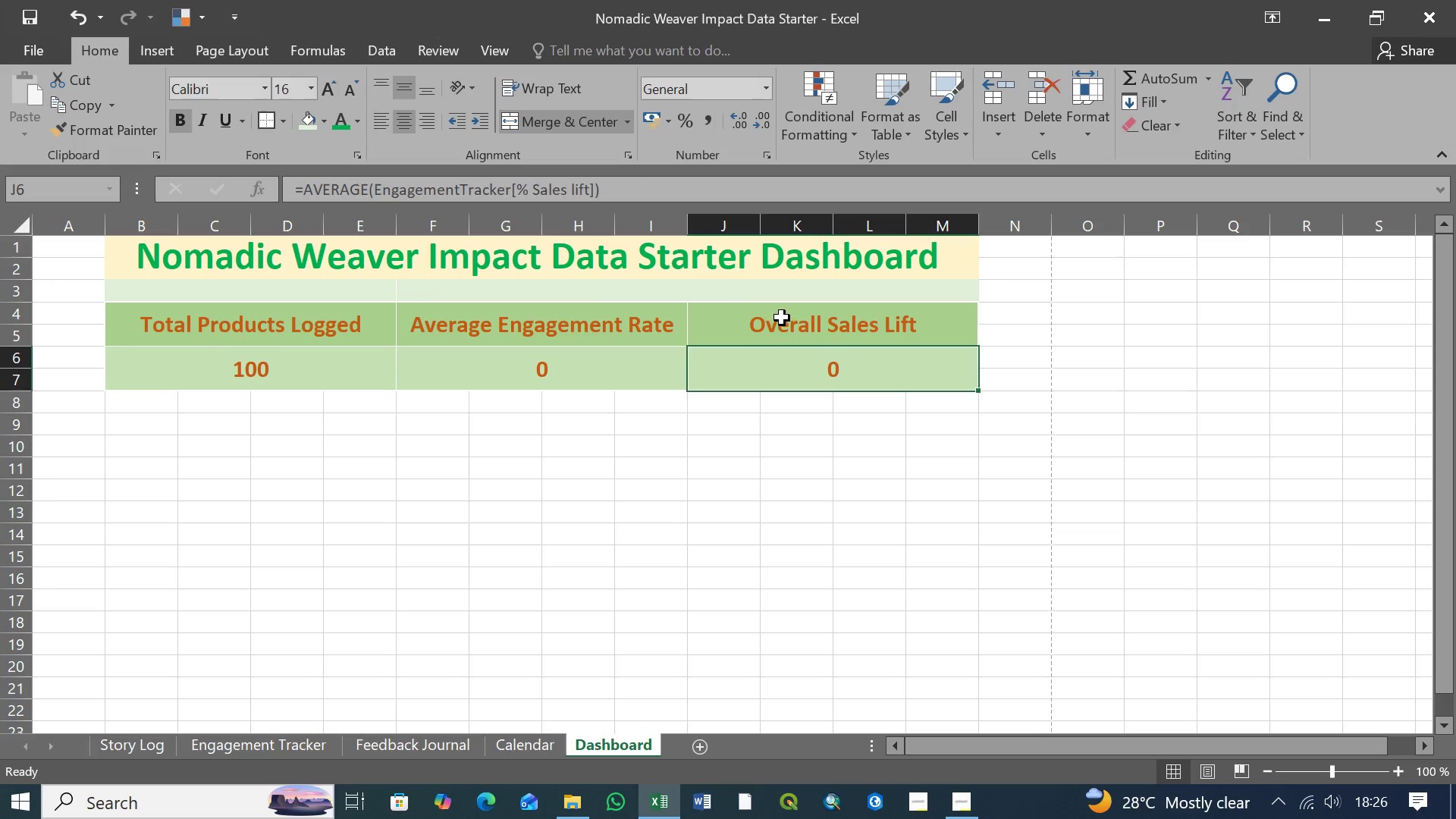 
left_click([782, 318])
 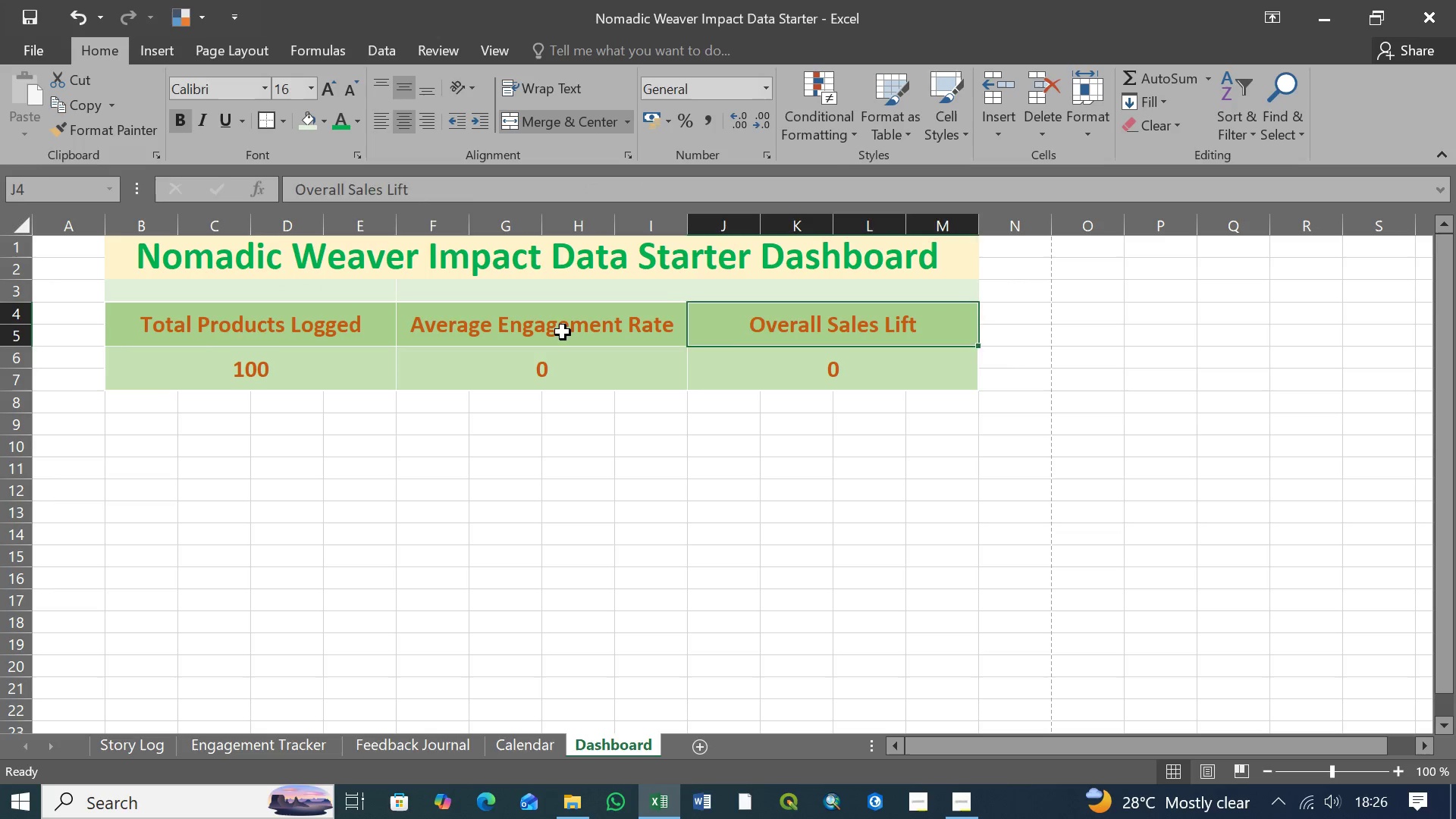 
left_click([563, 332])
 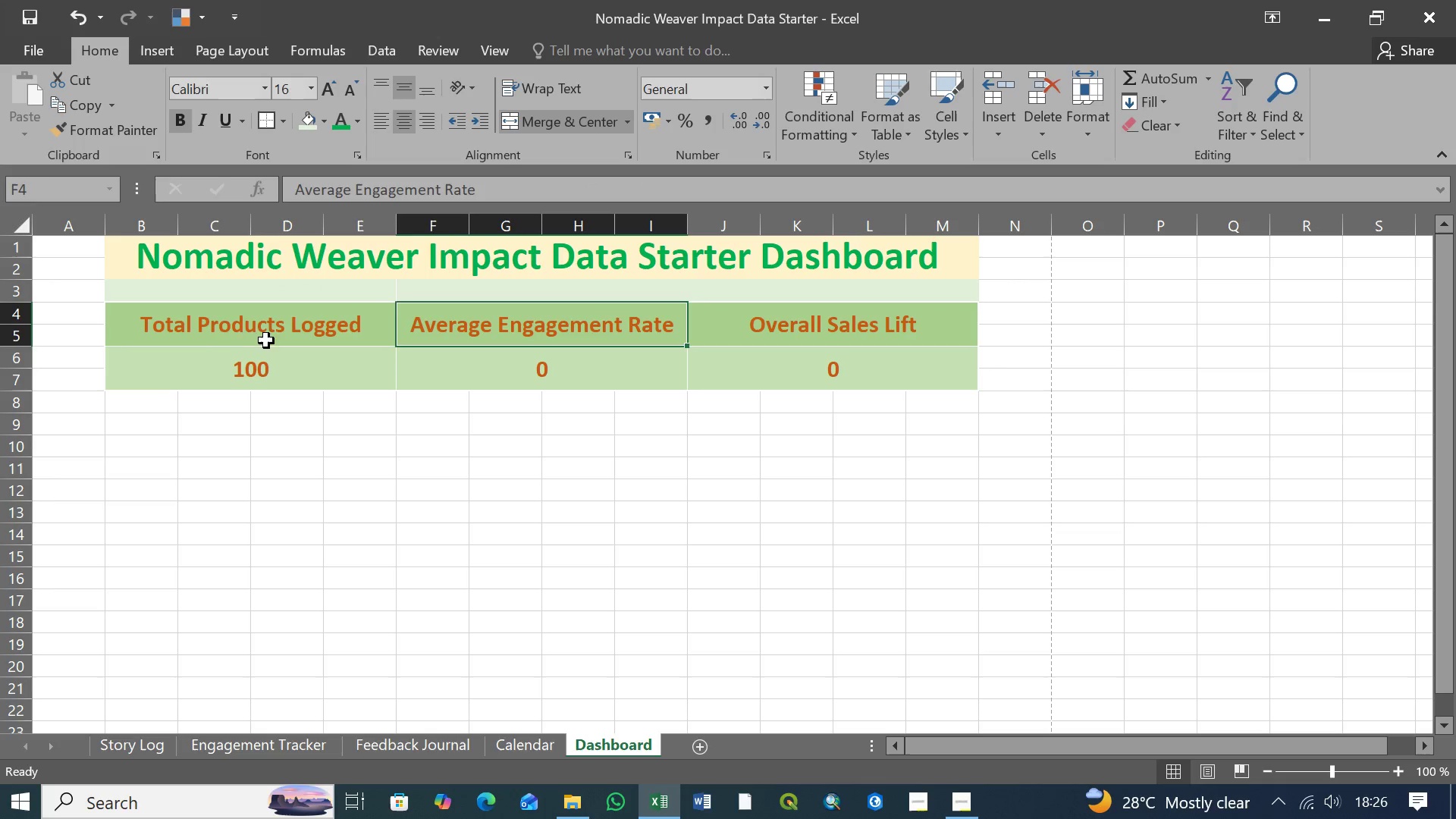 
left_click([269, 329])
 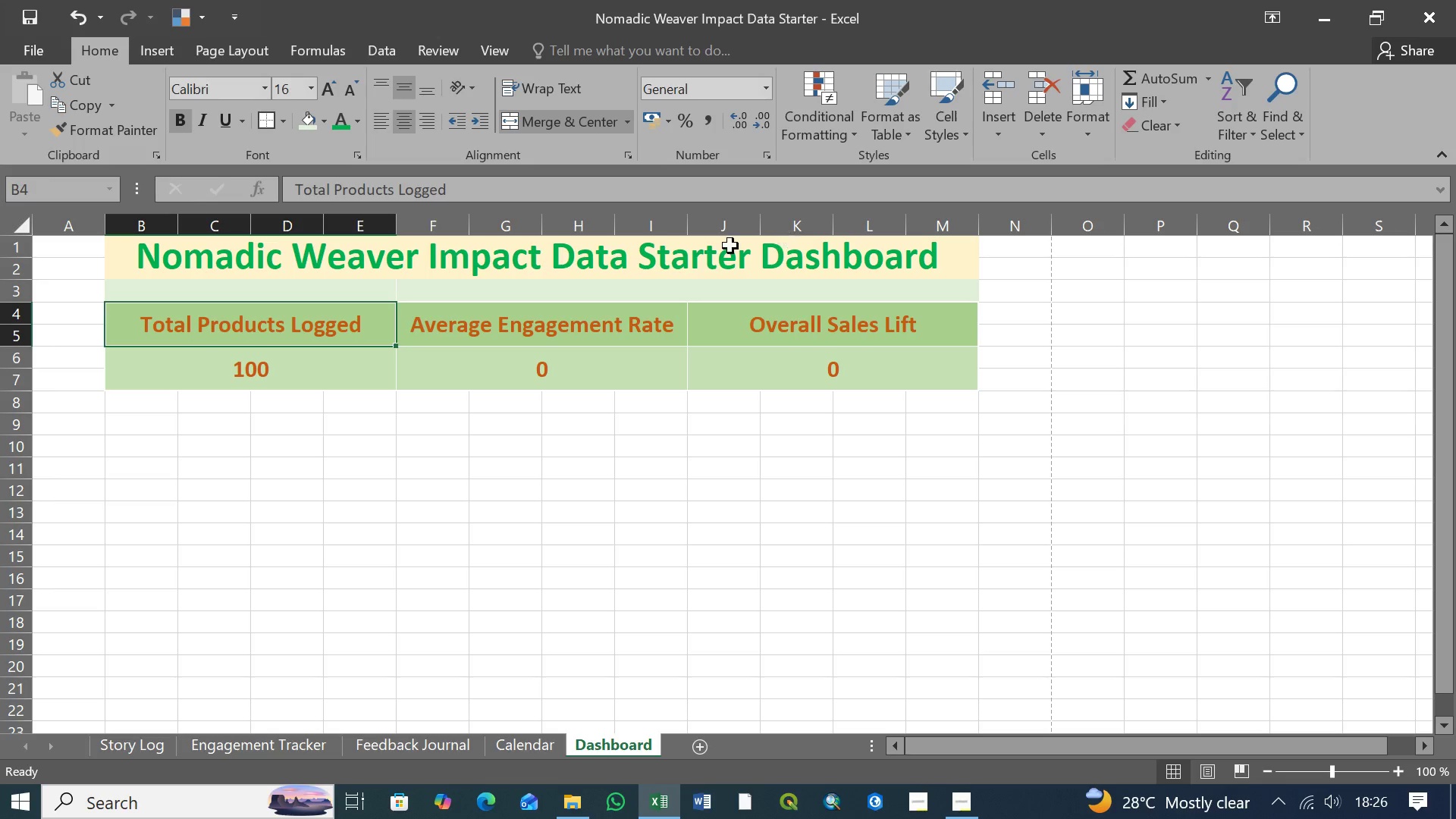 
left_click([432, 266])
 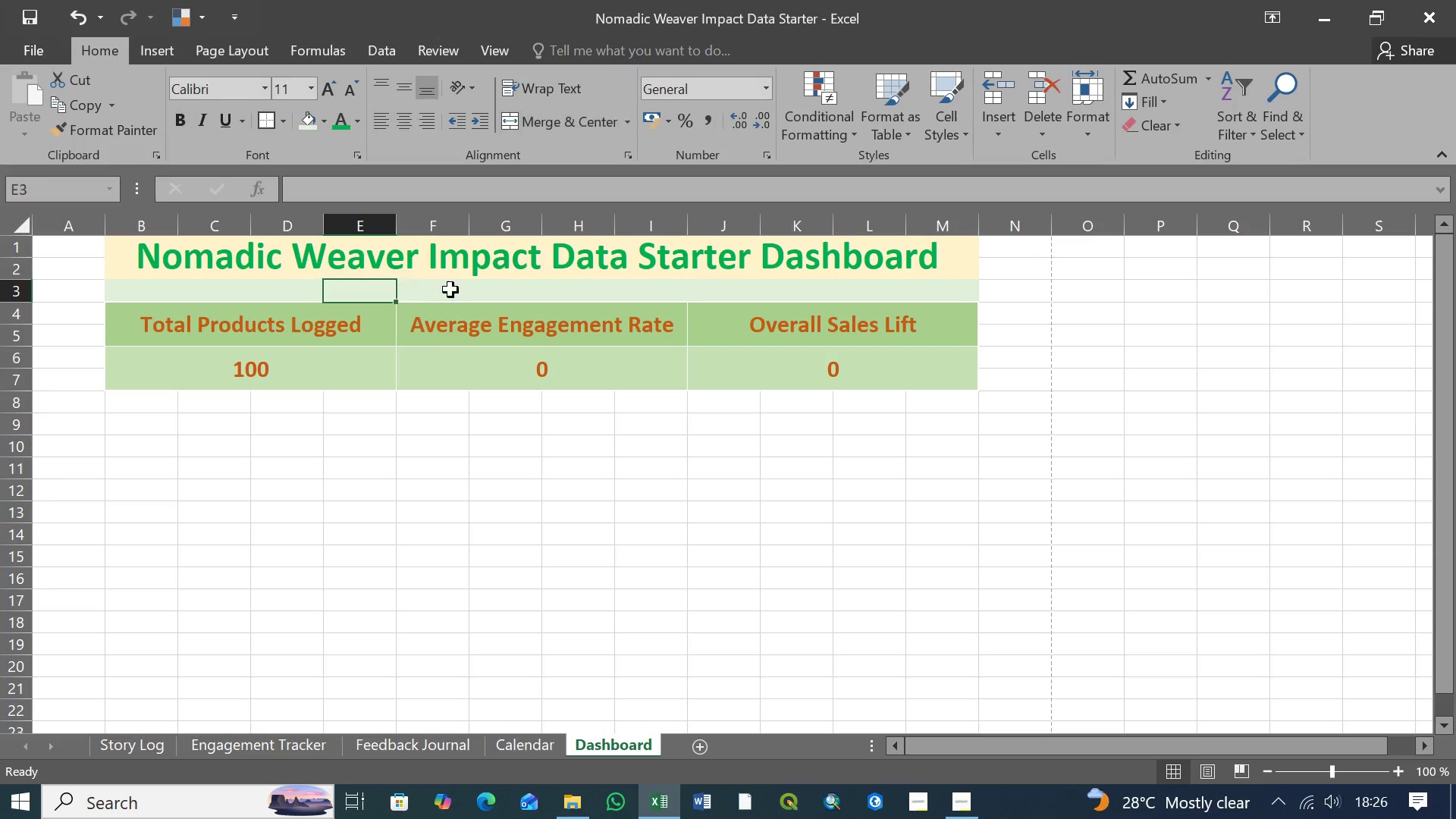 
left_click_drag(start_coordinate=[468, 290], to_coordinate=[479, 290])
 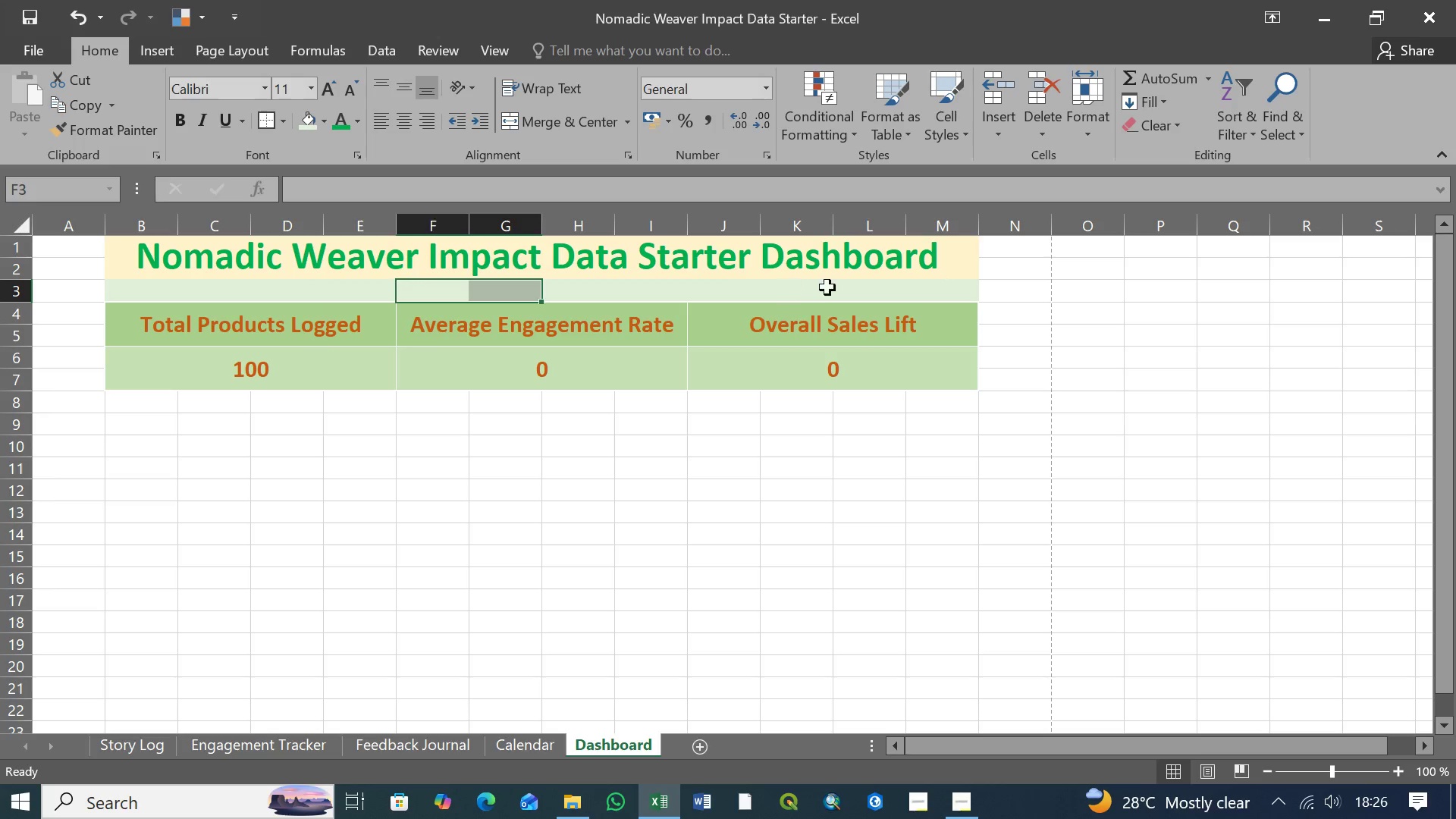 
triple_click([836, 285])
 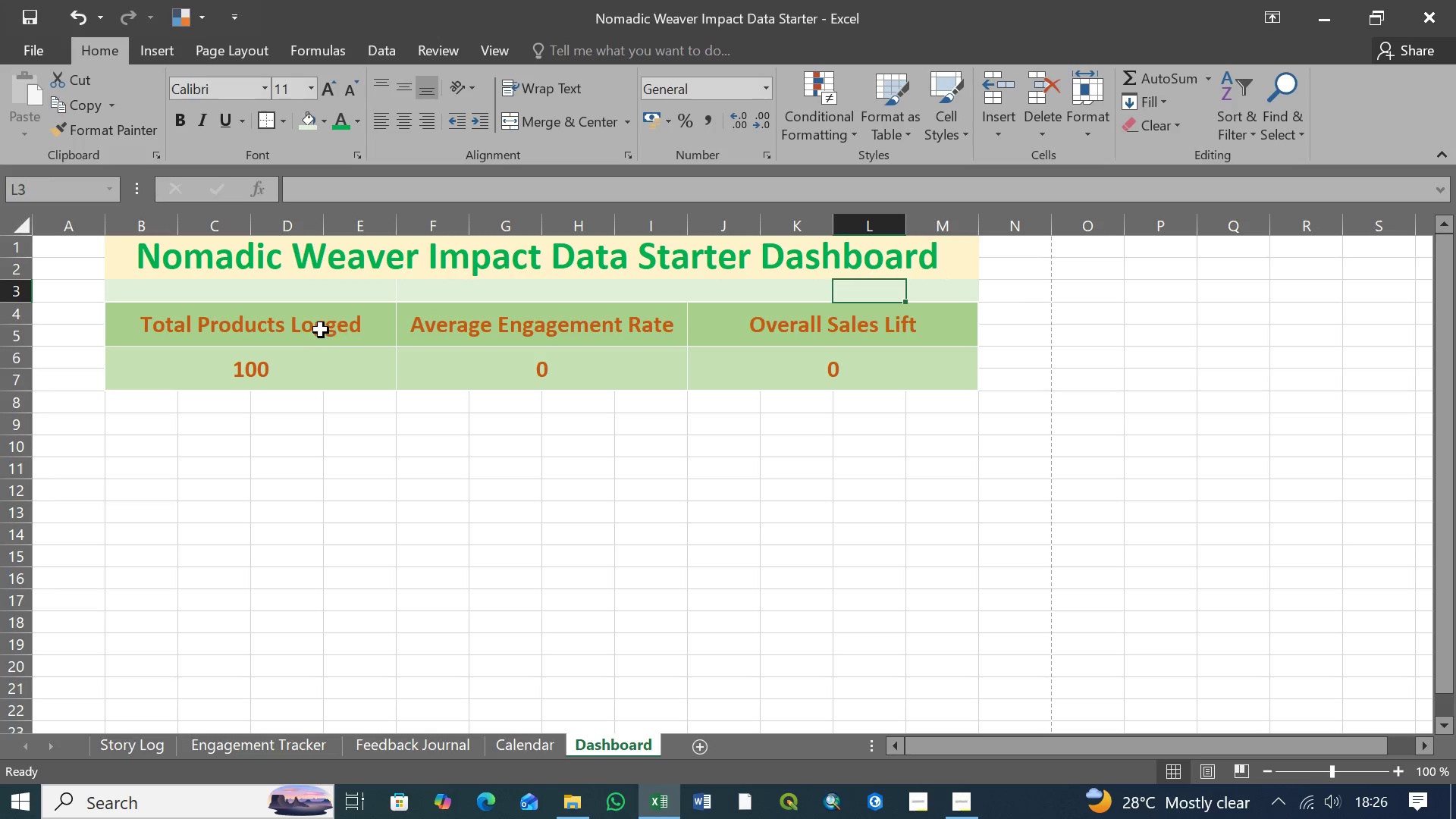 
left_click([317, 329])
 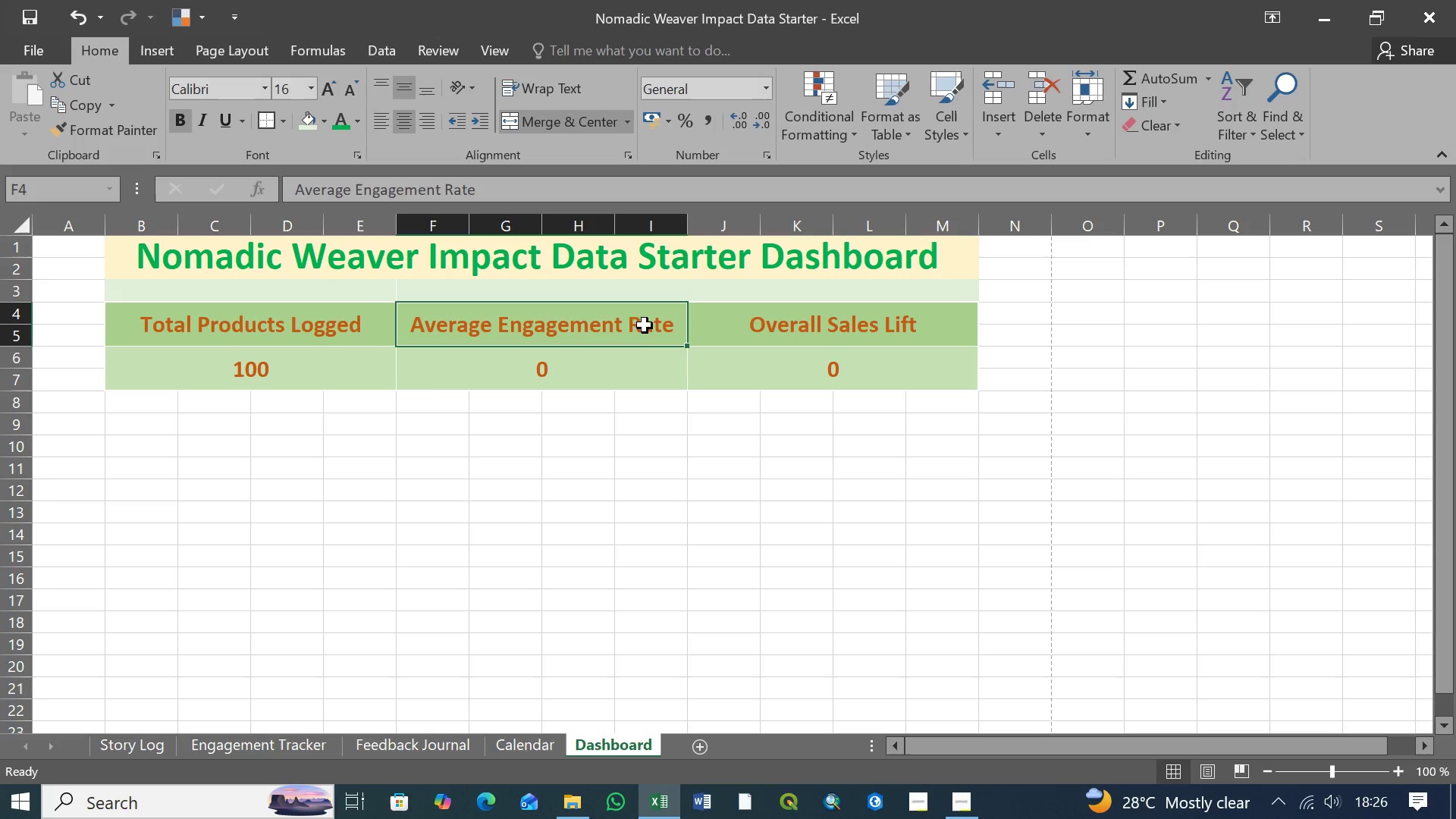 
double_click([852, 325])
 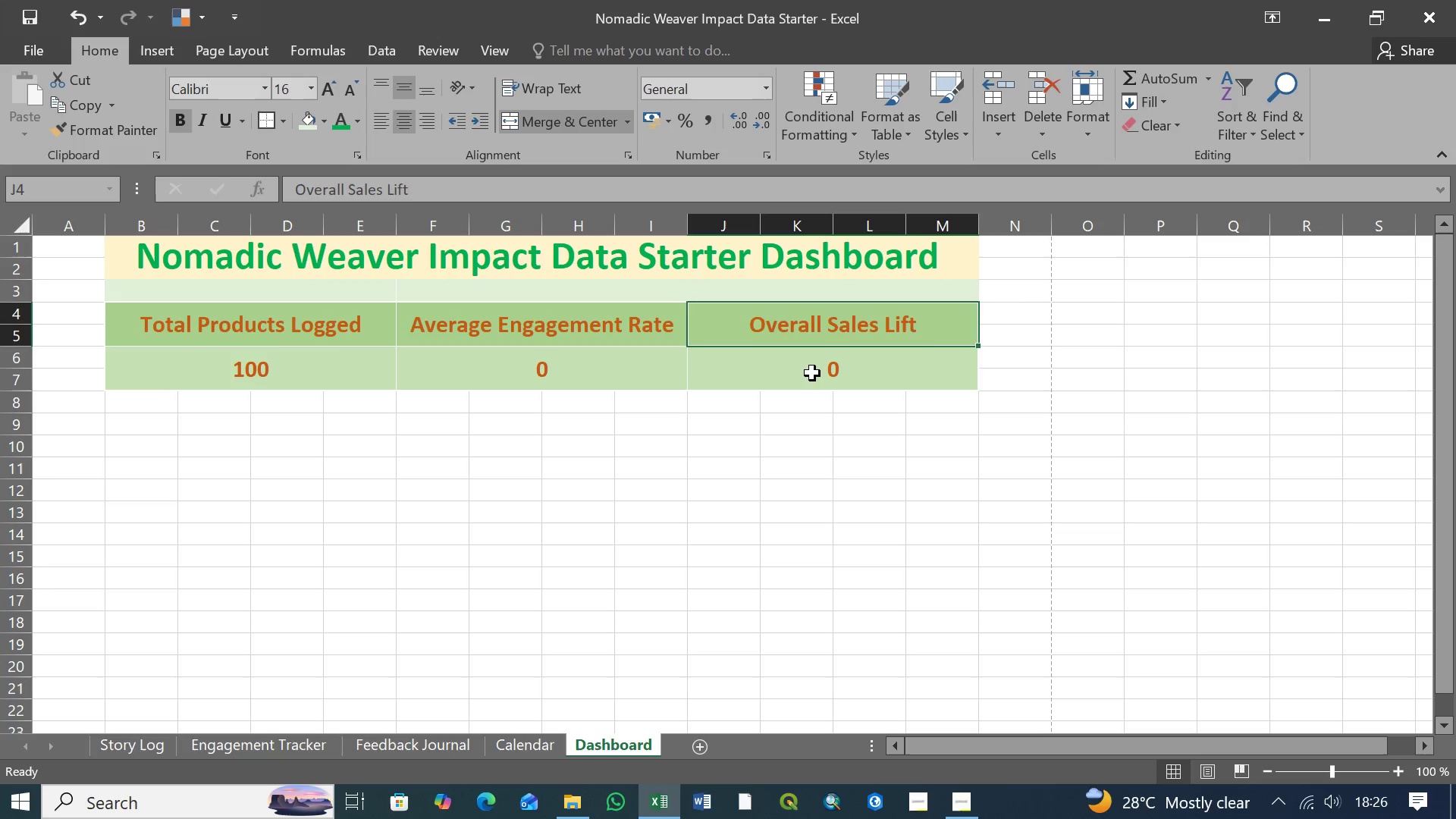 
triple_click([813, 374])
 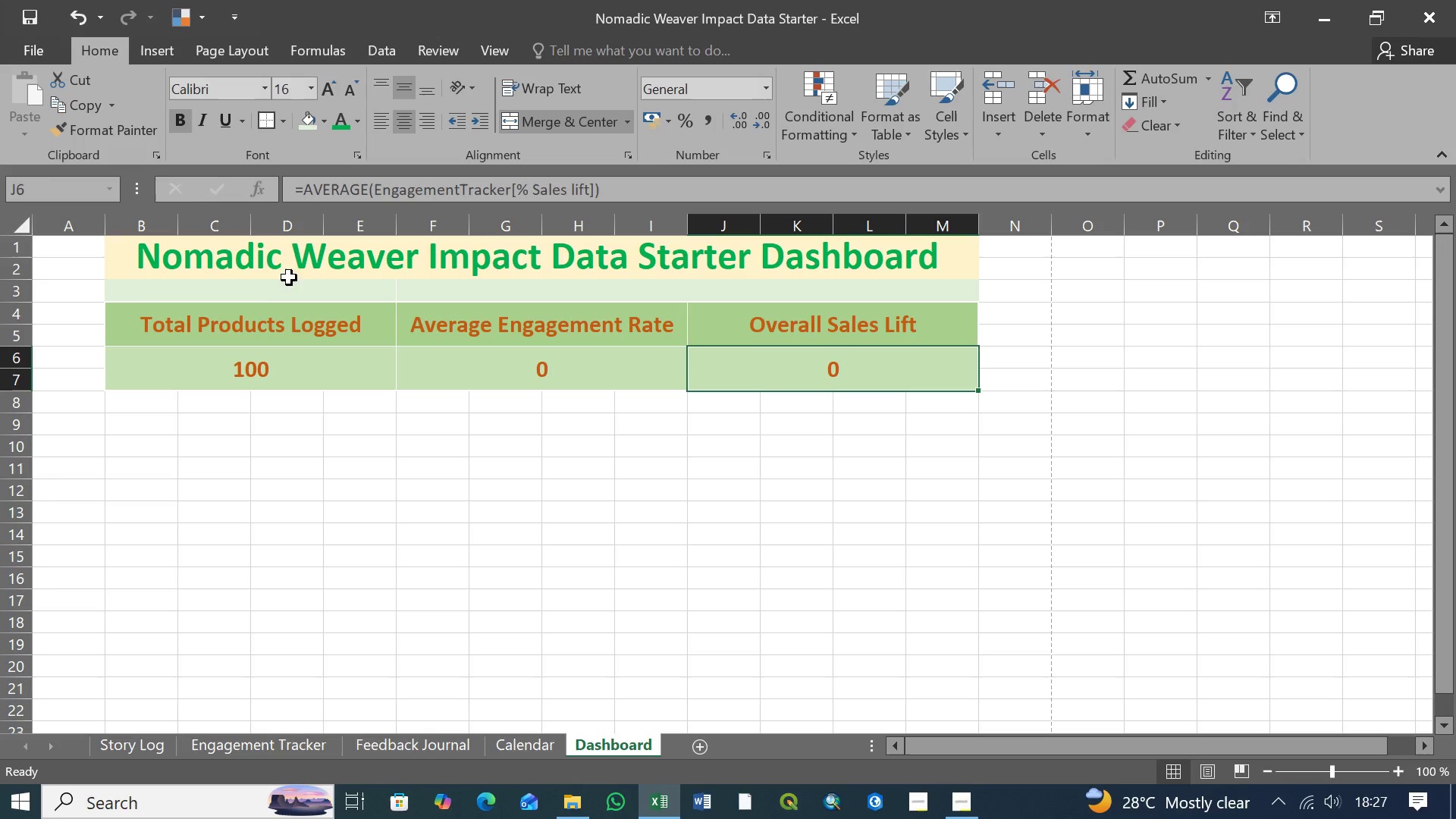 
wait(7.52)
 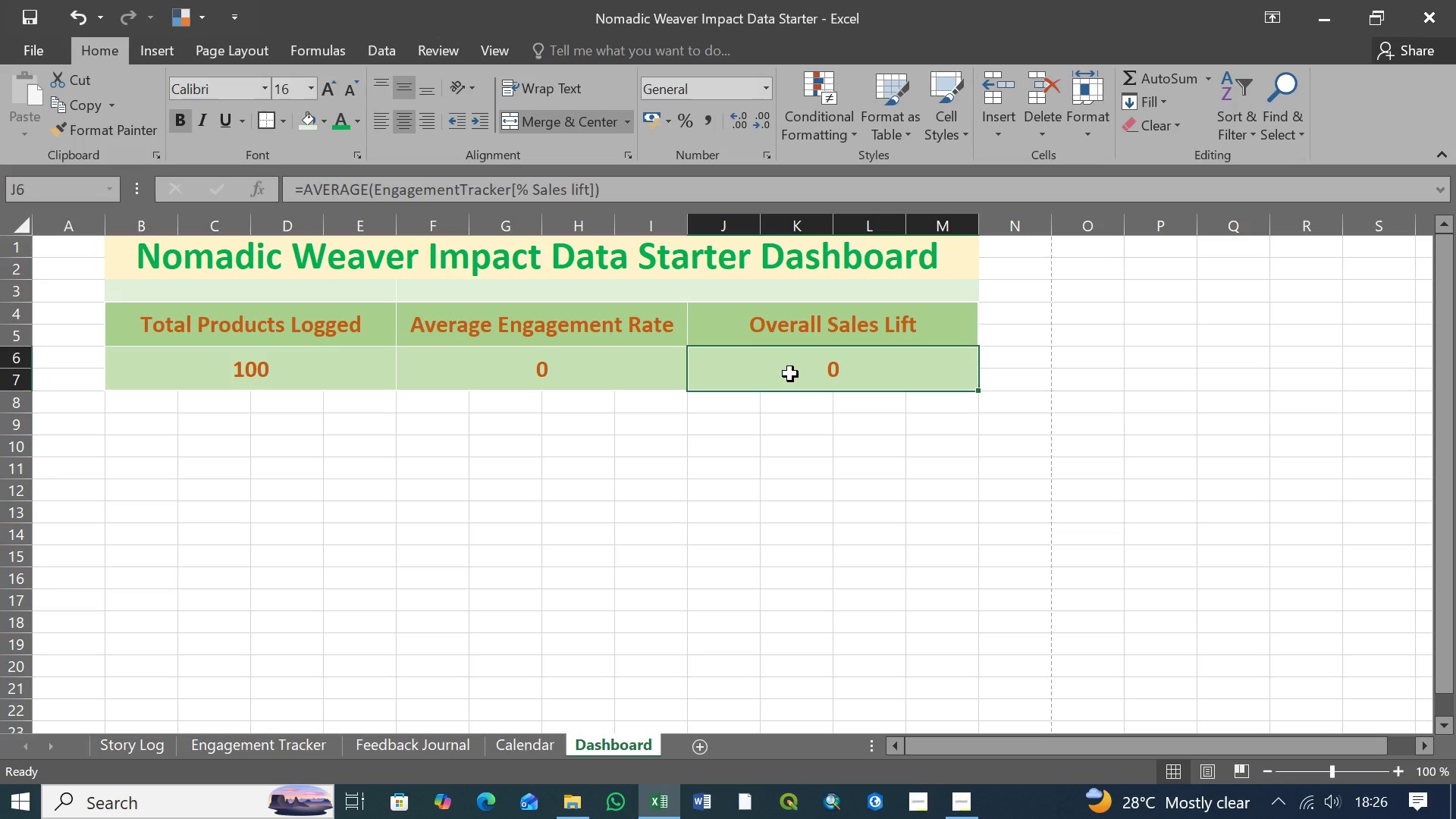 
left_click([146, 286])
 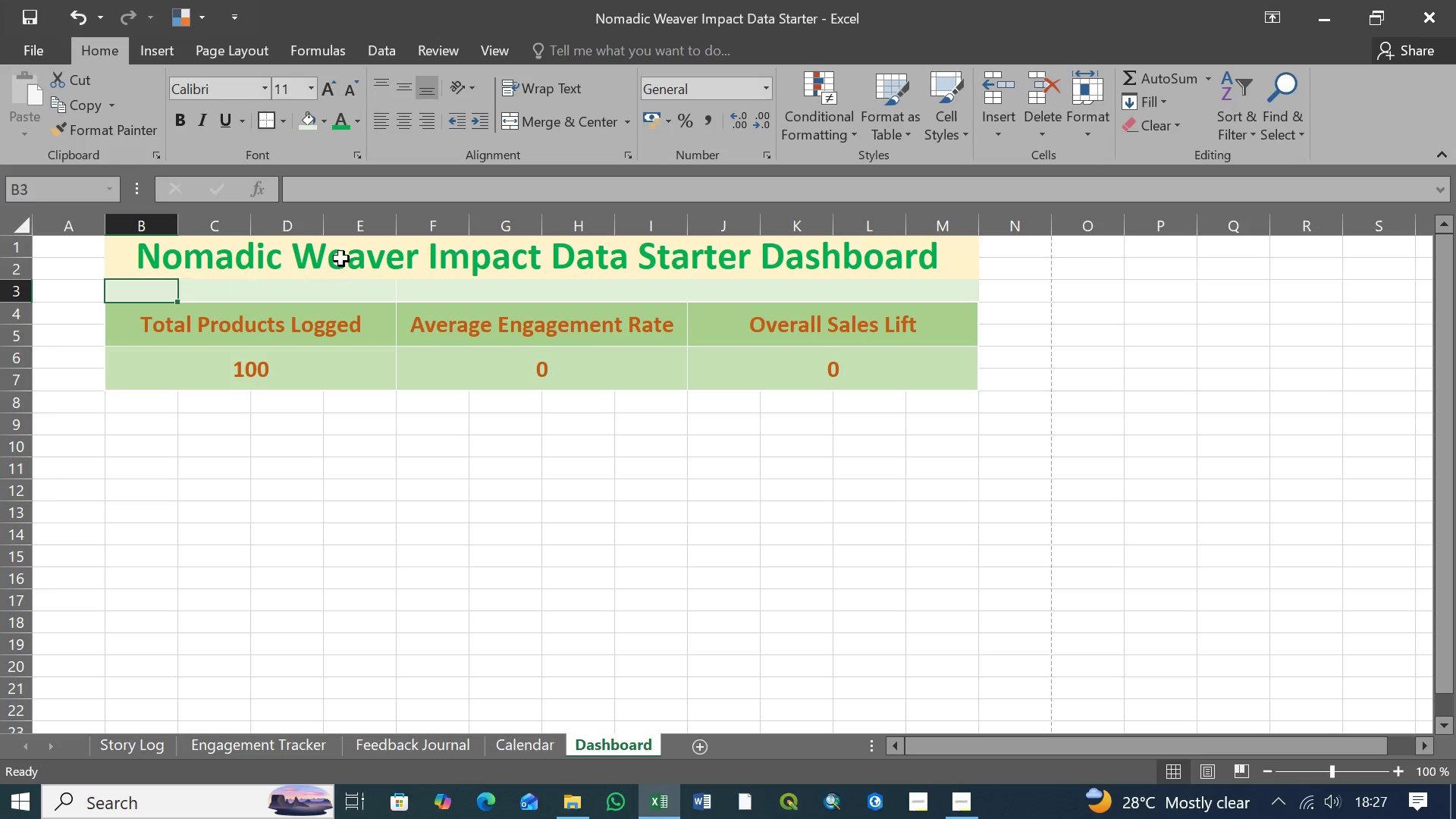 
left_click([341, 259])
 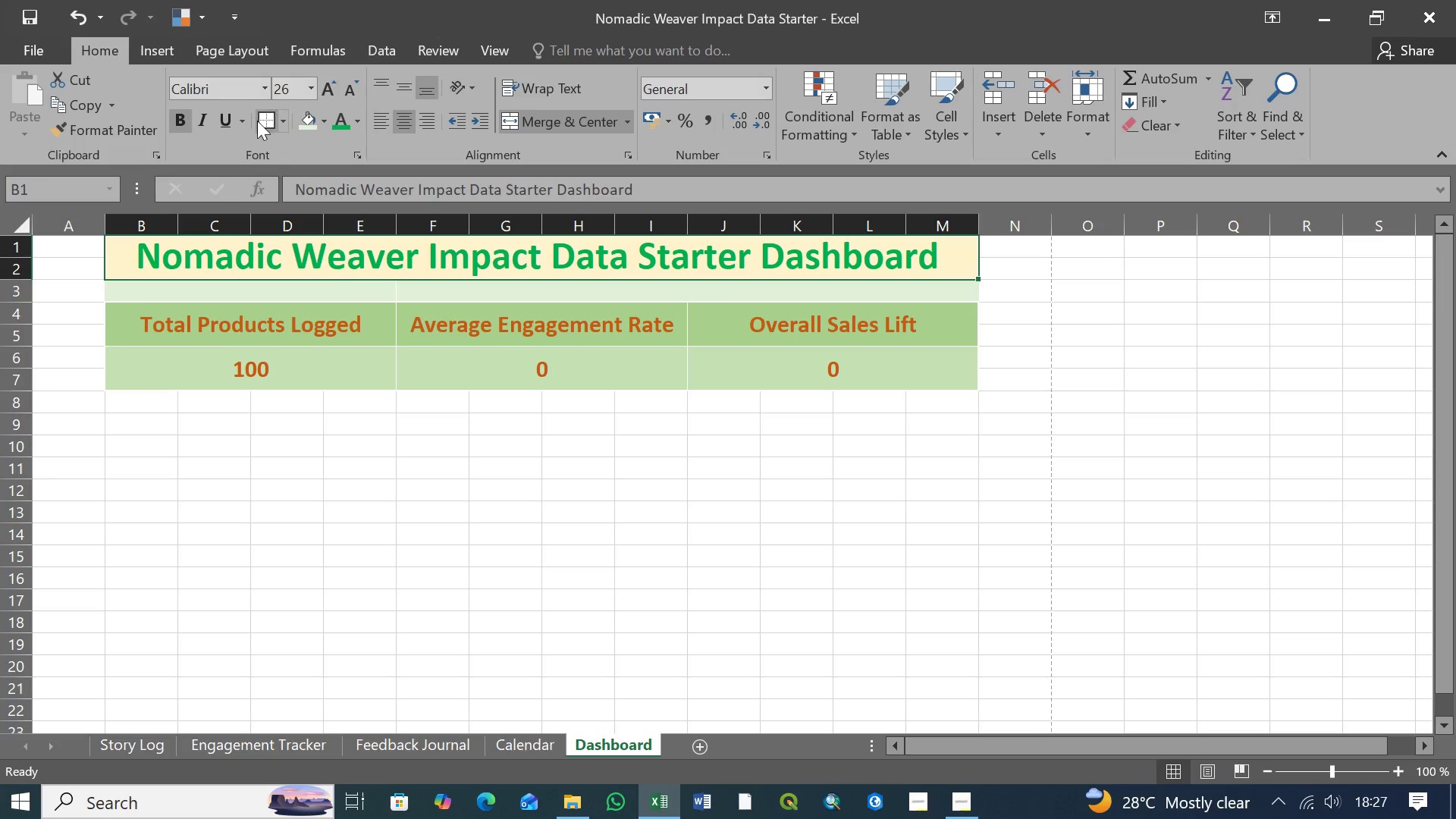 
wait(7.16)
 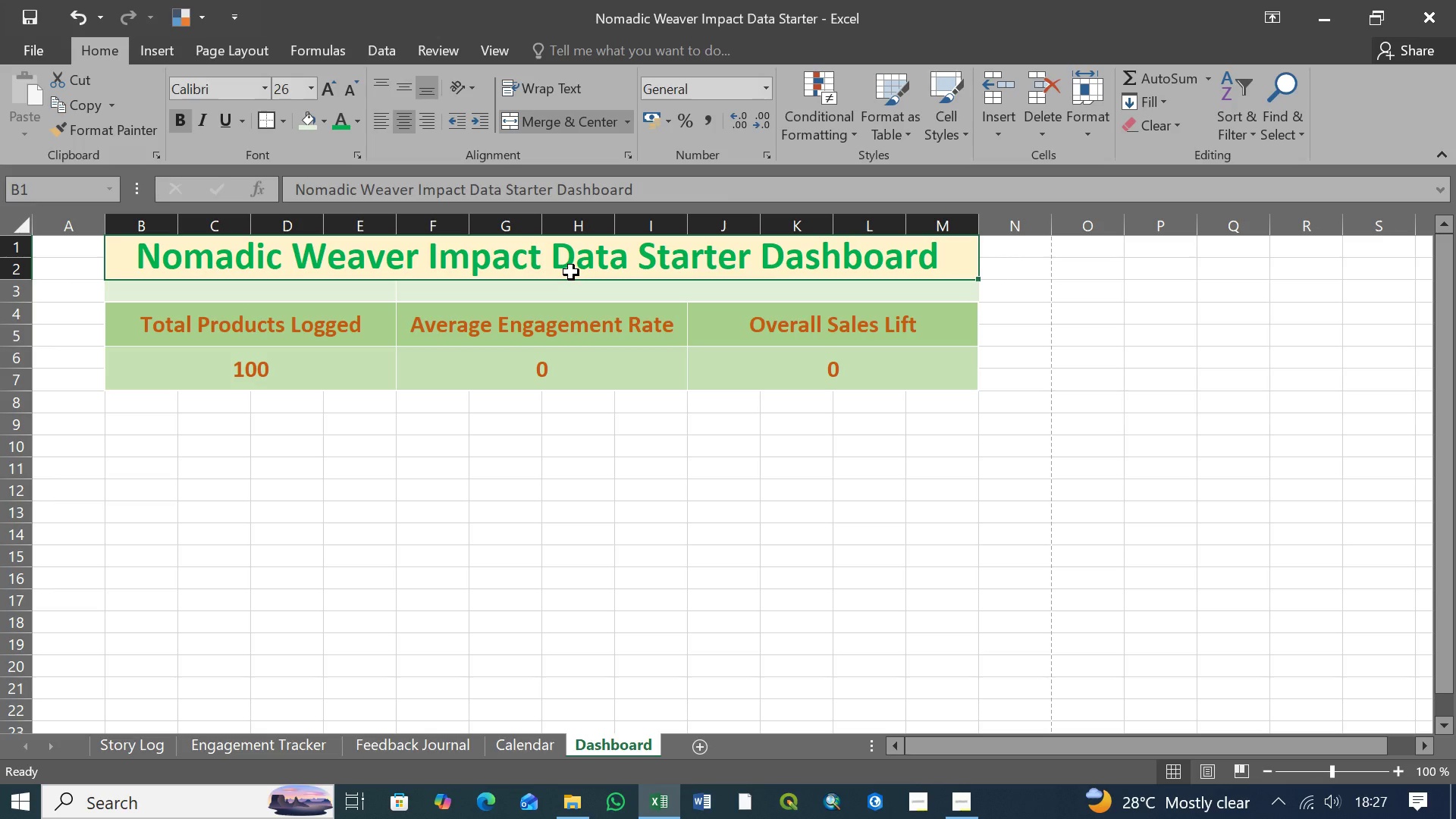 
left_click([322, 124])
 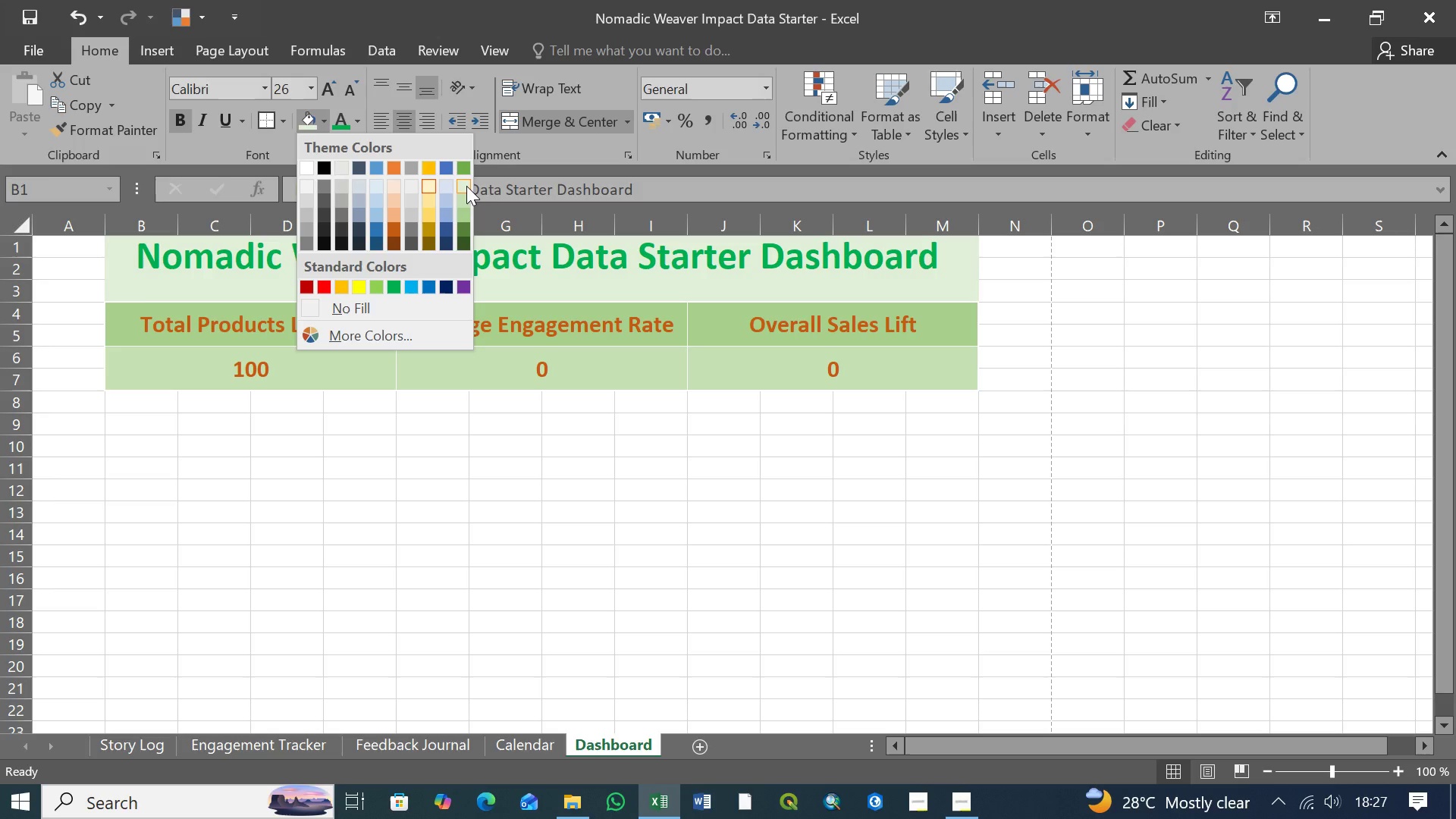 
wait(17.3)
 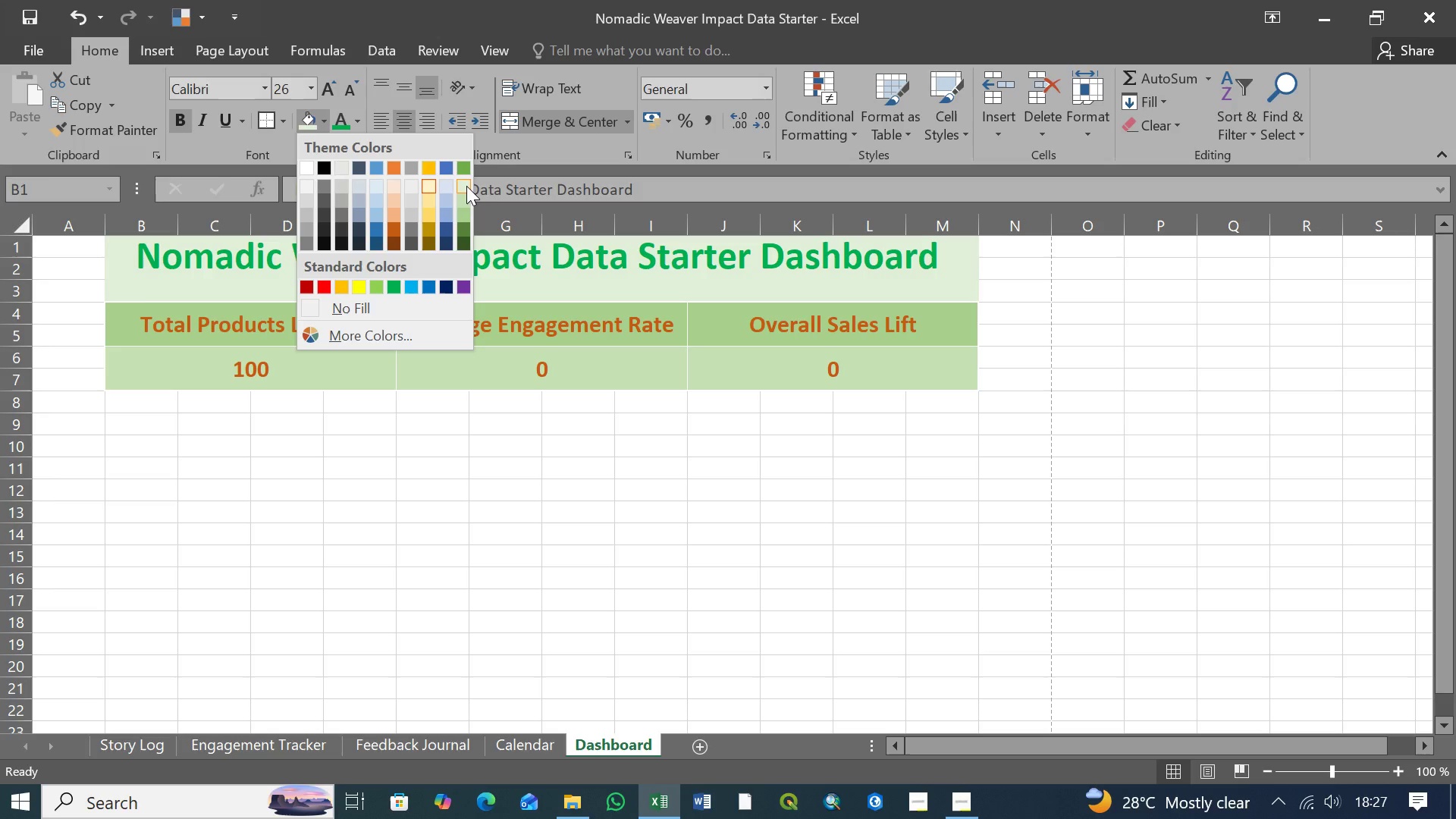 
left_click([466, 186])
 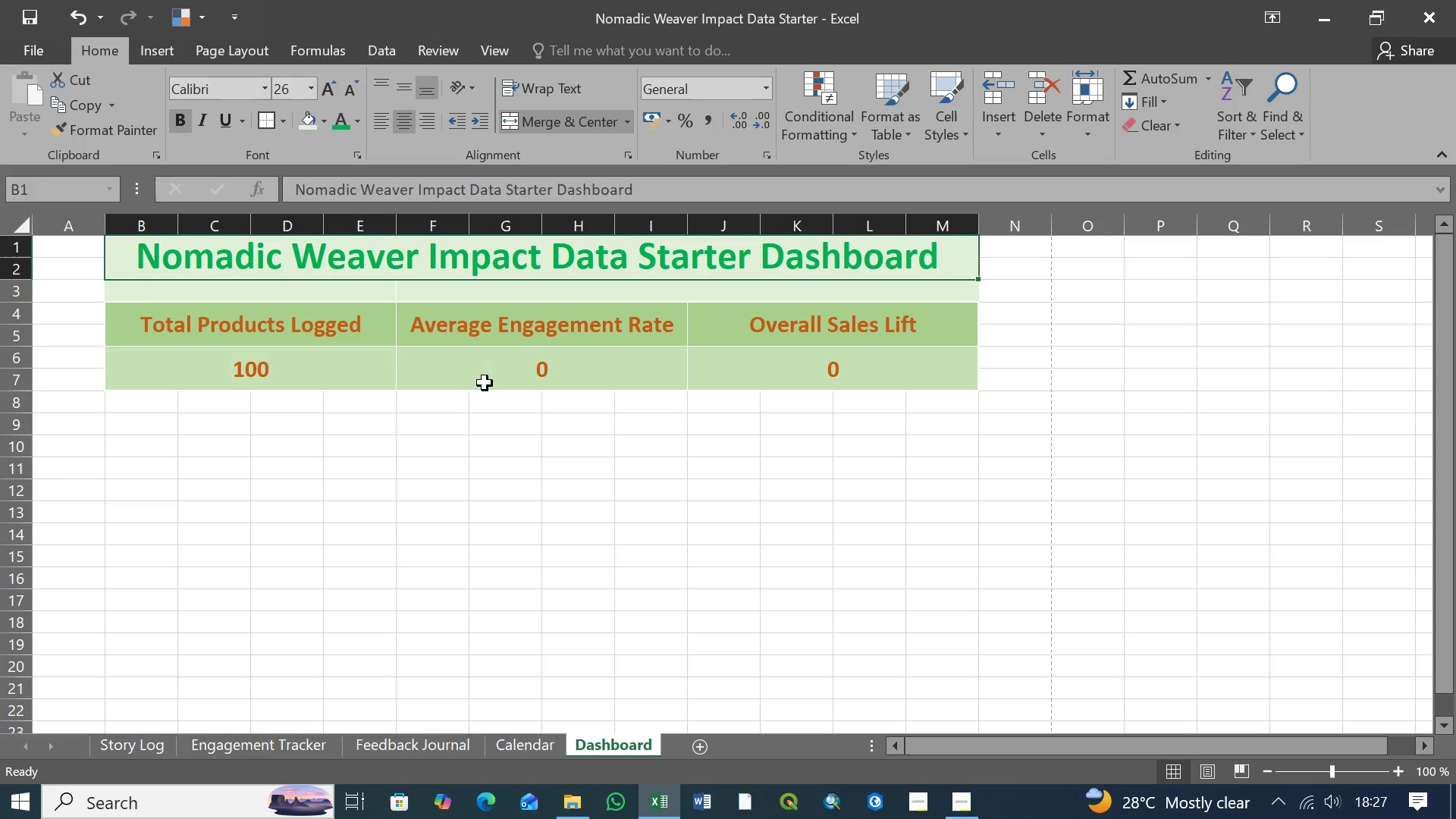 
left_click([491, 461])
 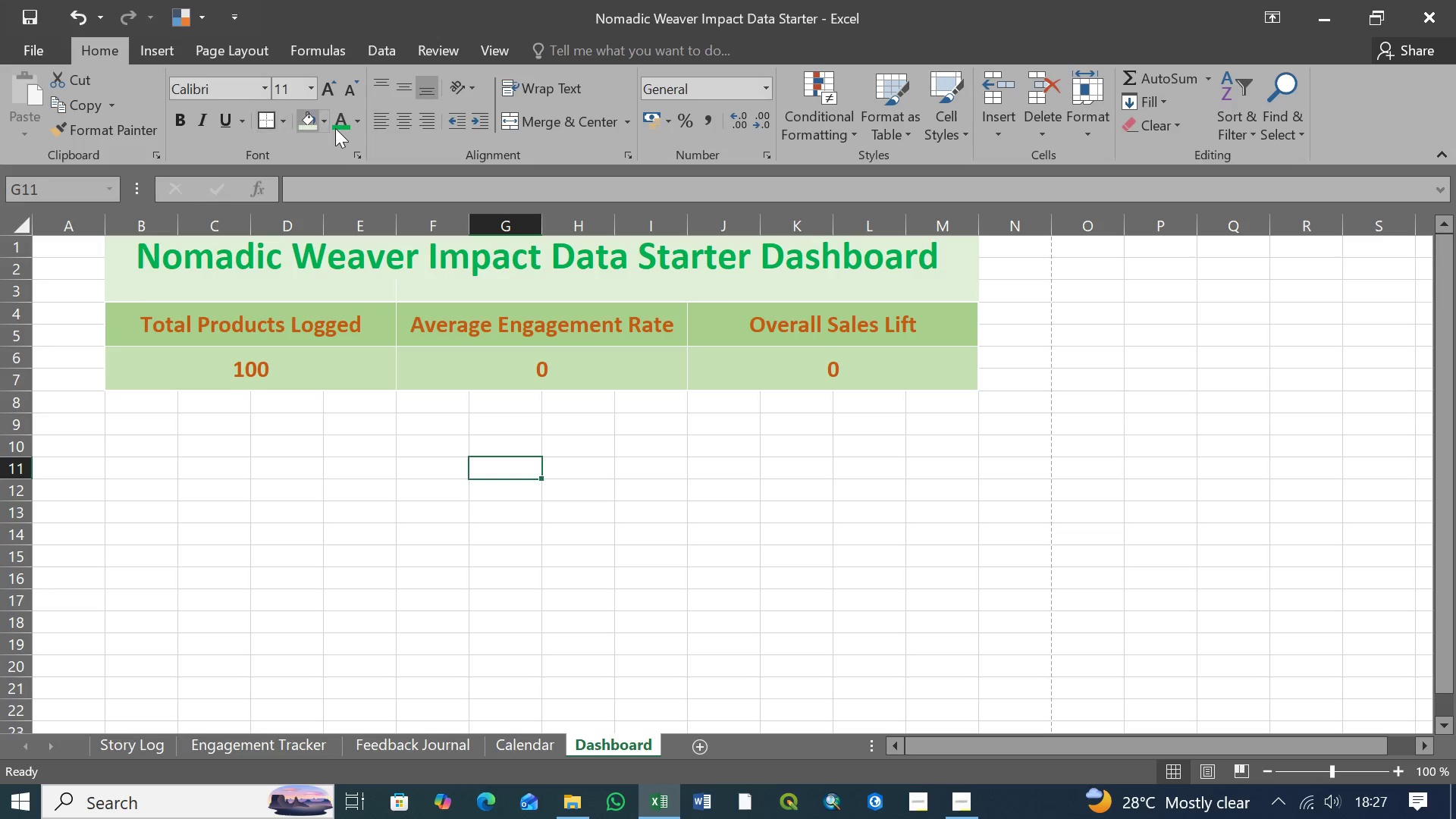 
wait(6.5)
 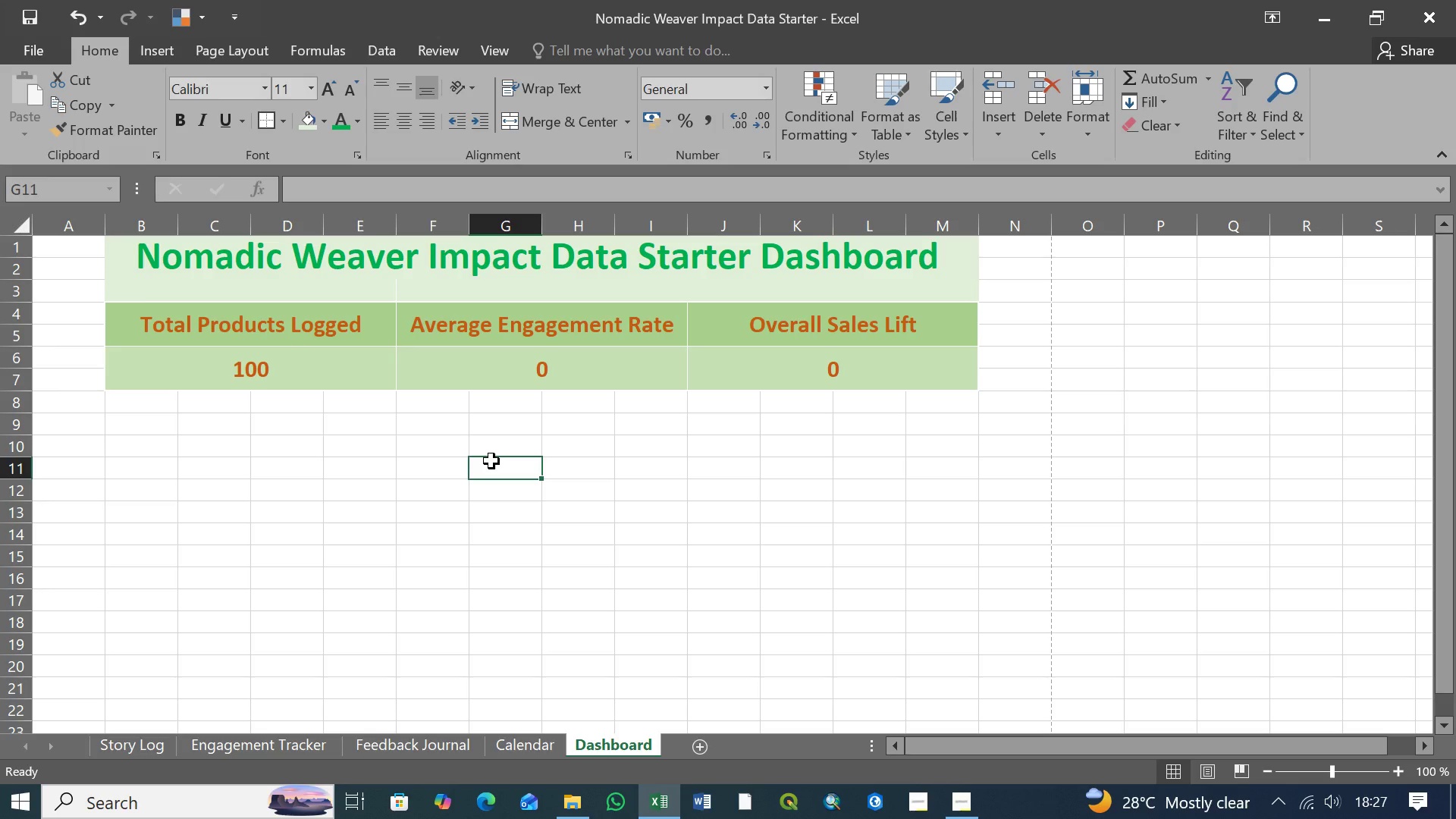 
left_click([362, 280])
 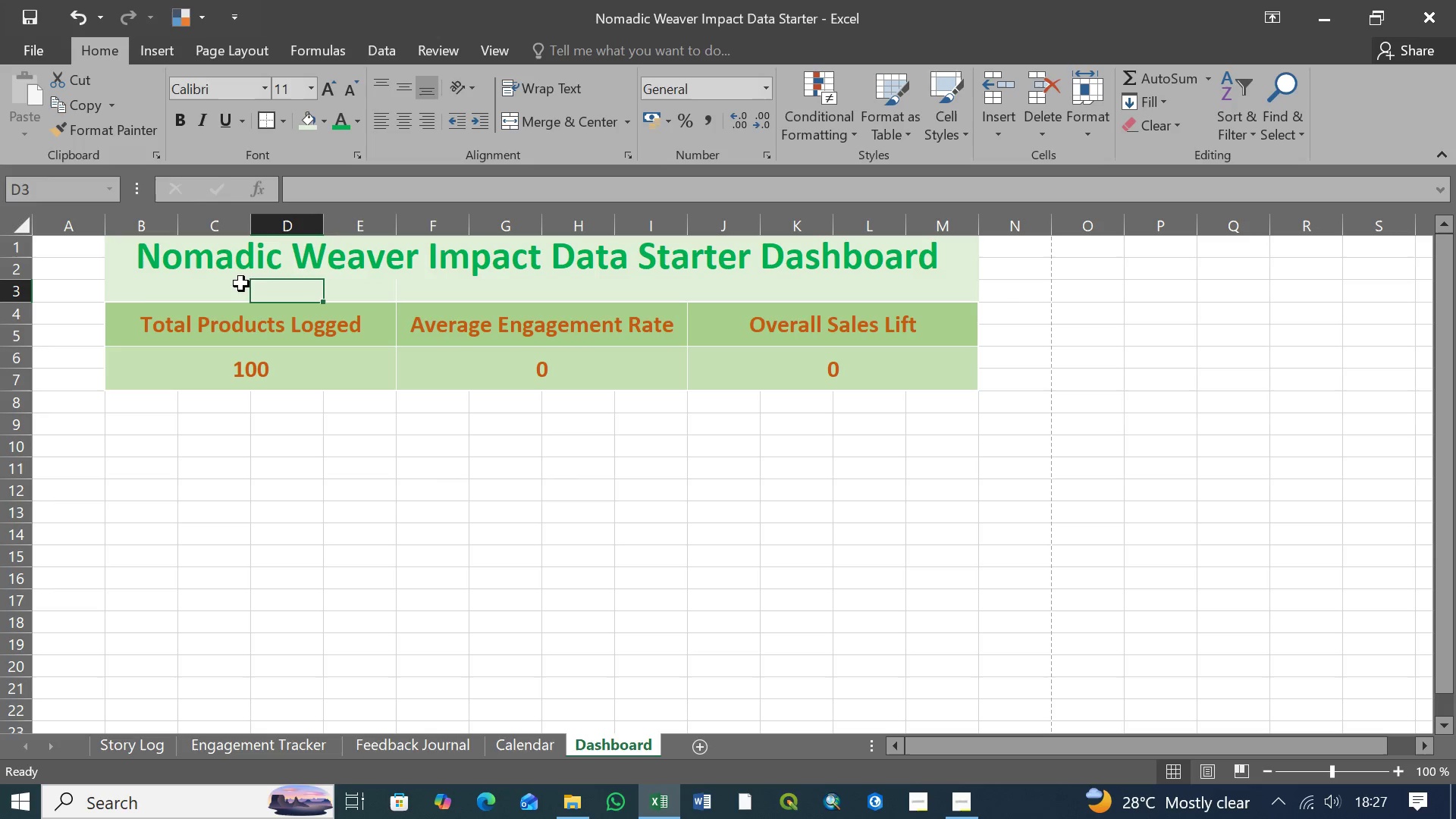 
double_click([182, 272])
 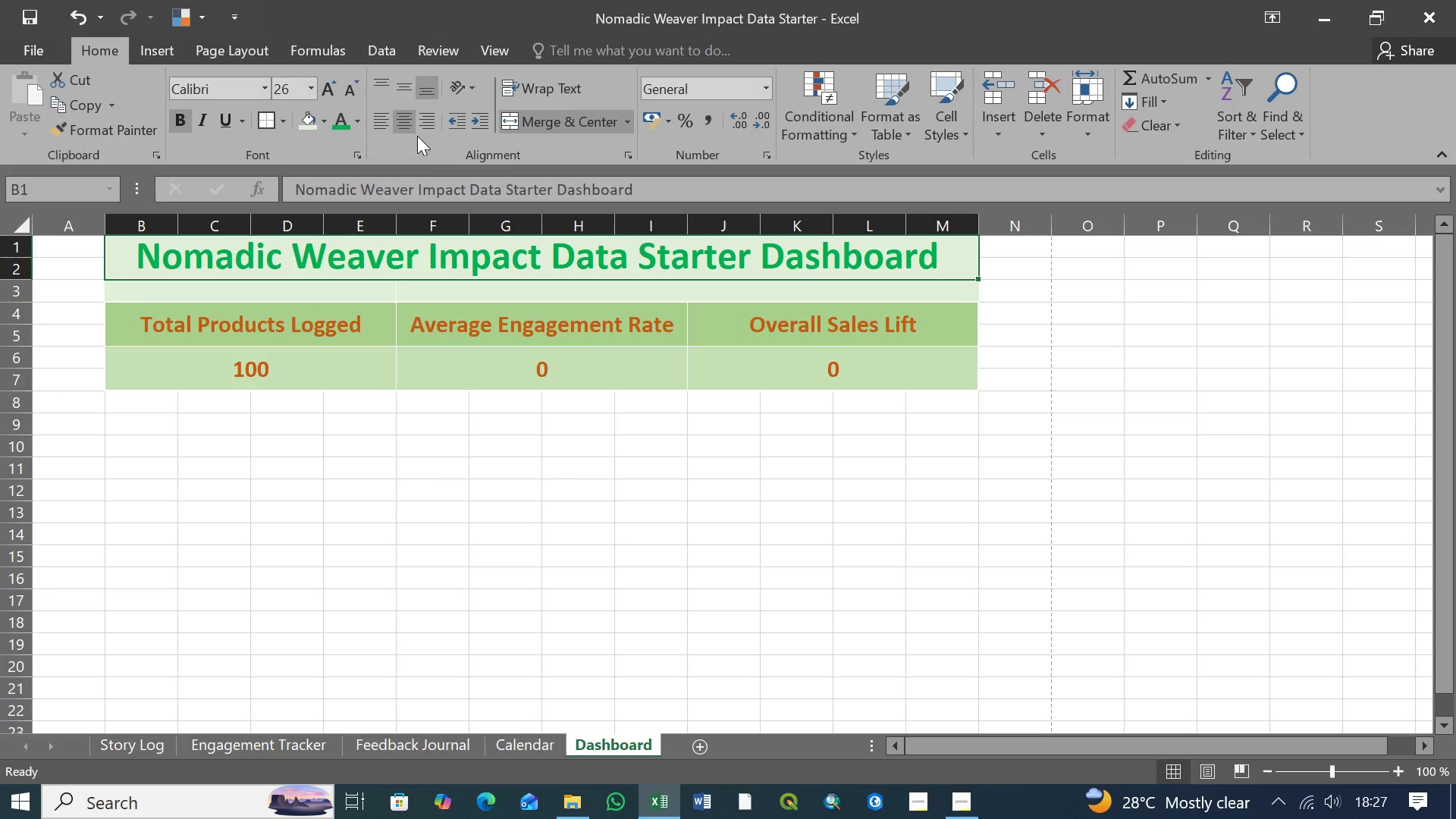 
left_click([358, 121])
 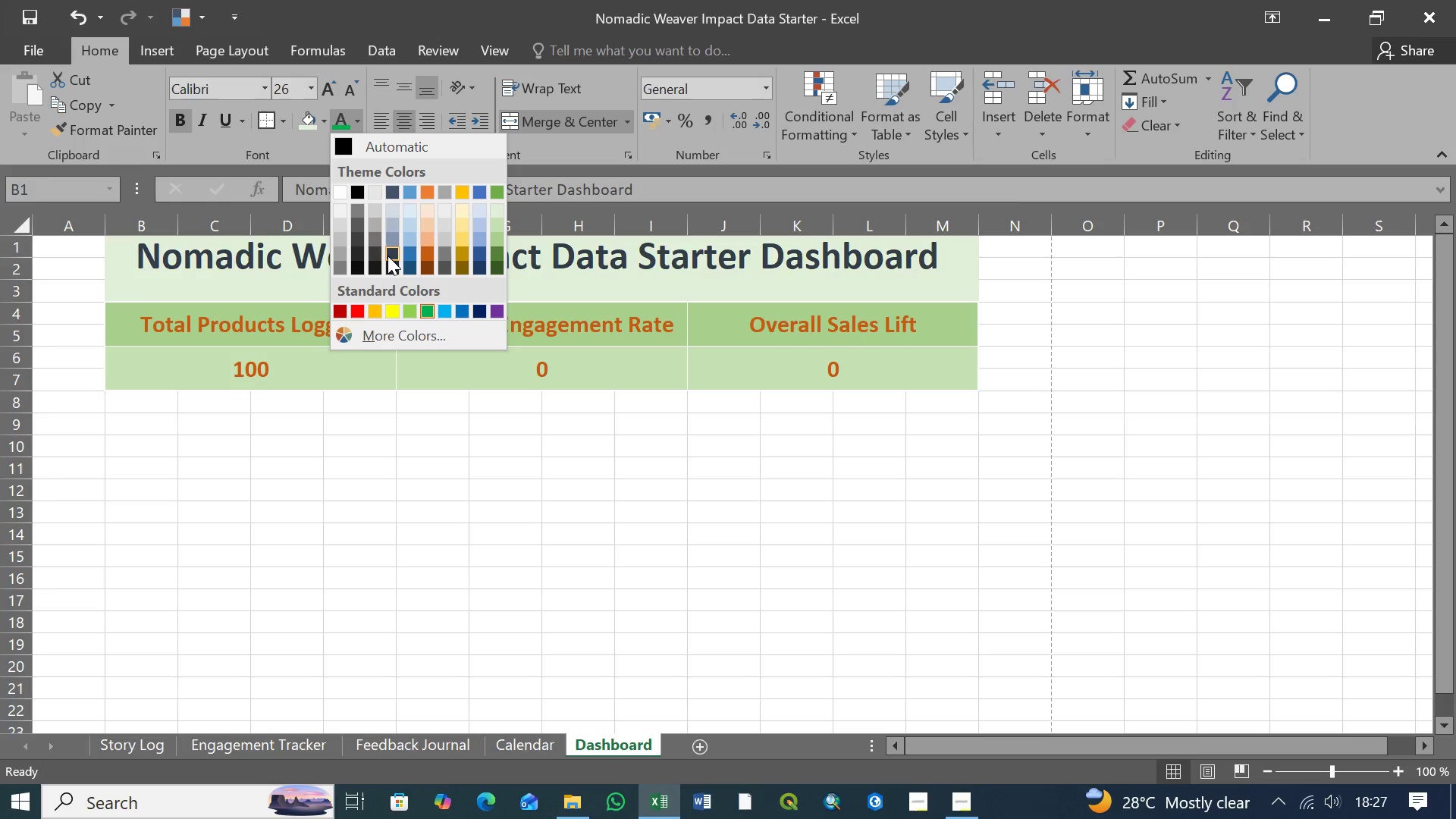 
wait(23.09)
 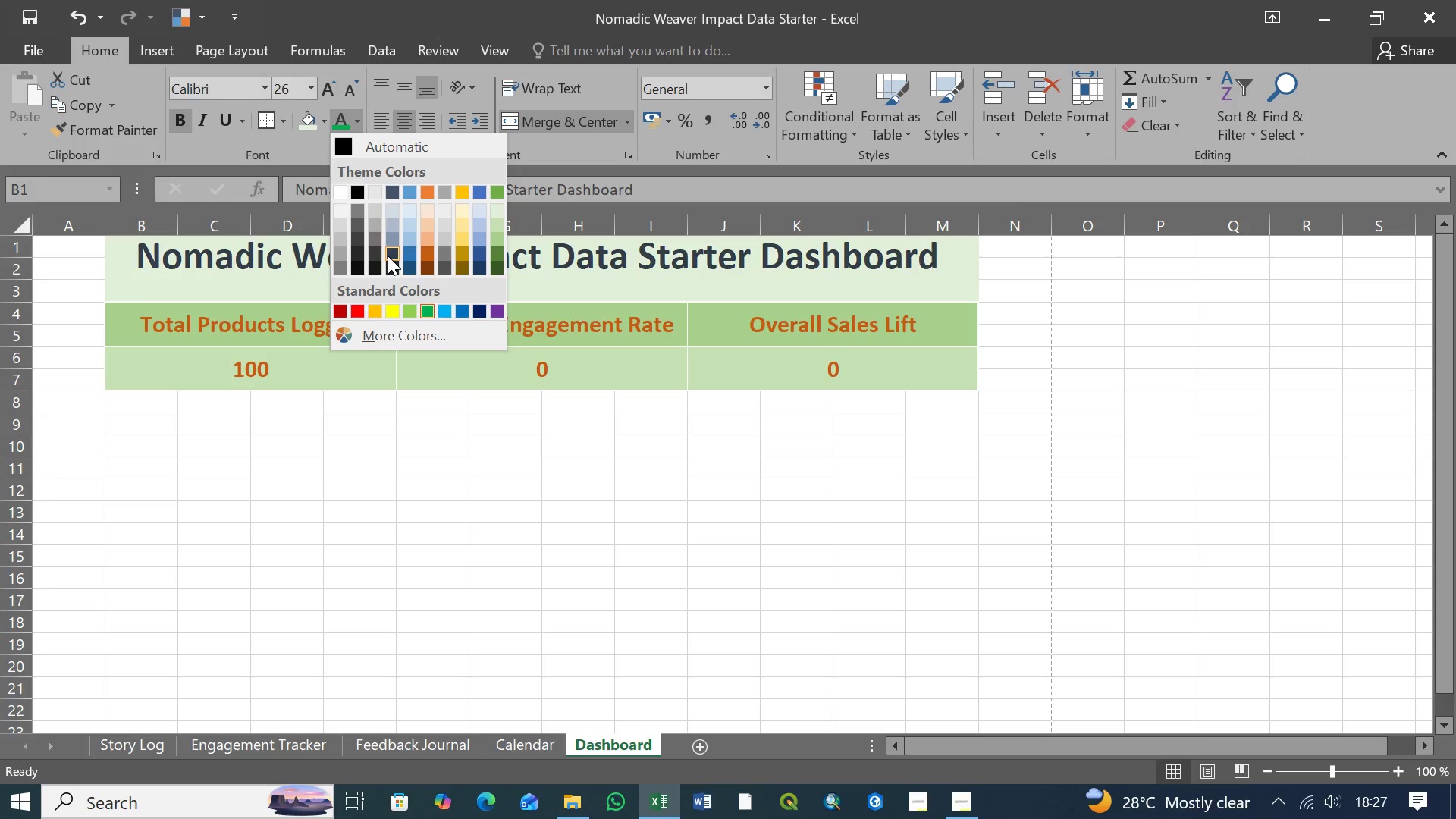 
left_click([359, 193])
 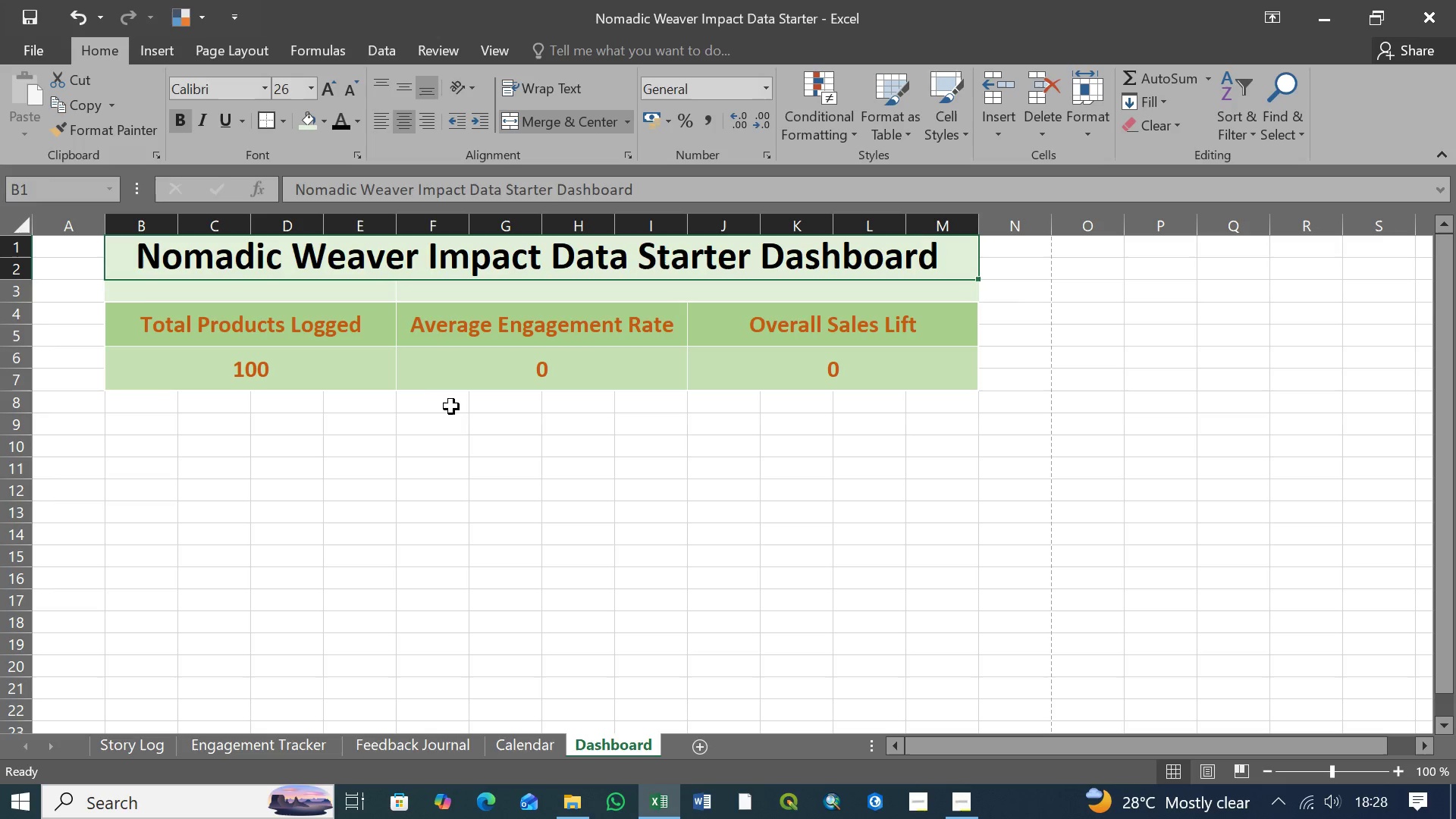 
left_click([463, 425])
 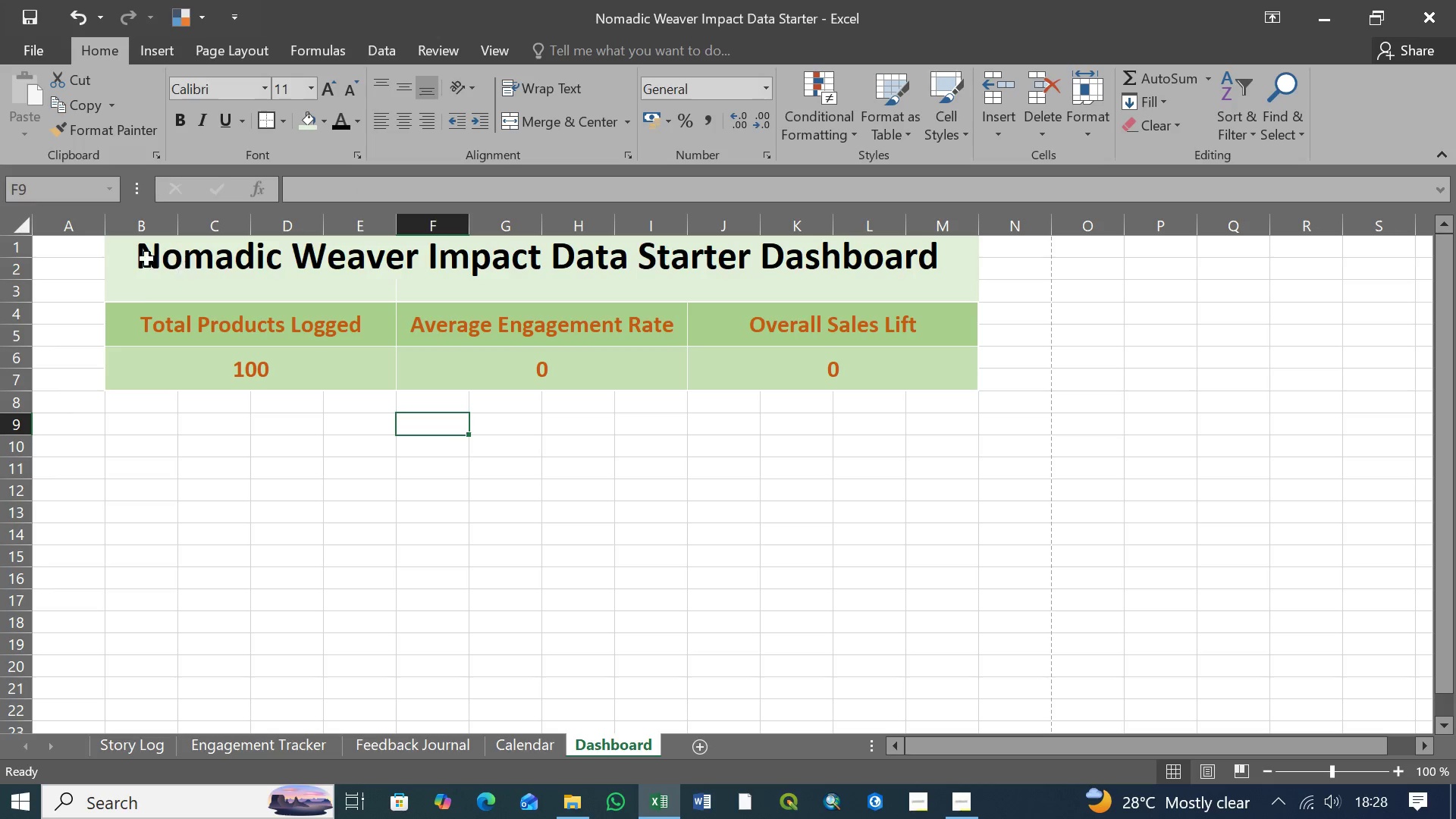 
left_click([127, 261])
 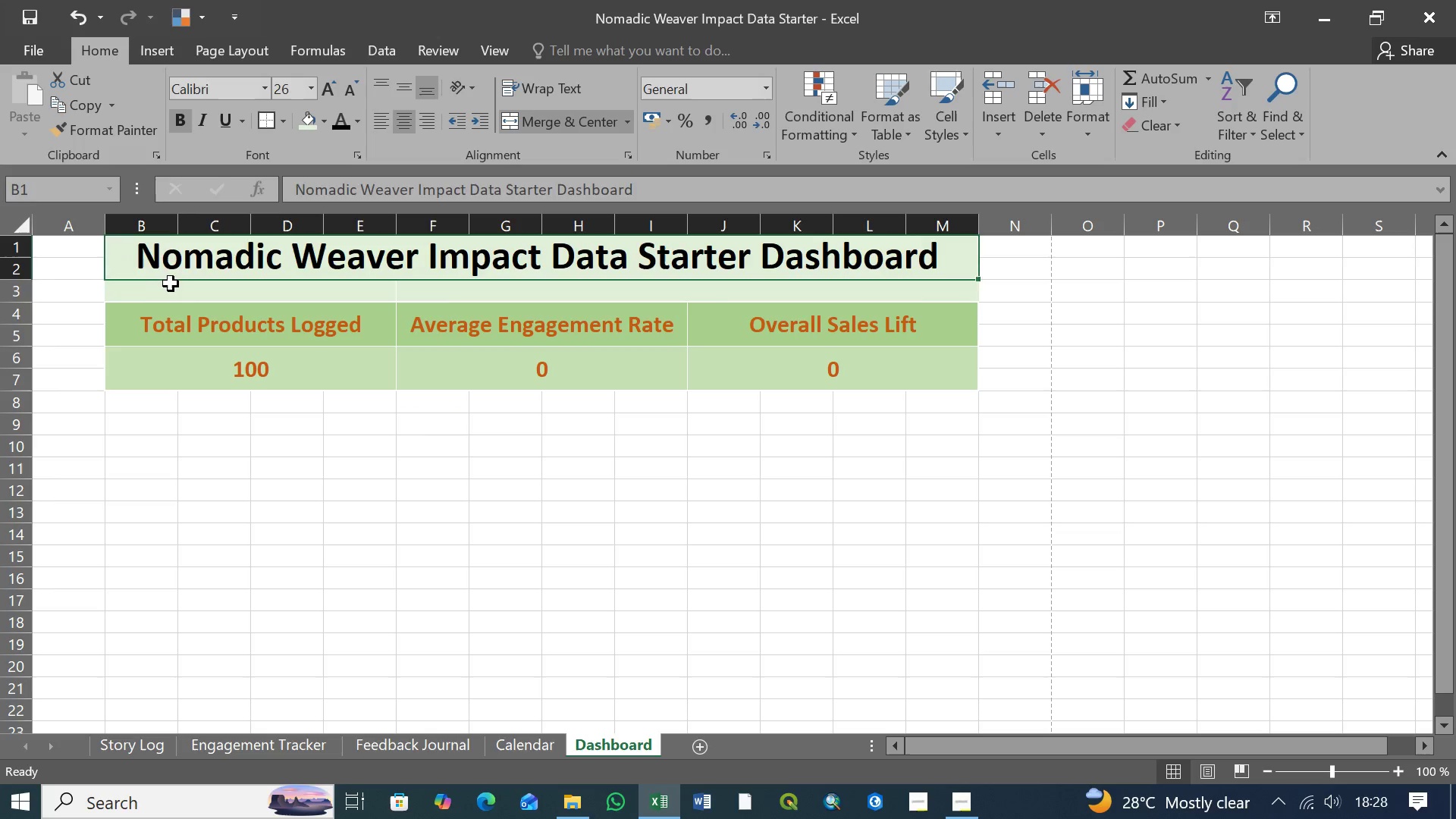 
left_click([174, 284])
 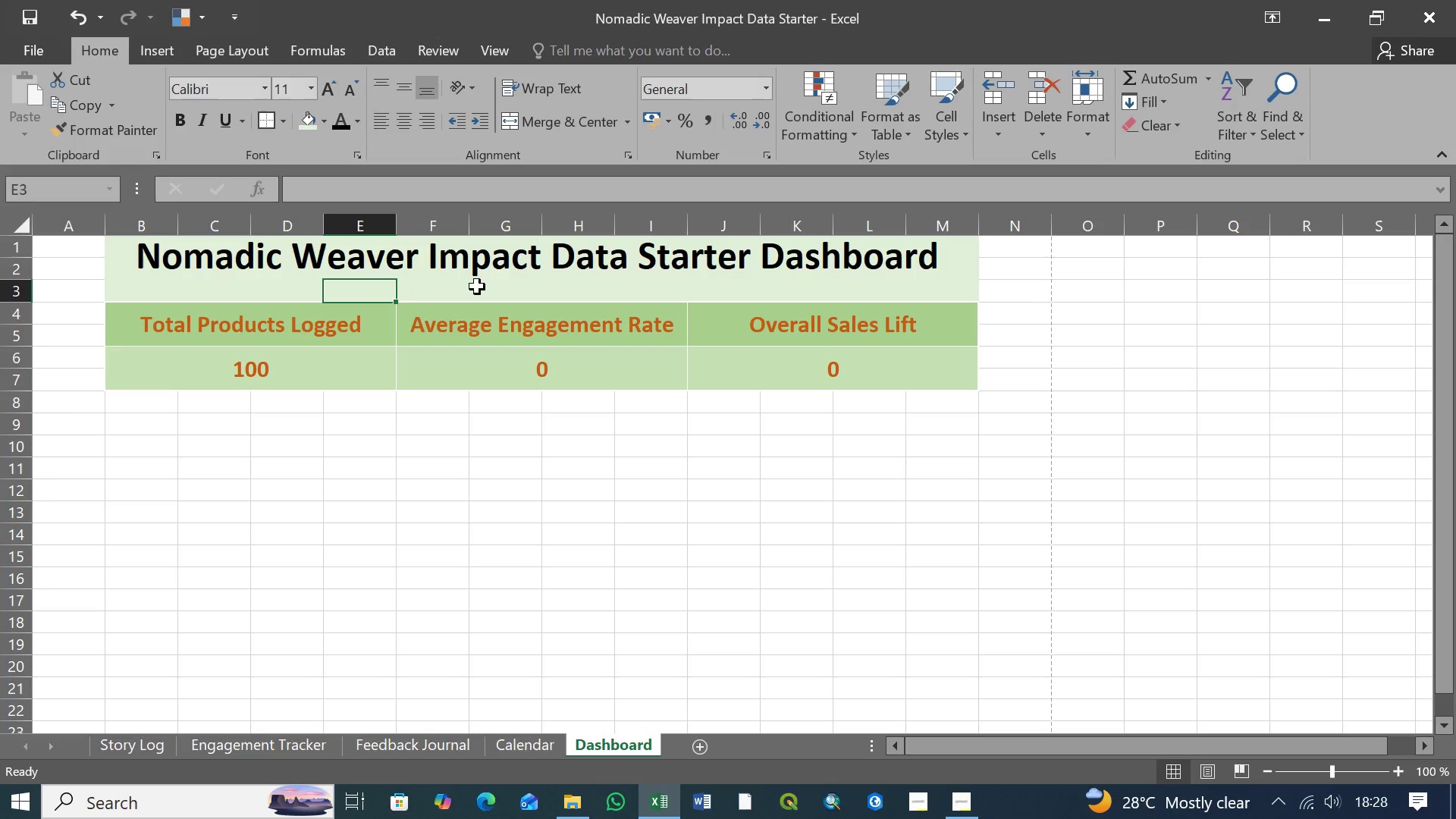 
double_click([534, 283])
 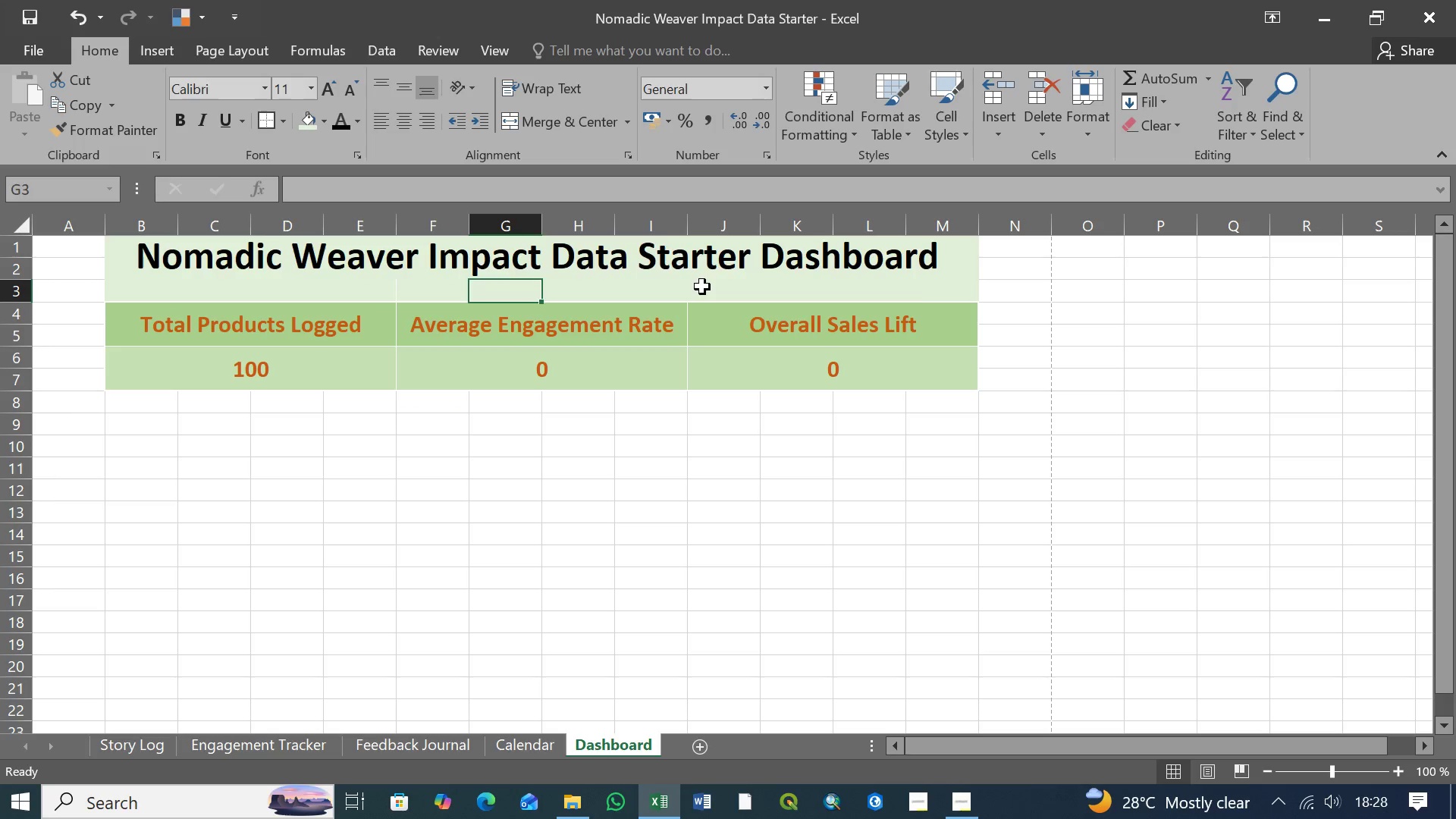 
triple_click([702, 287])
 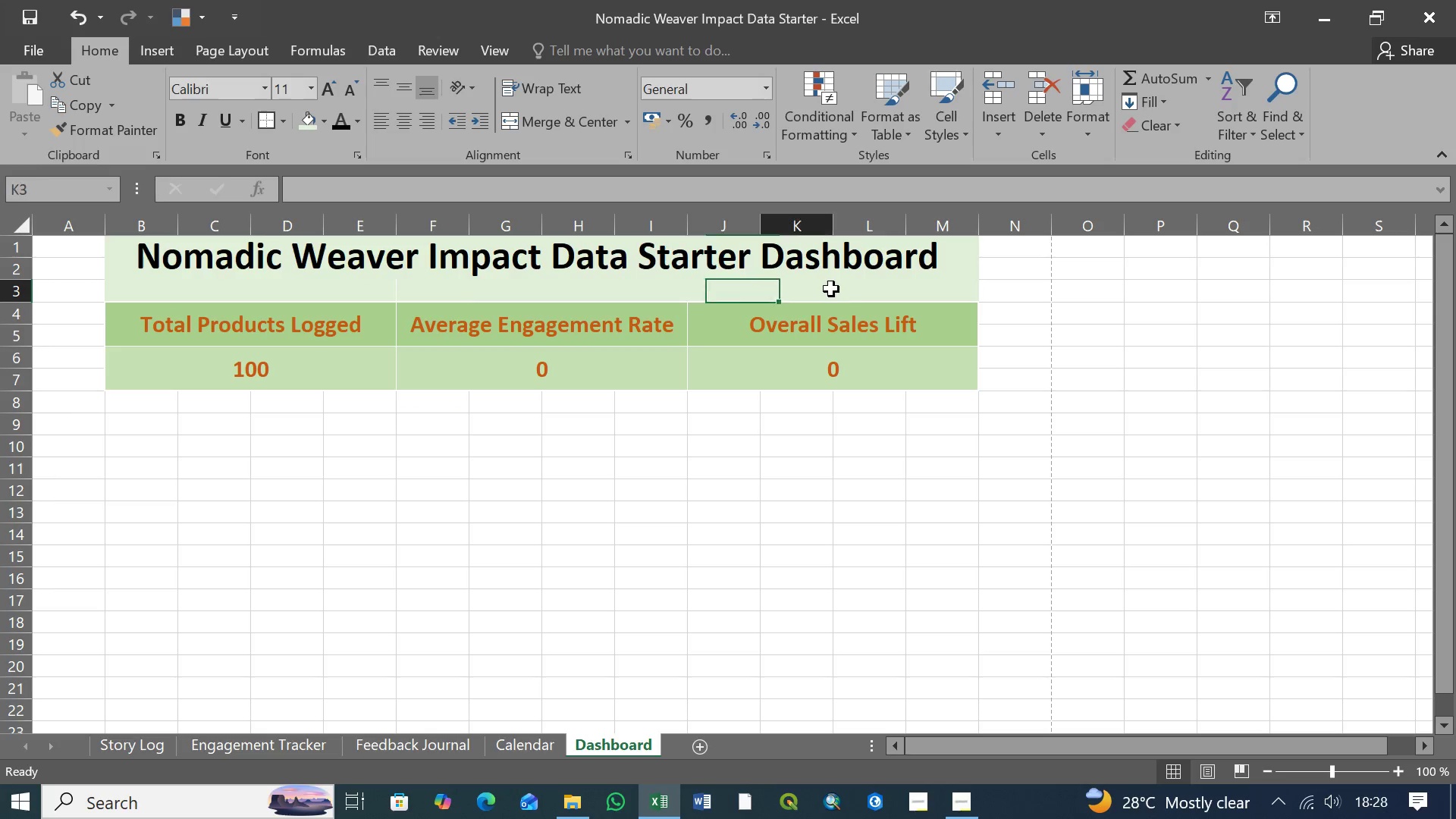 
triple_click([831, 289])
 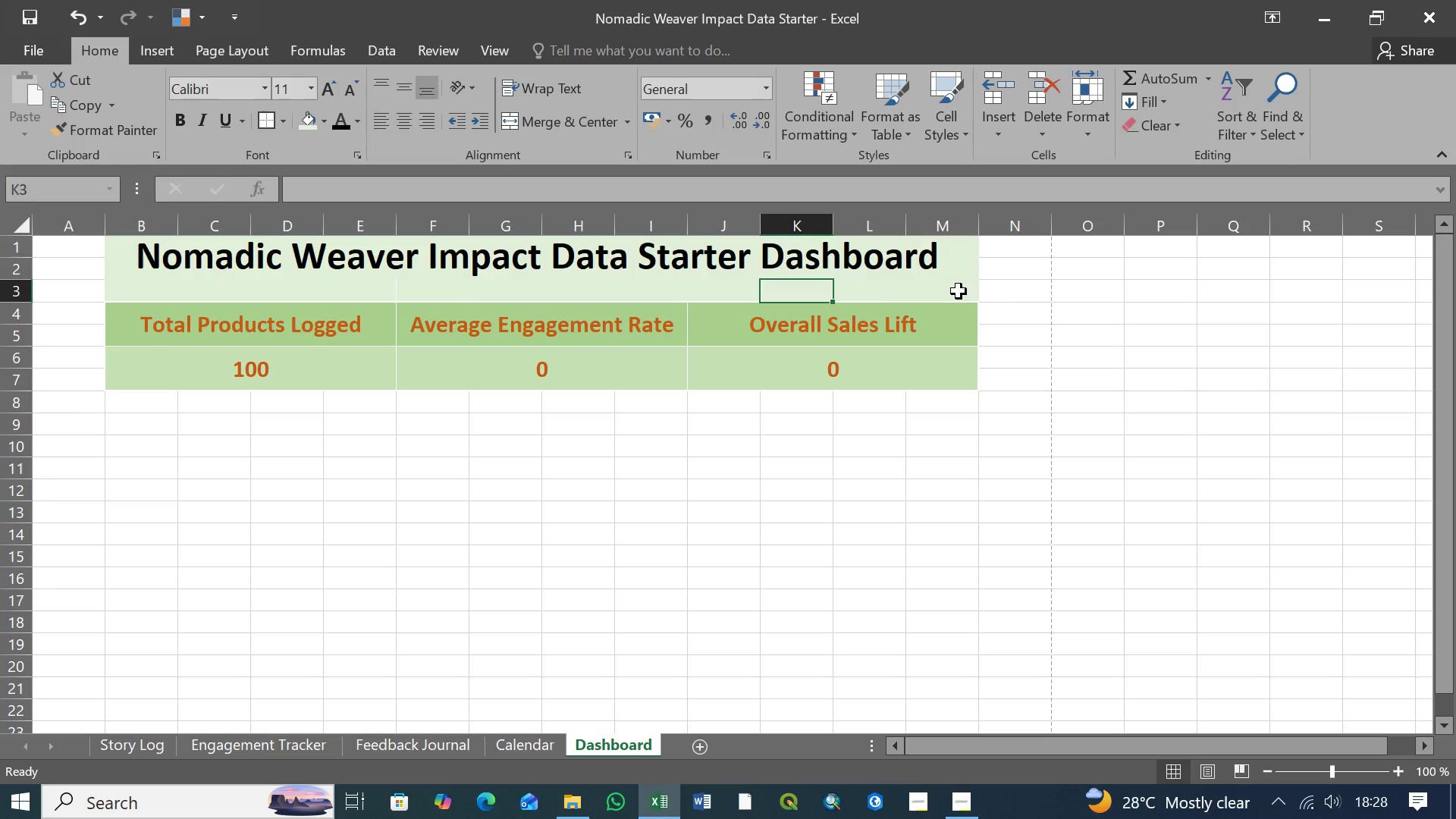 
triple_click([959, 291])
 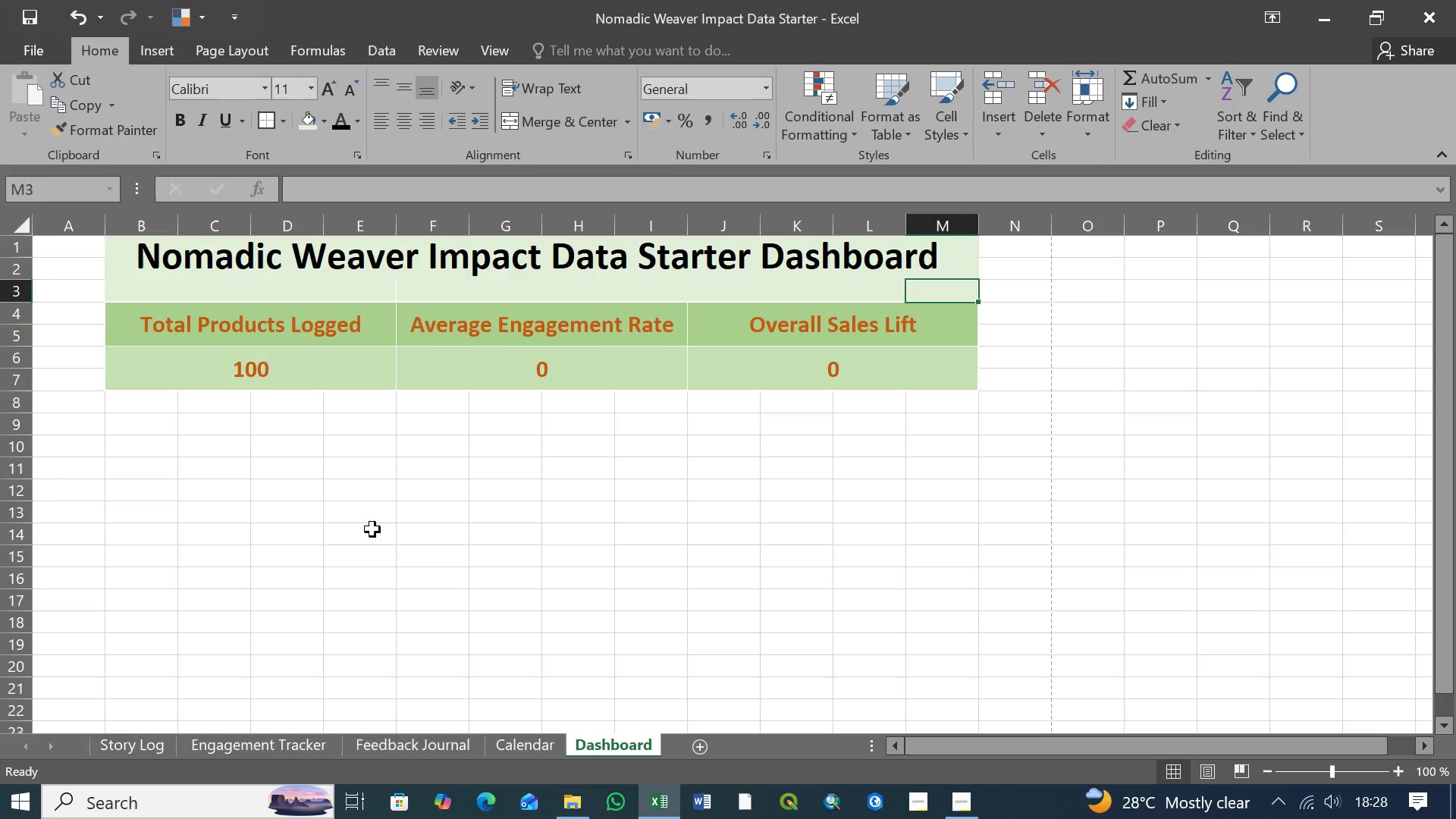 
left_click([123, 284])
 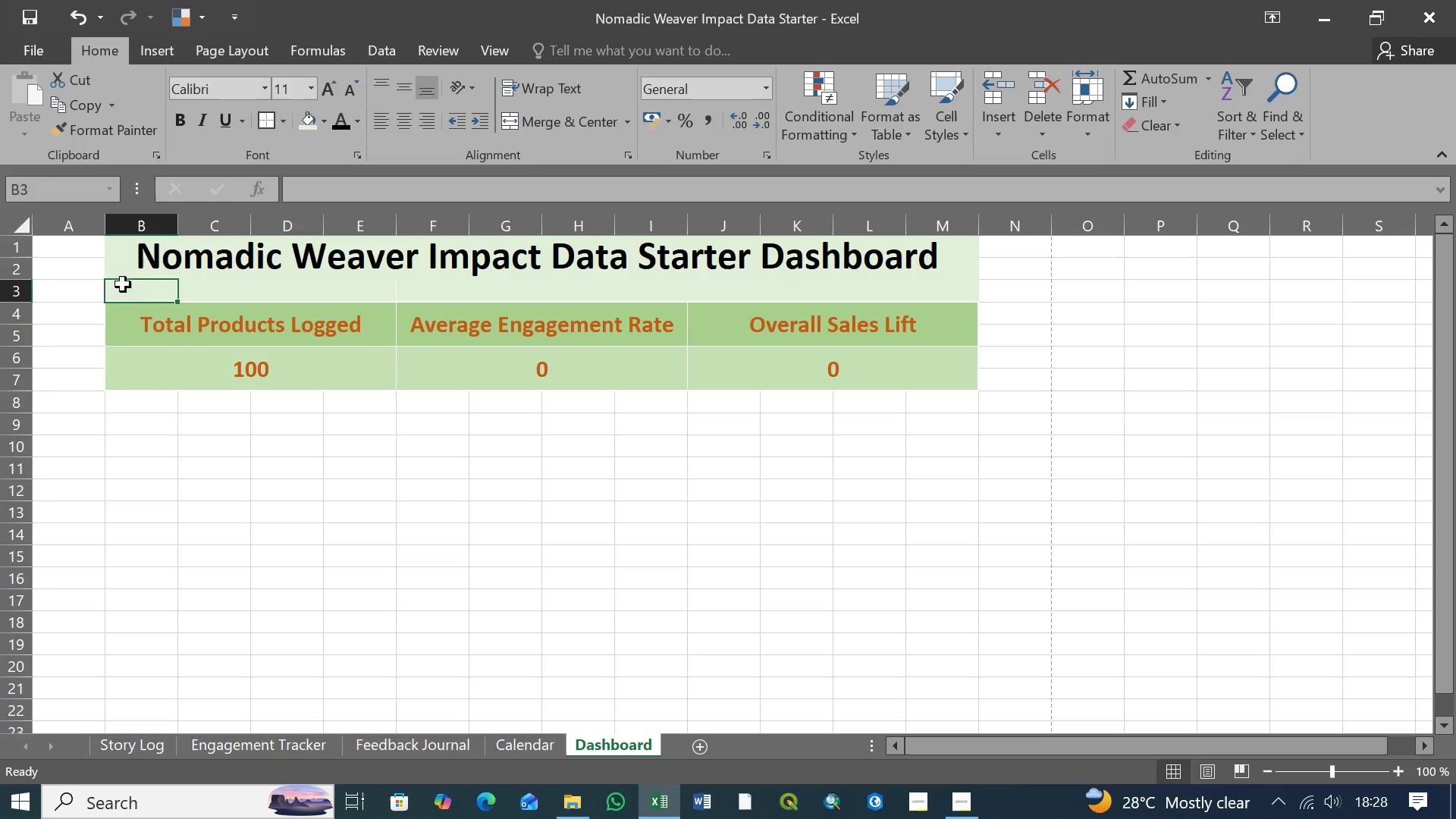 
left_click([428, 462])
 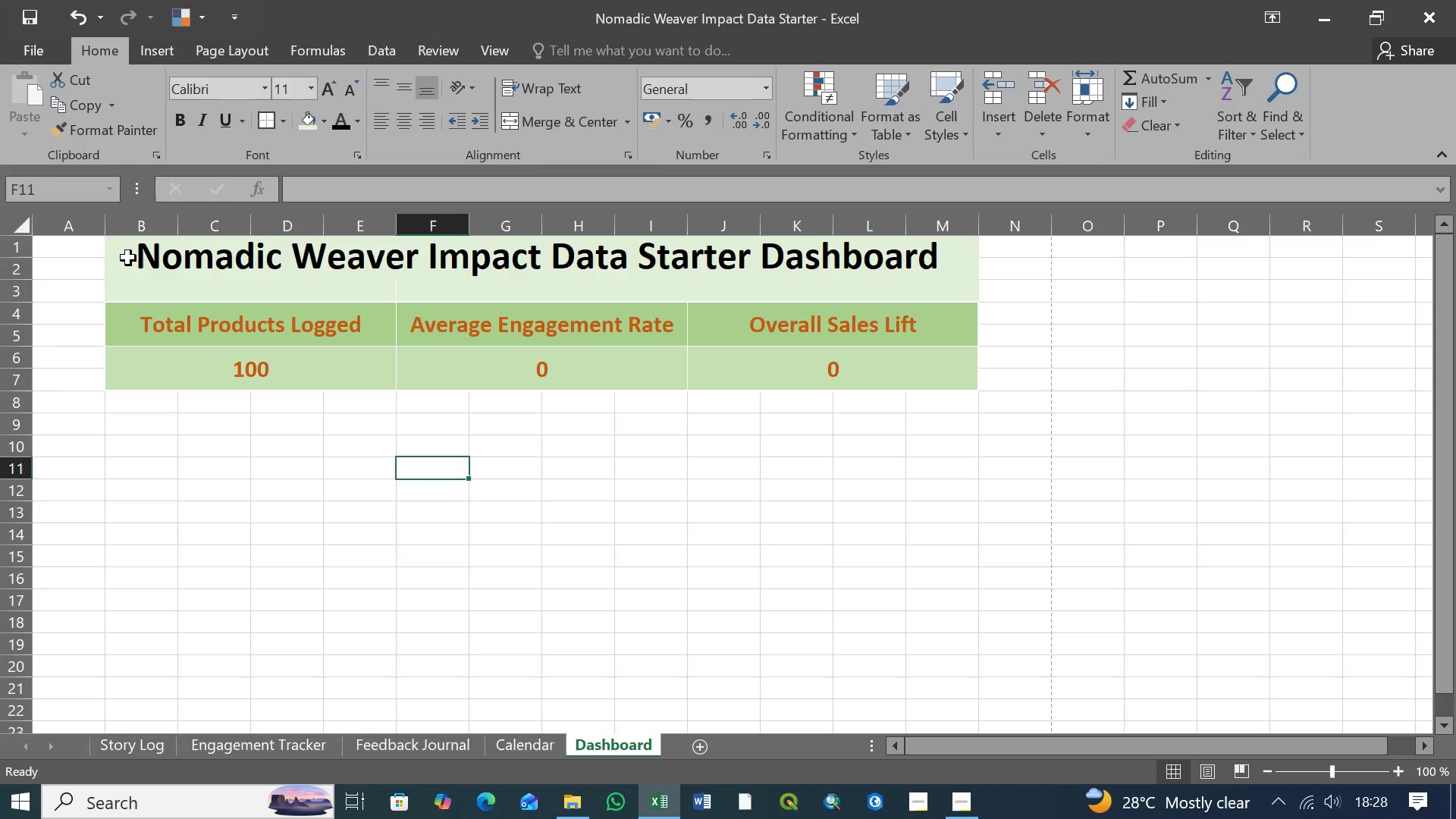 
left_click([124, 292])
 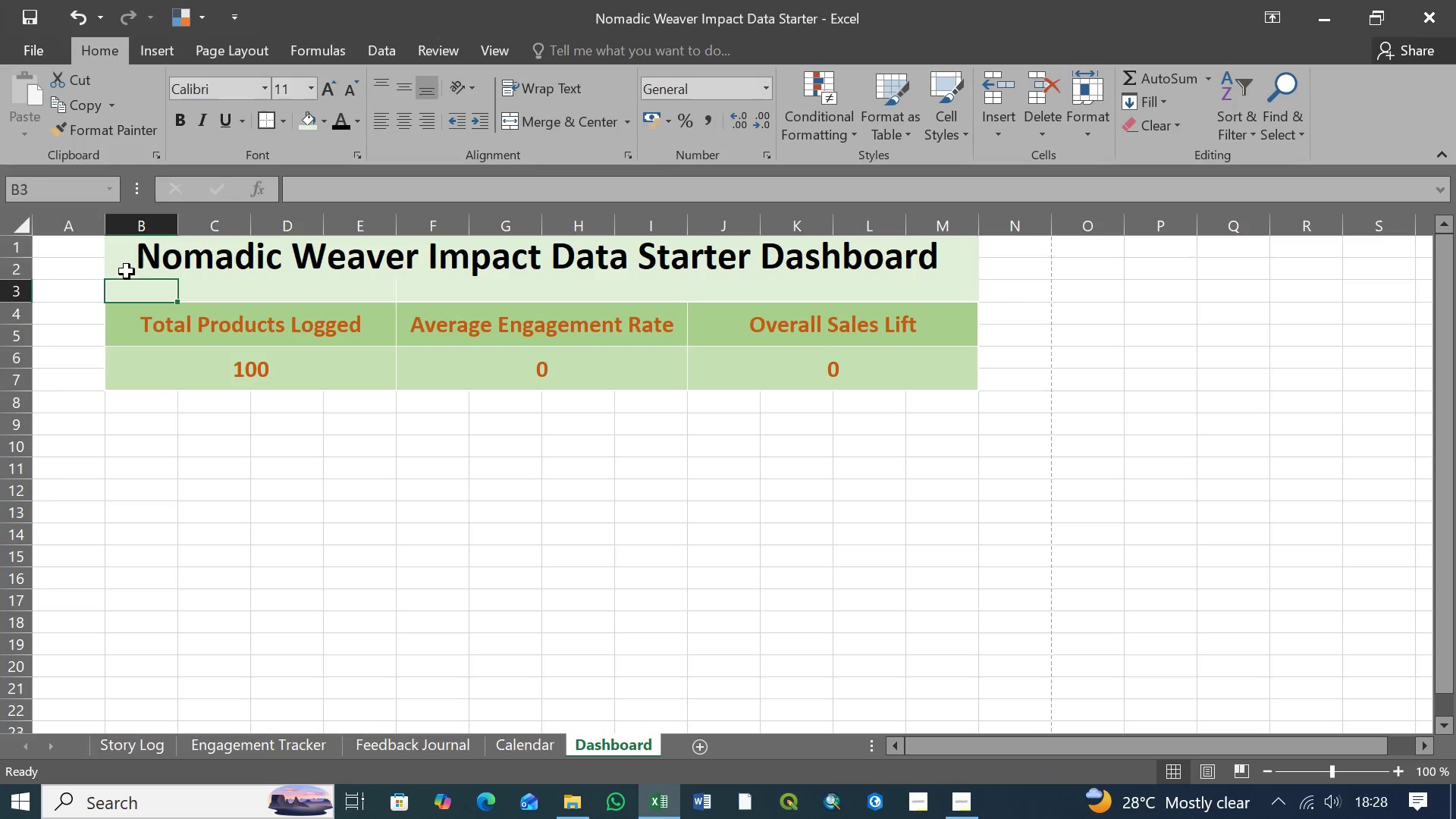 
left_click([127, 256])
 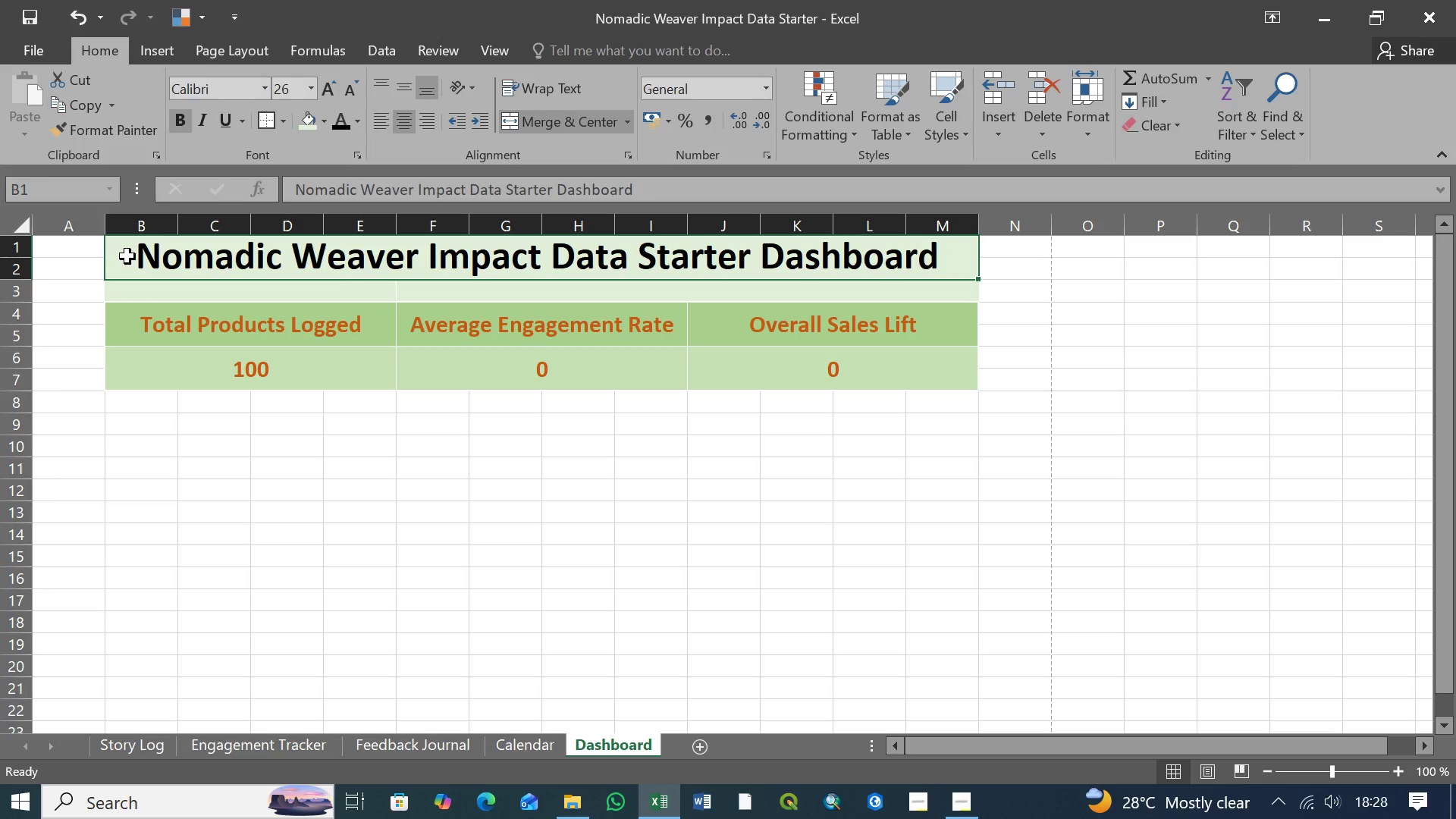 
hold_key(key=ShiftLeft, duration=1.17)
left_click([948, 293])
 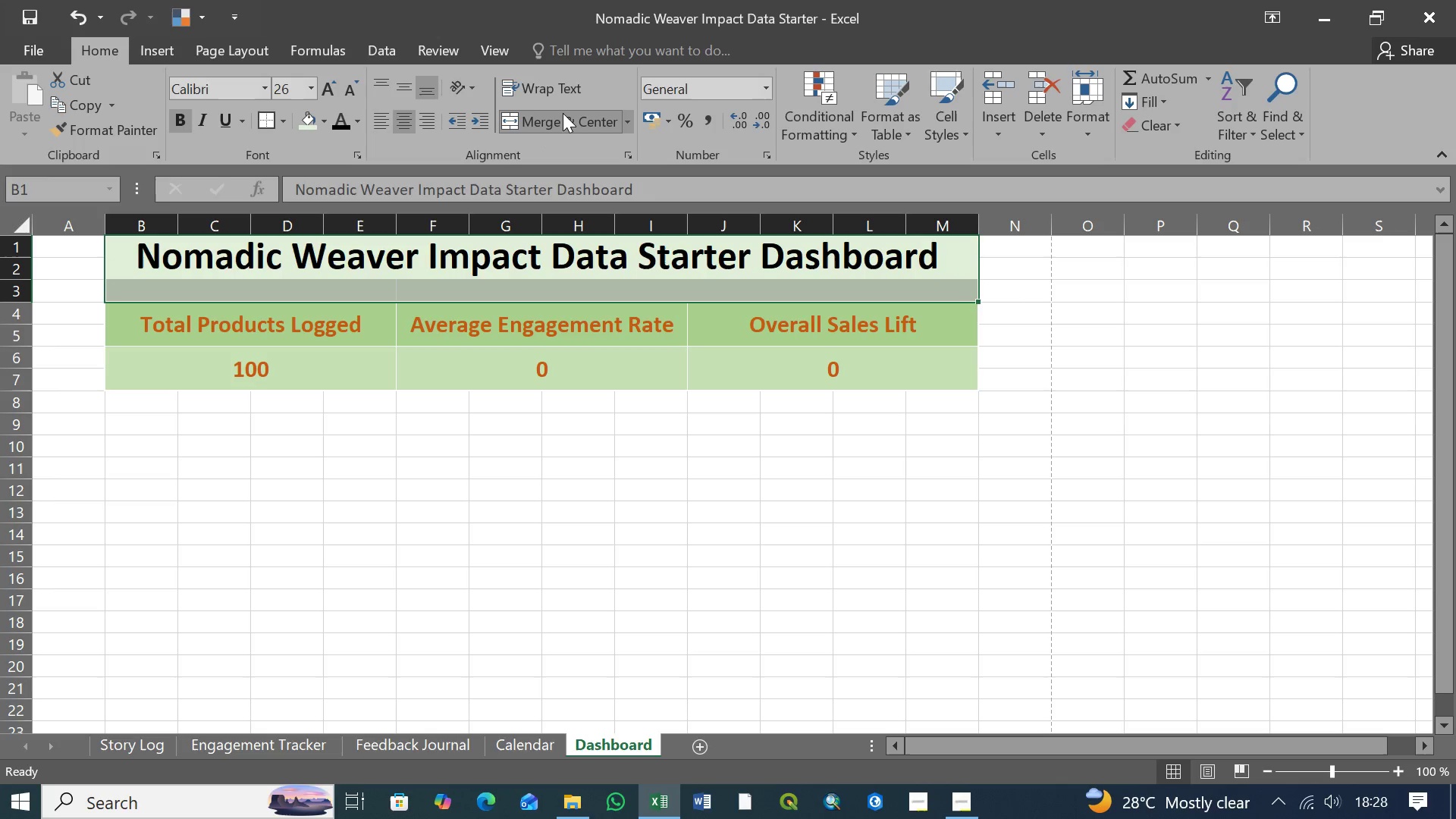 
left_click([574, 118])
 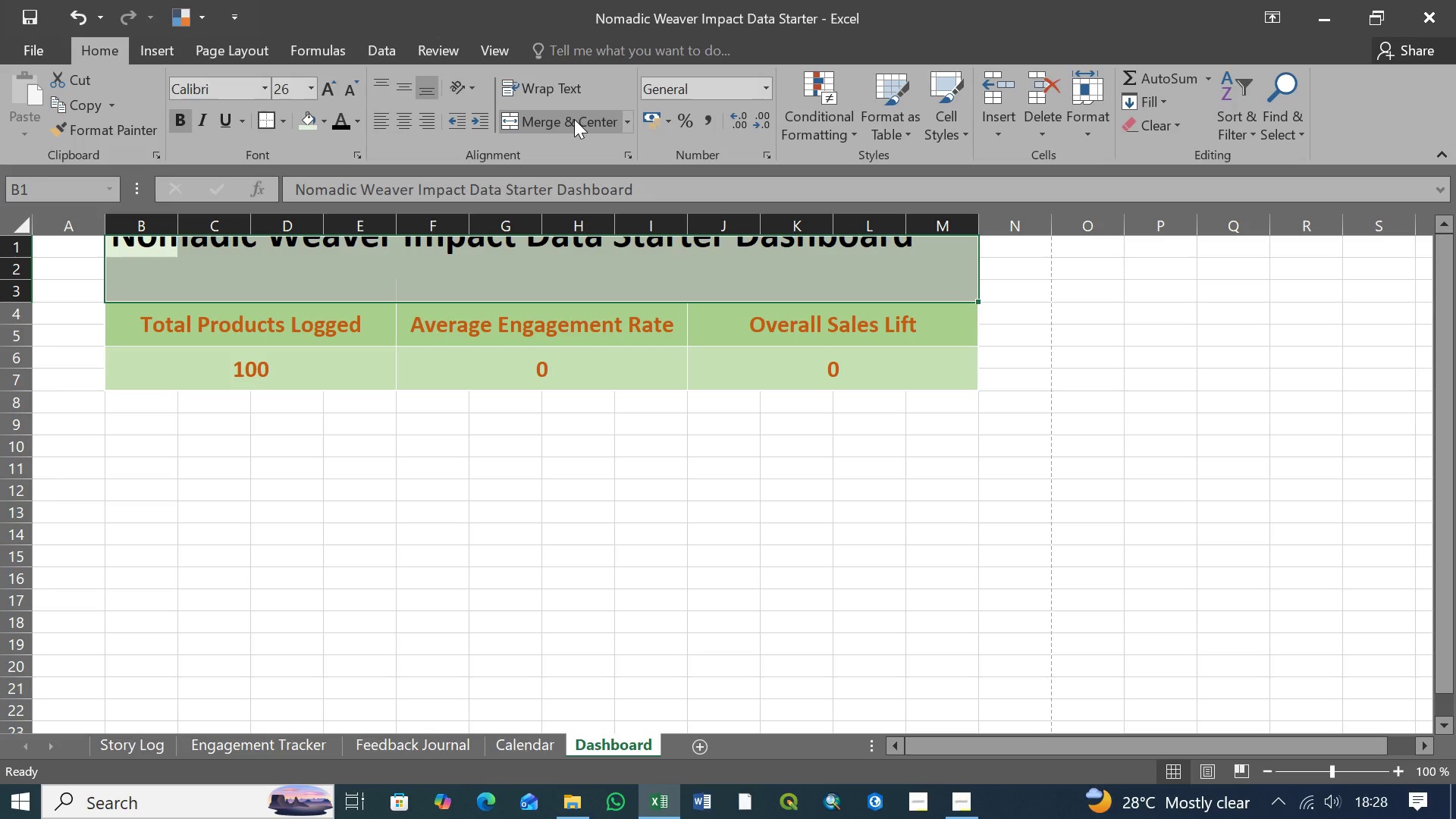 
left_click([574, 119])
 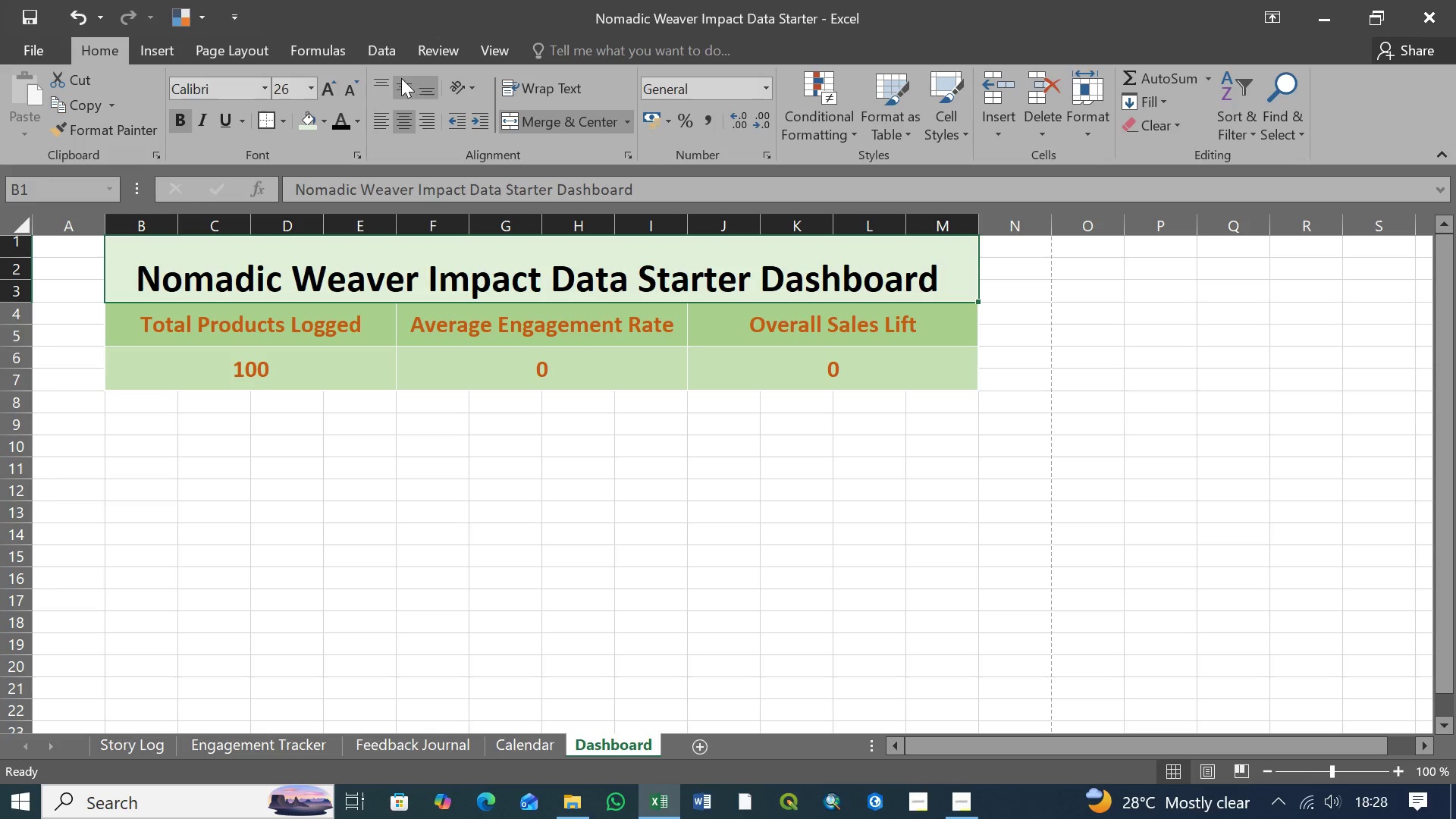 
left_click([405, 84])
 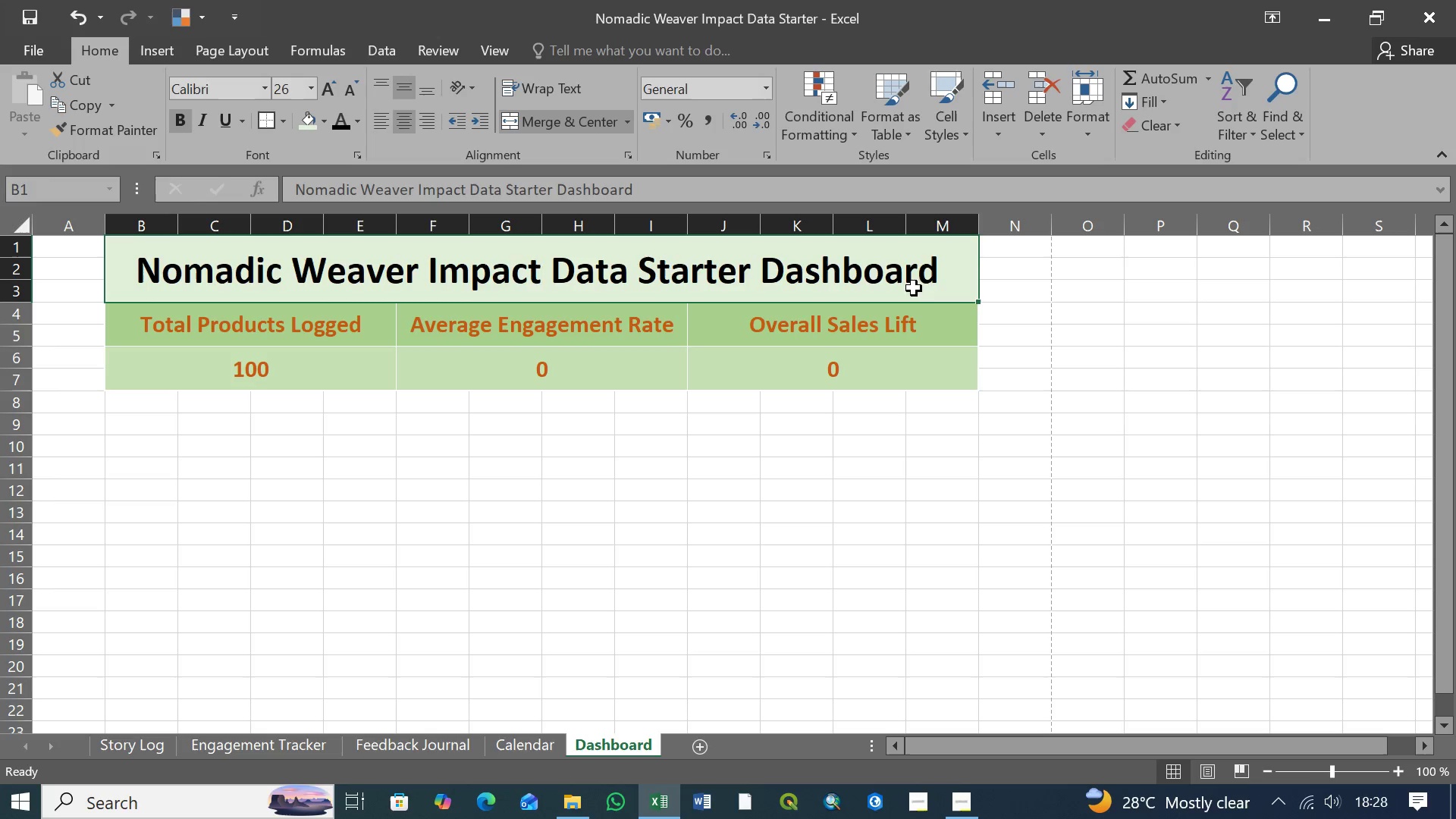 
left_click([956, 262])
 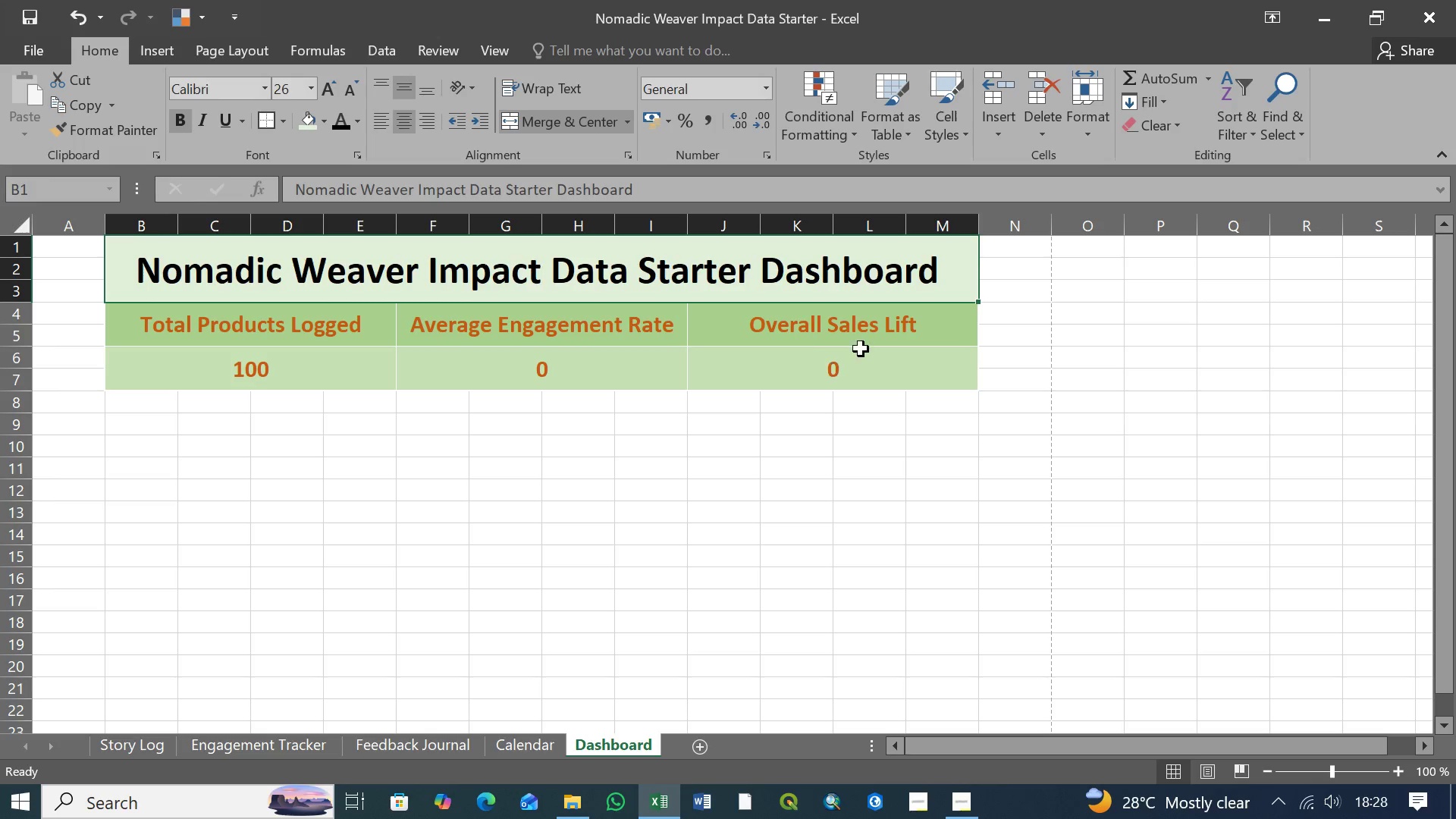 
left_click([871, 329])
 